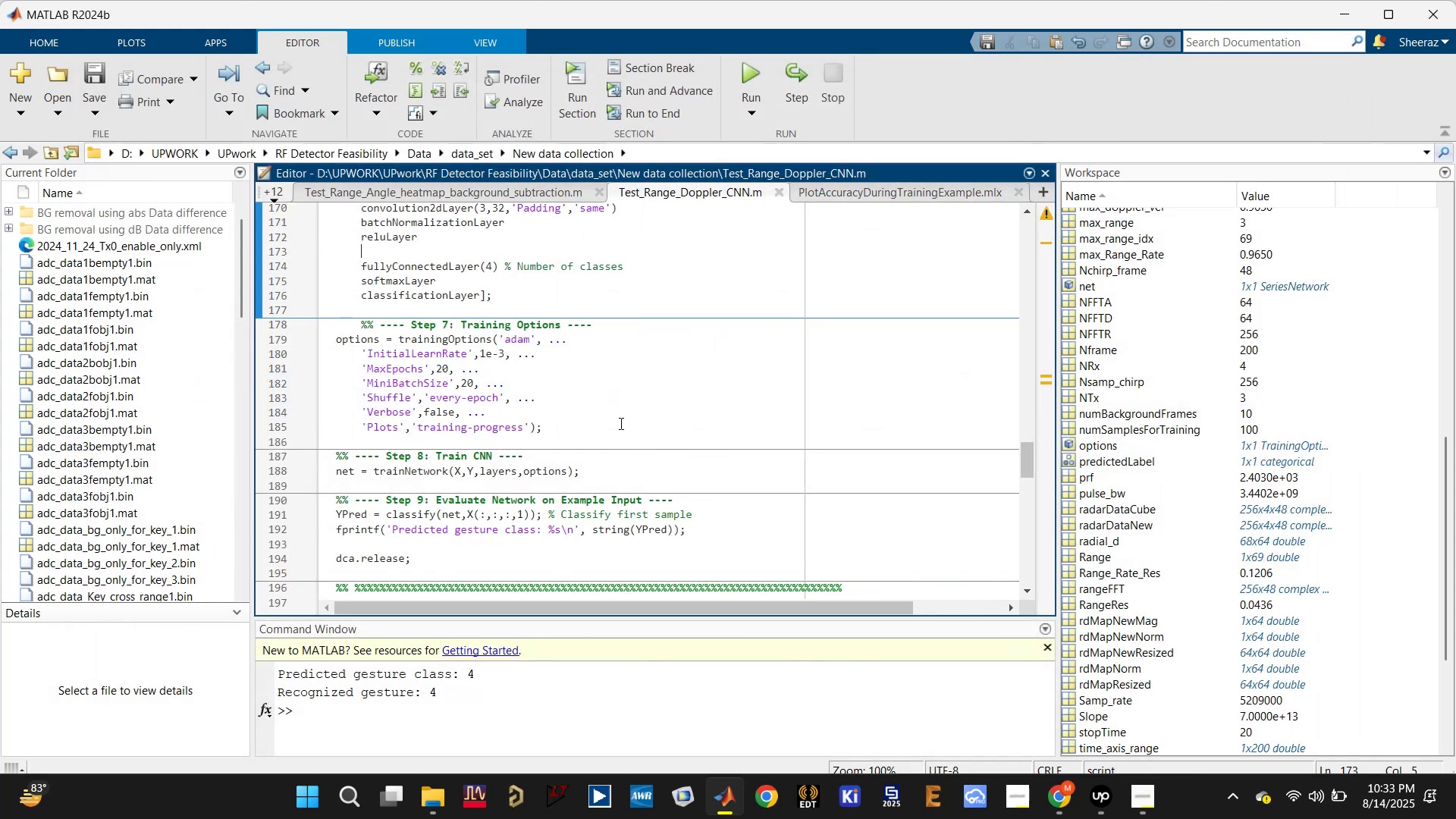 
left_click([624, 403])
 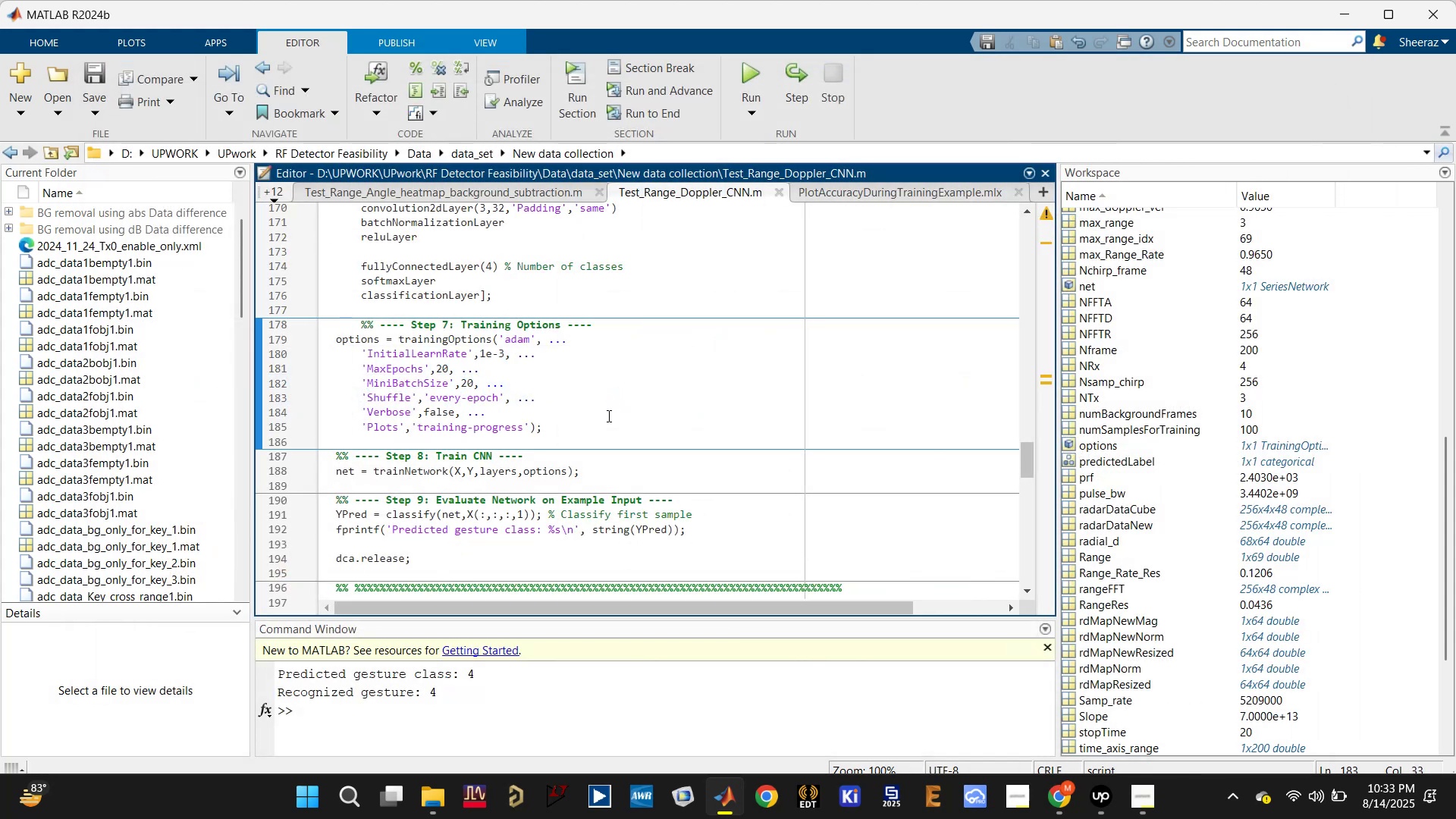 
key(Control+Z)
 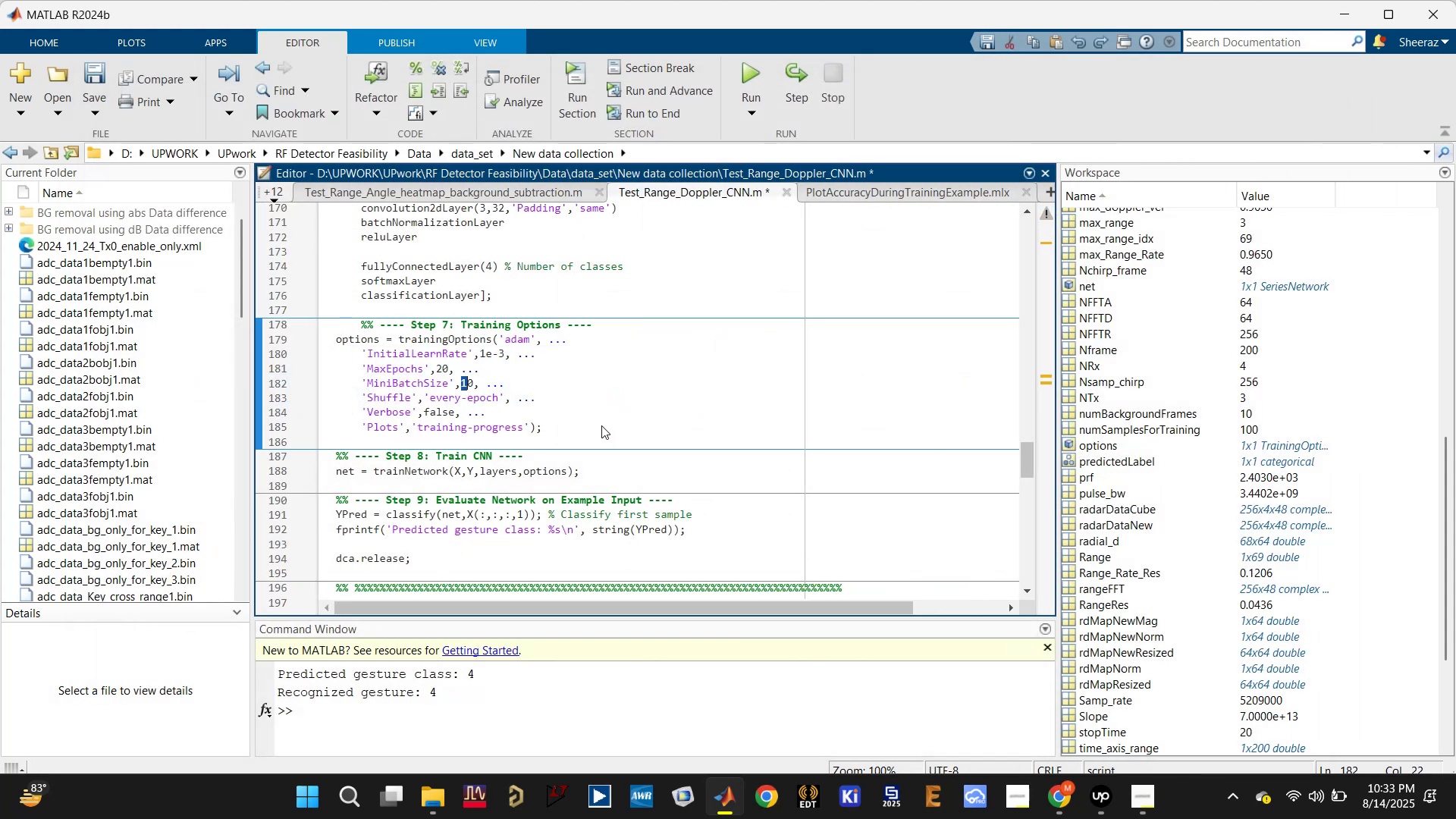 
key(Control+S)
 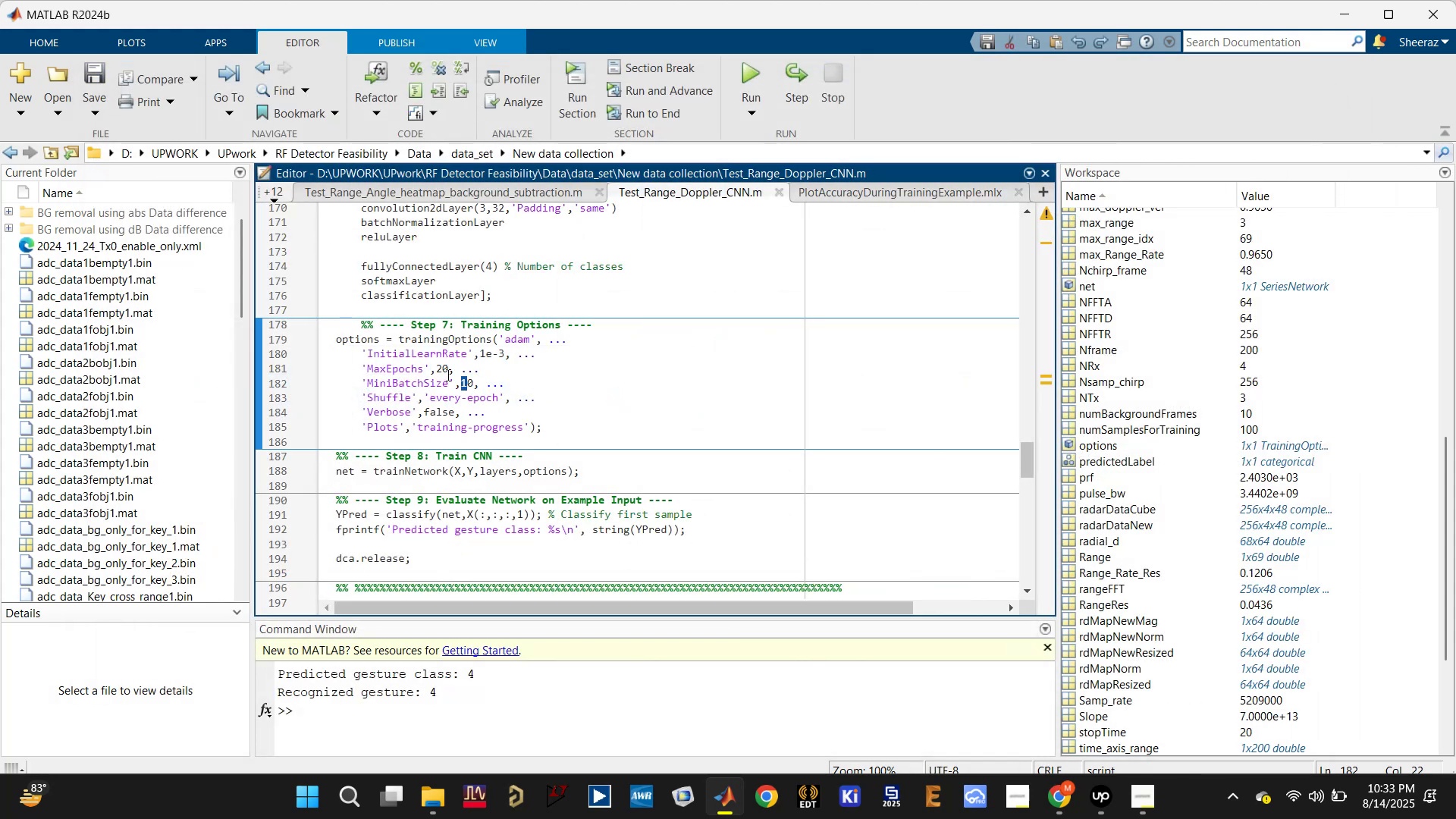 
left_click_drag(start_coordinate=[441, 367], to_coordinate=[438, 366])
 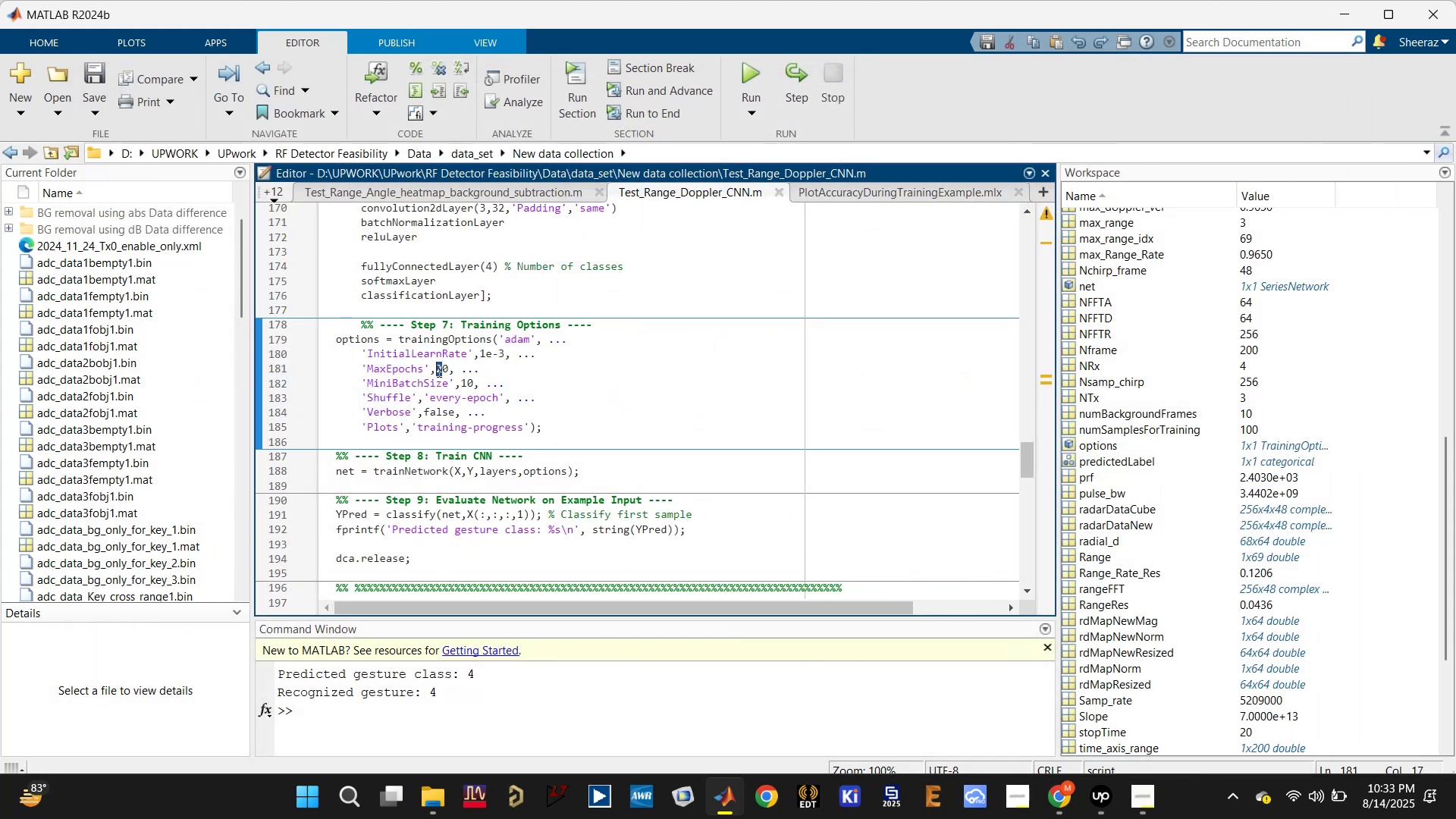 
key(5)
 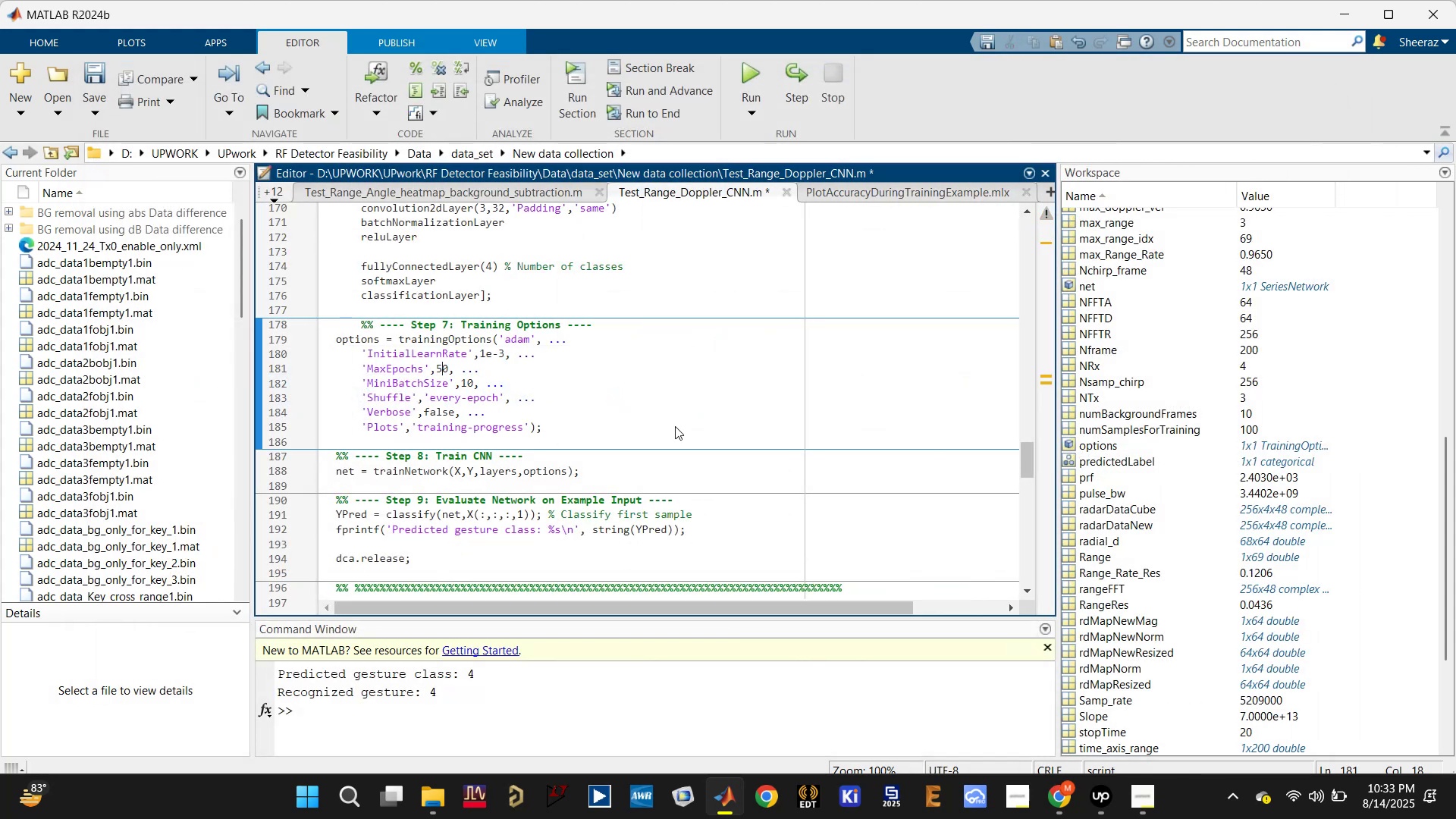 
left_click([675, 426])
 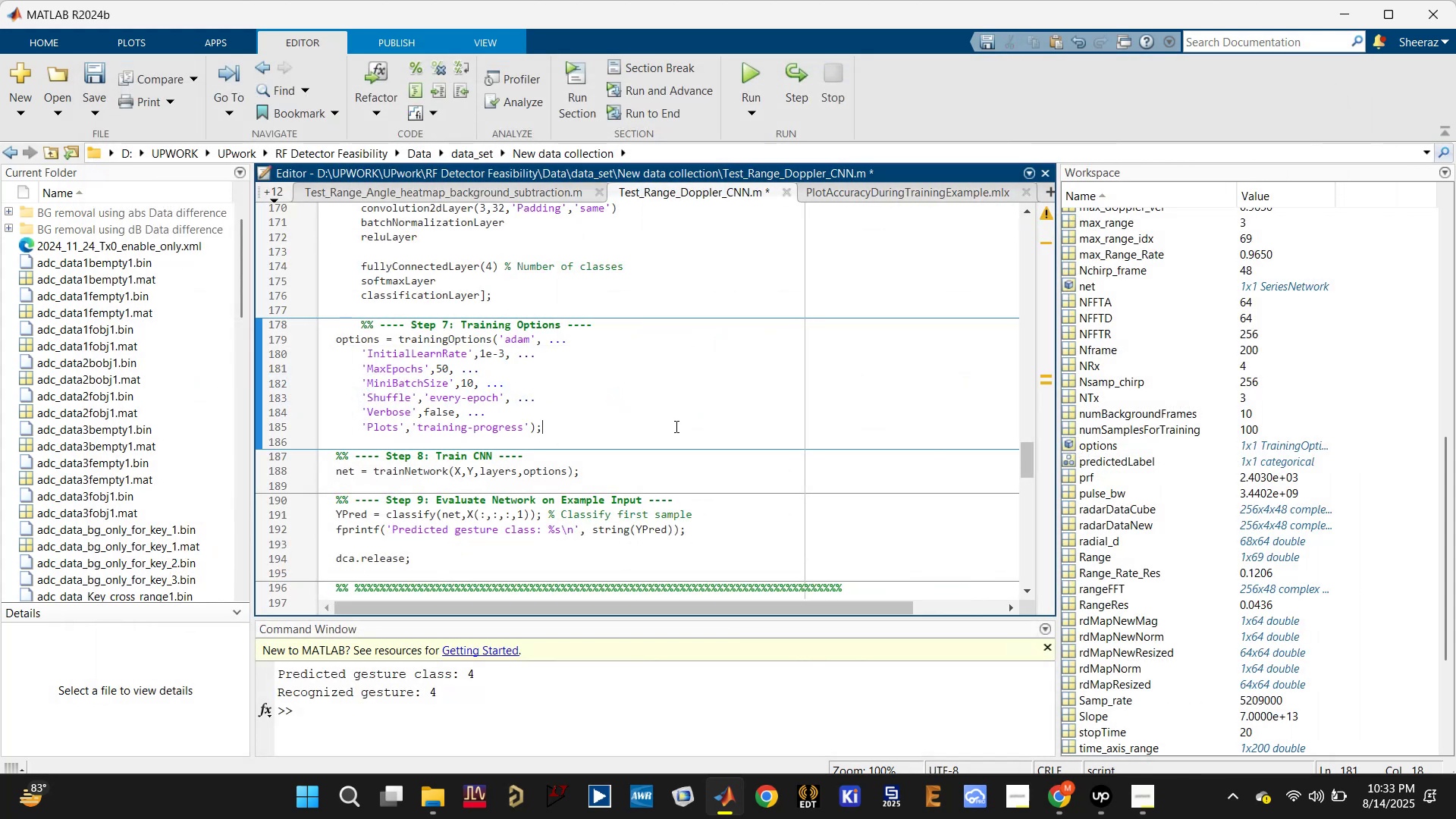 
key(Control+S)
 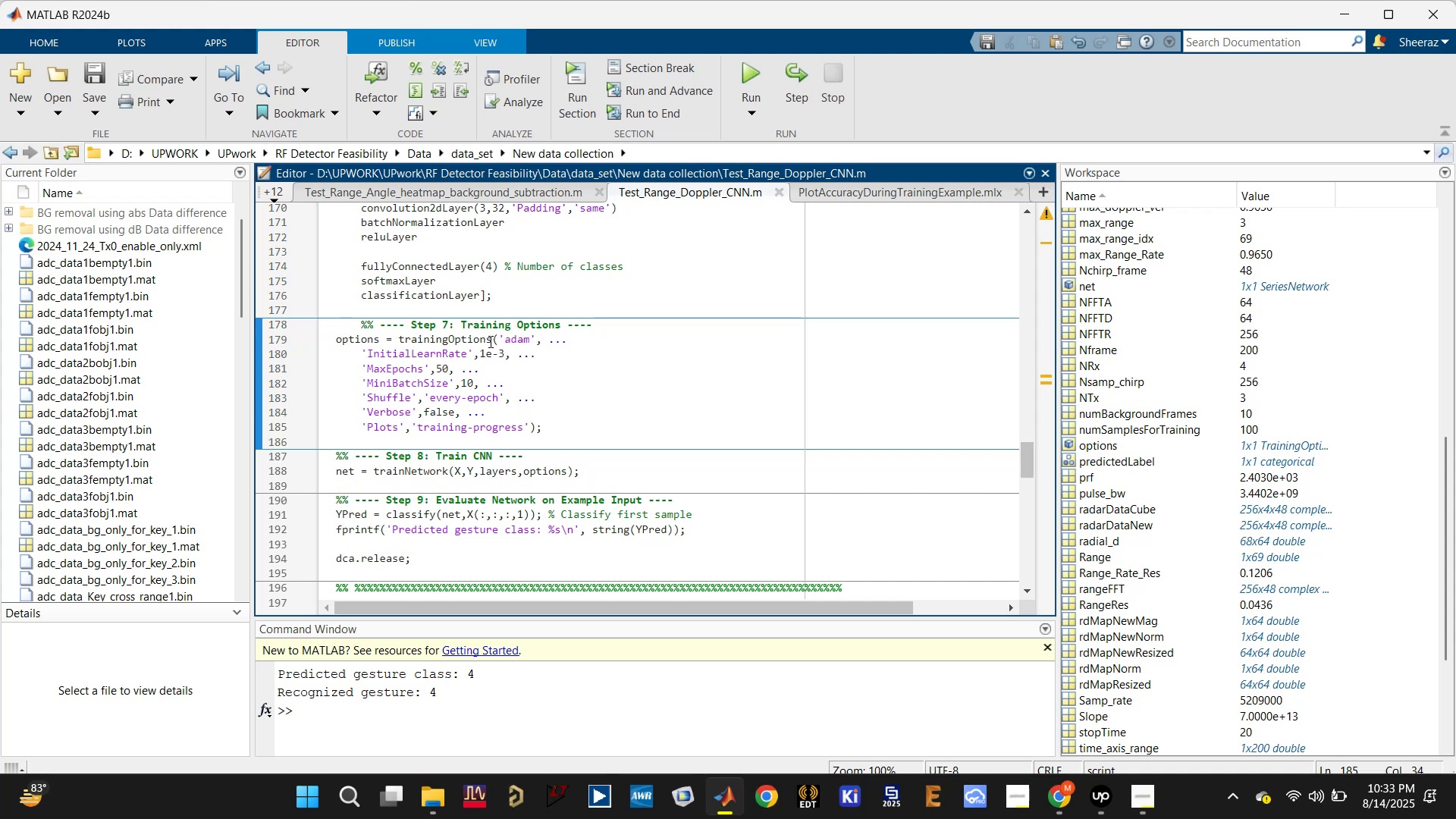 
scroll: coordinate [492, 353], scroll_direction: up, amount: 1.0
 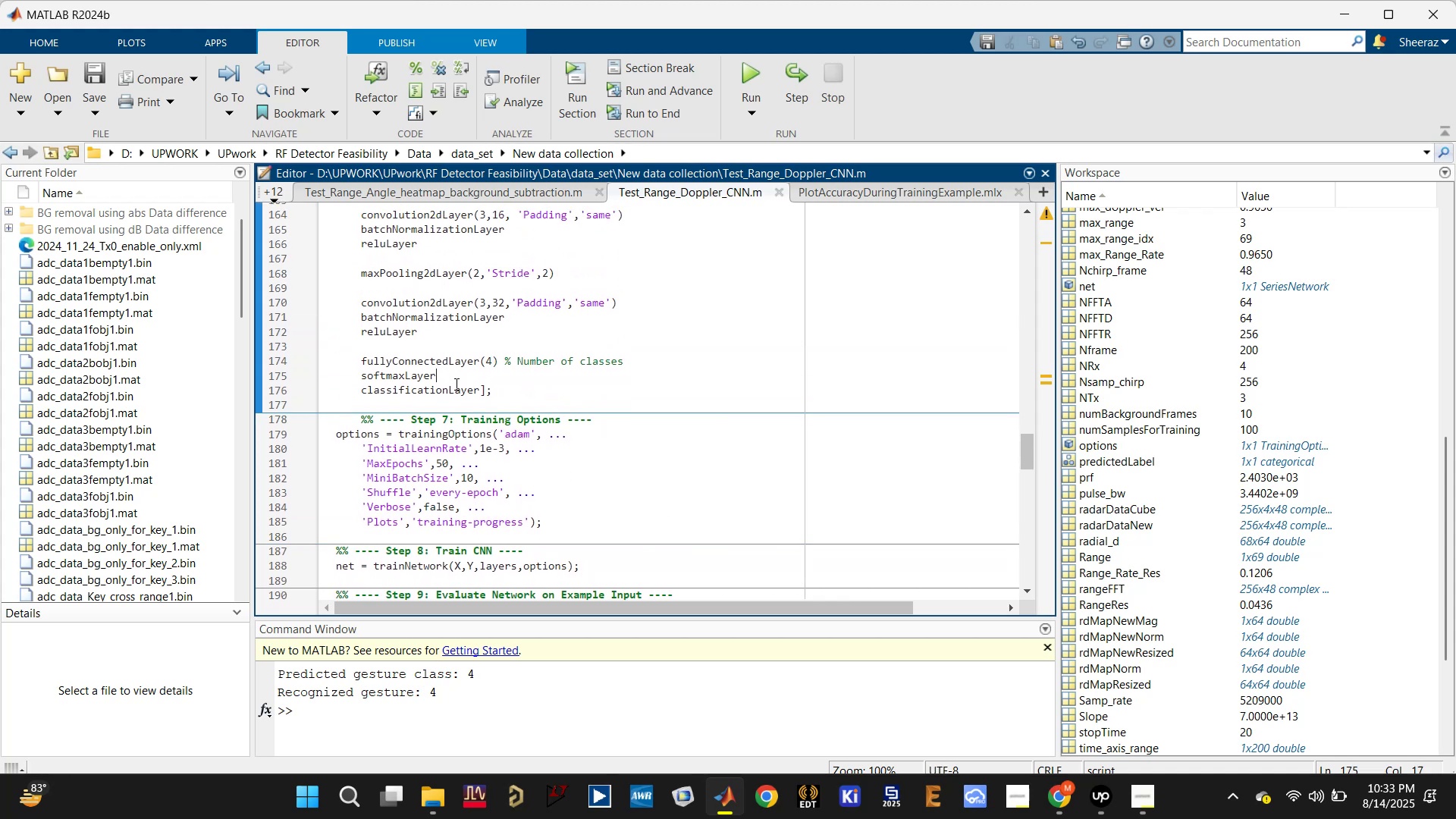 
left_click([453, 390])
 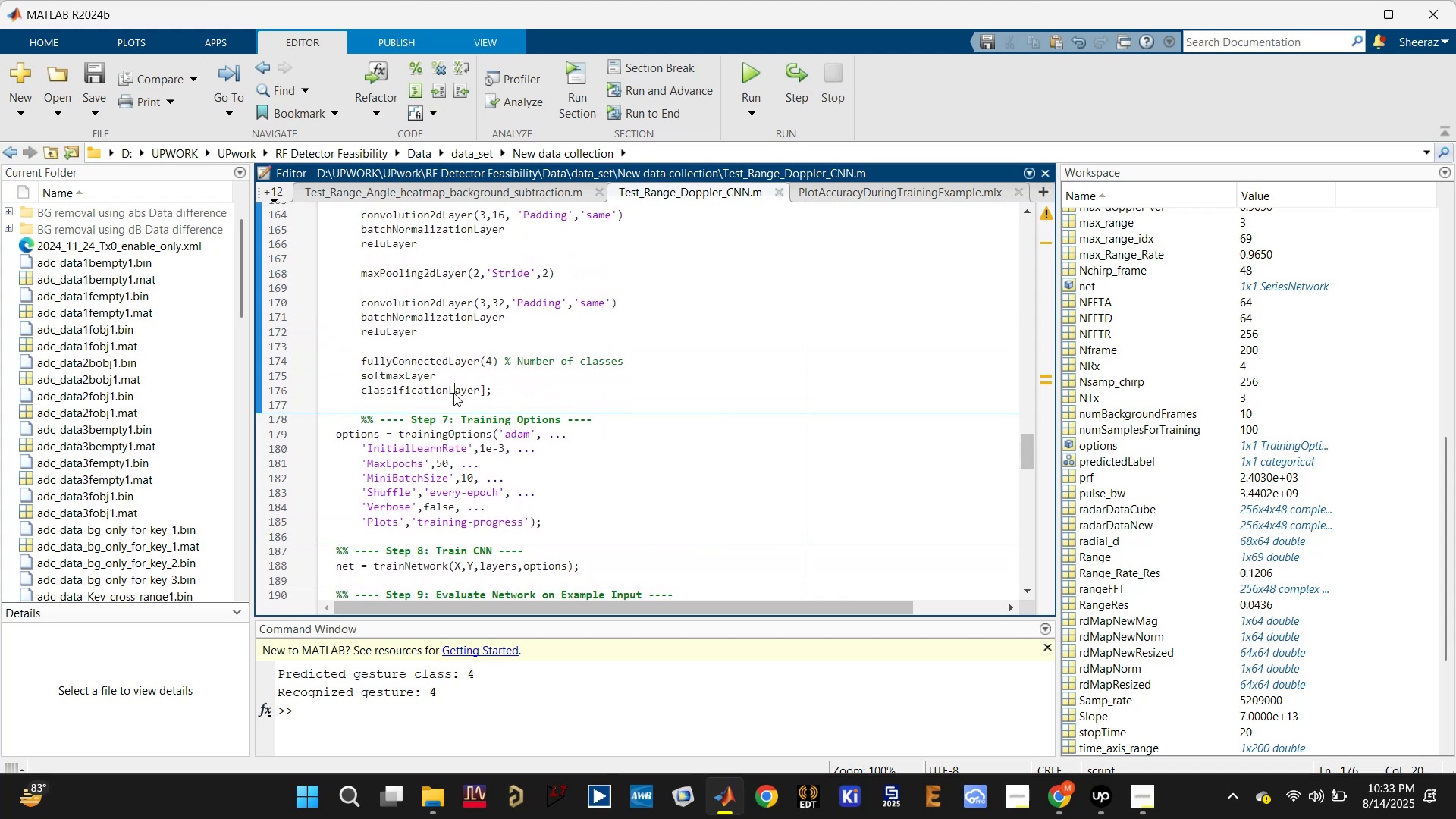 
scroll: coordinate [497, 375], scroll_direction: up, amount: 8.0
 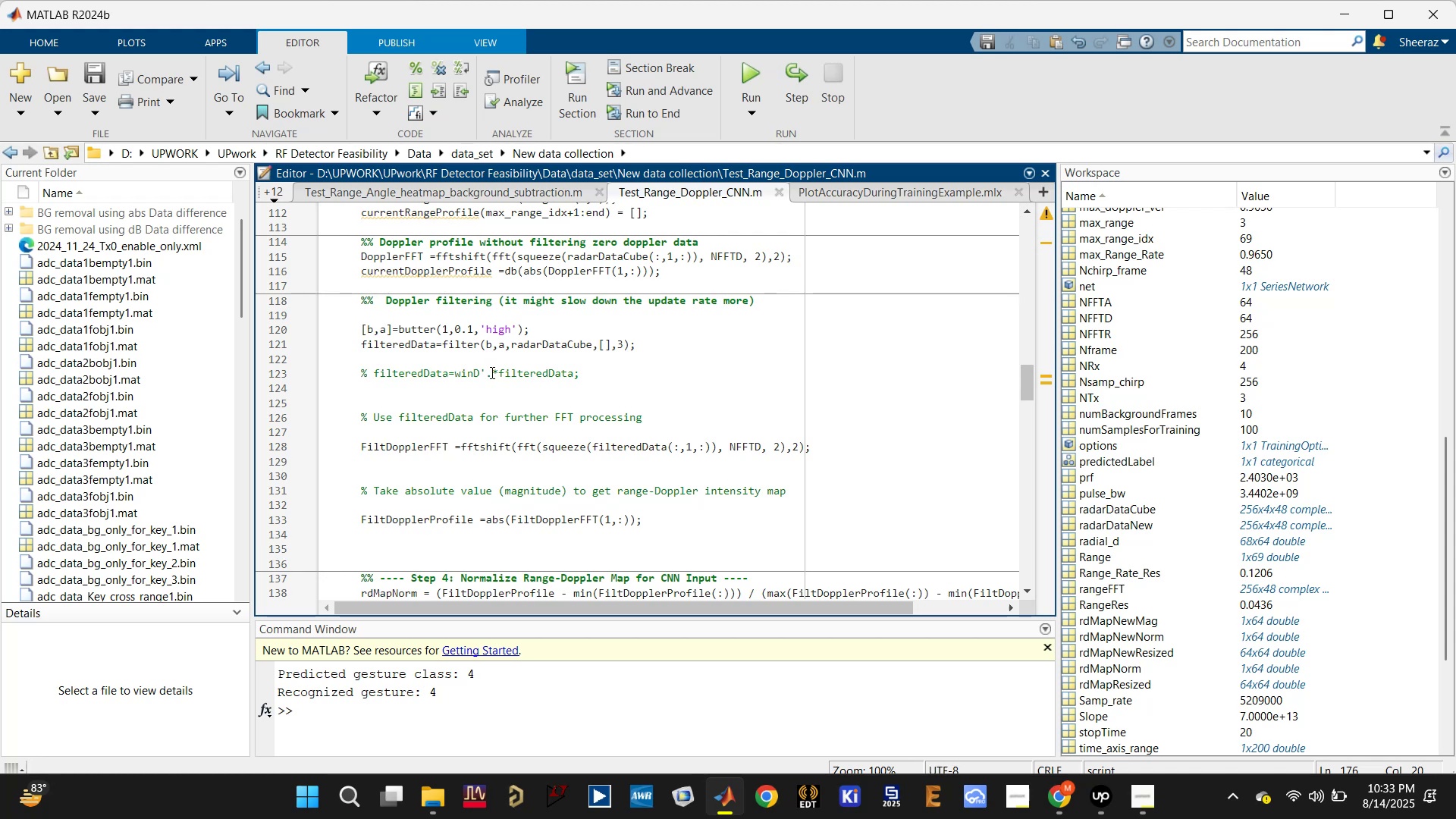 
double_click([450, 271])
 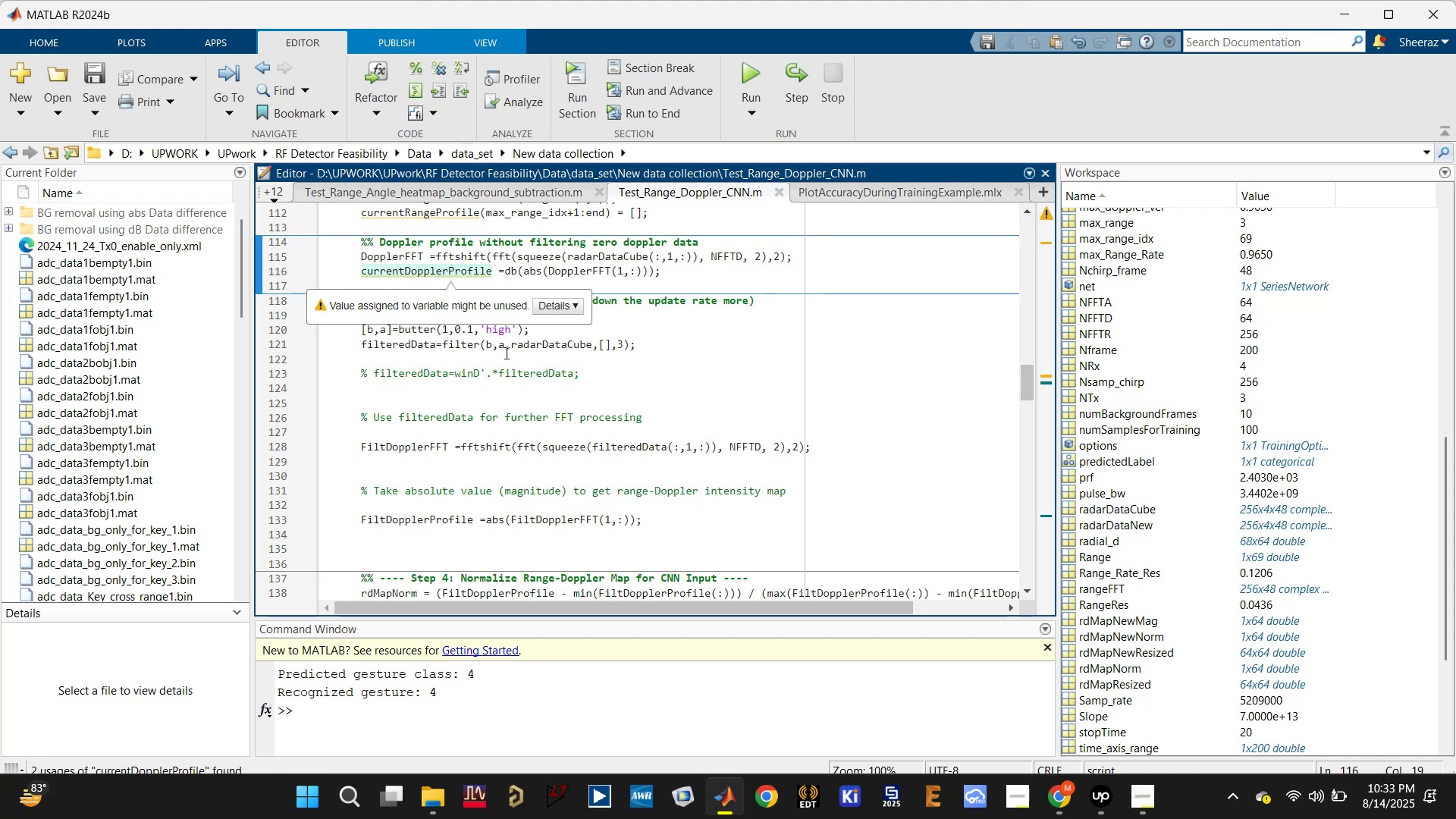 
left_click([540, 344])
 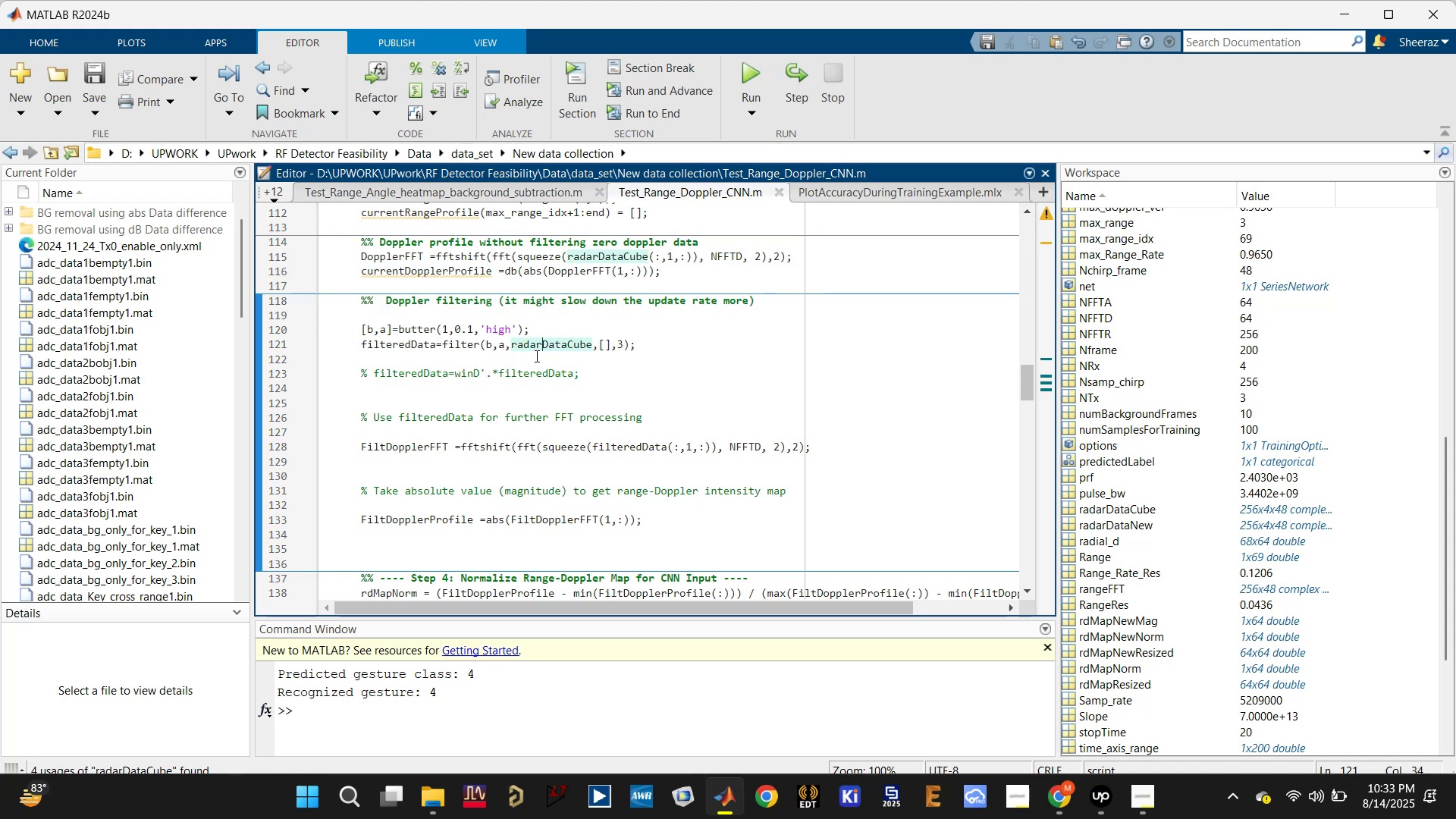 
scroll: coordinate [519, 395], scroll_direction: up, amount: 3.0
 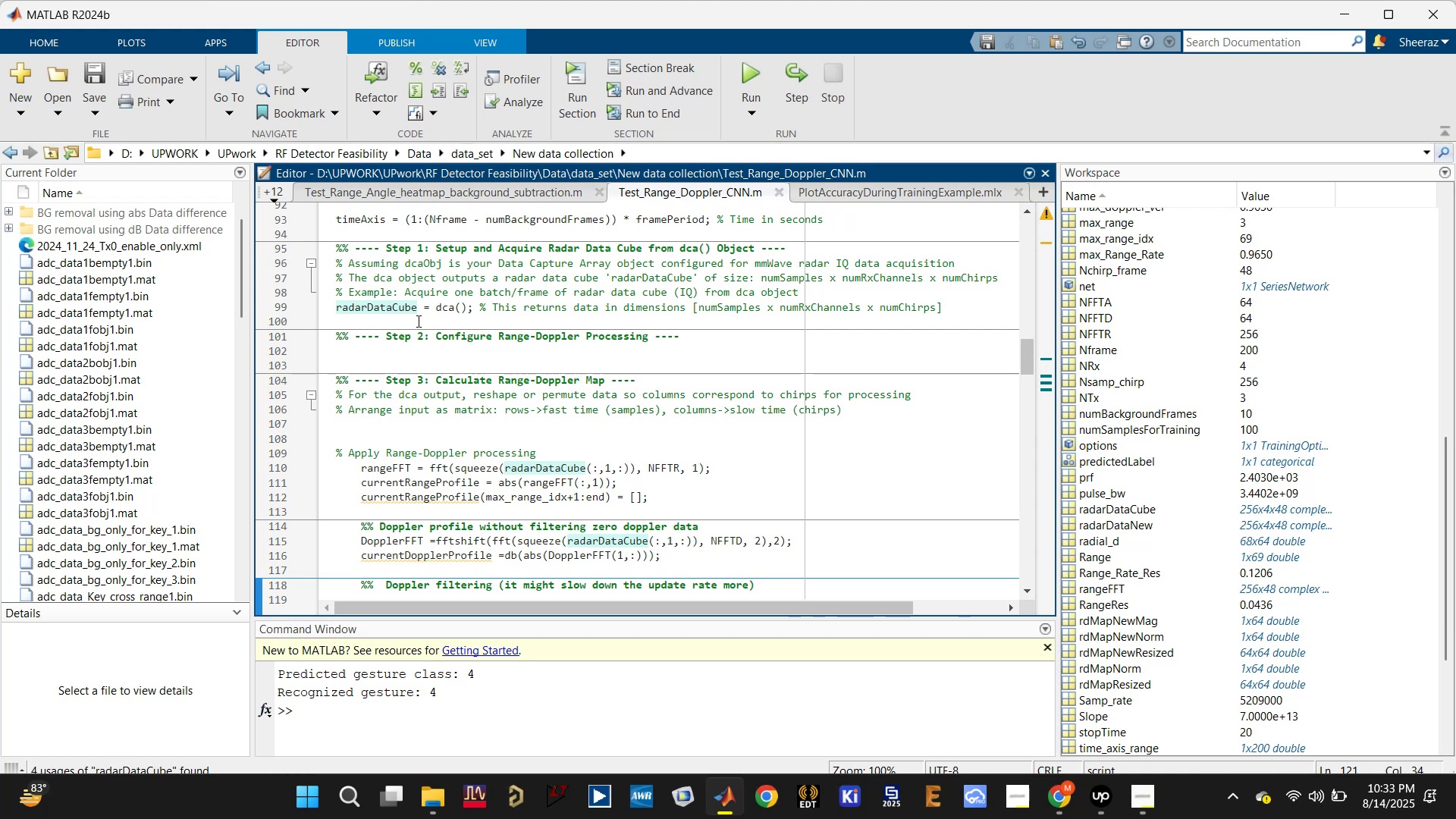 
scroll: coordinate [457, 435], scroll_direction: down, amount: 4.0
 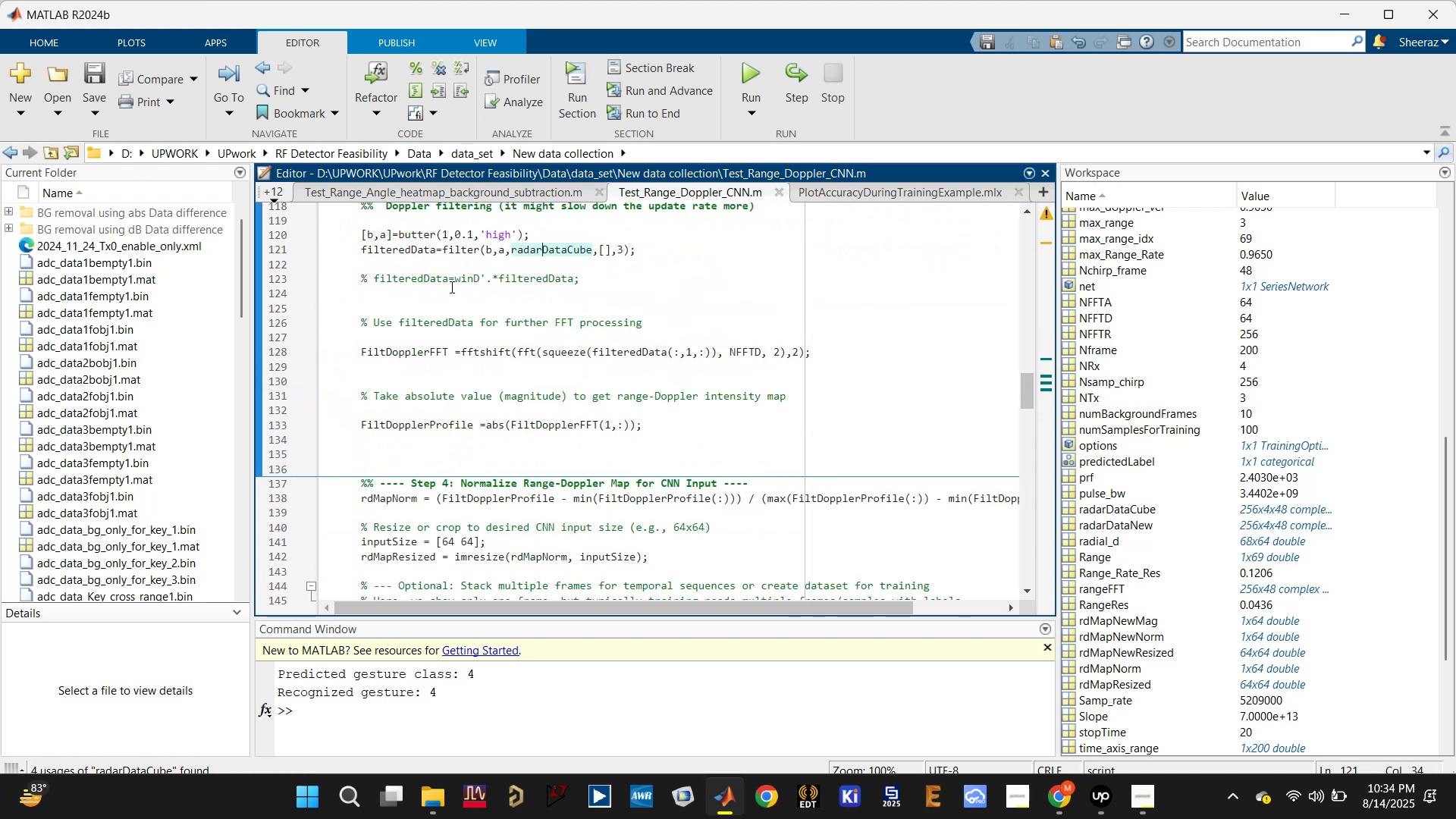 
left_click([420, 252])
 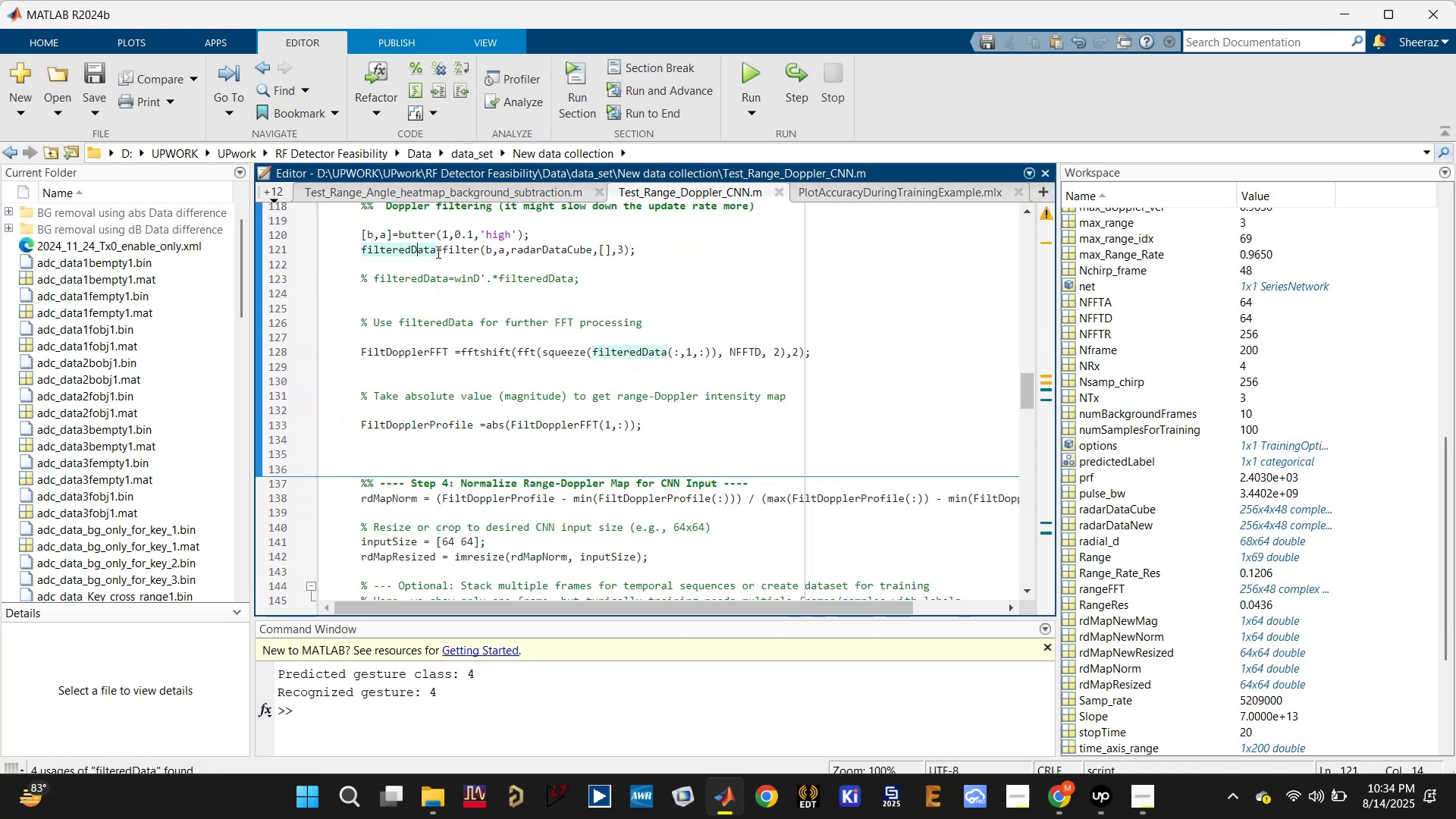 
scroll: coordinate [445, 265], scroll_direction: up, amount: 1.0
 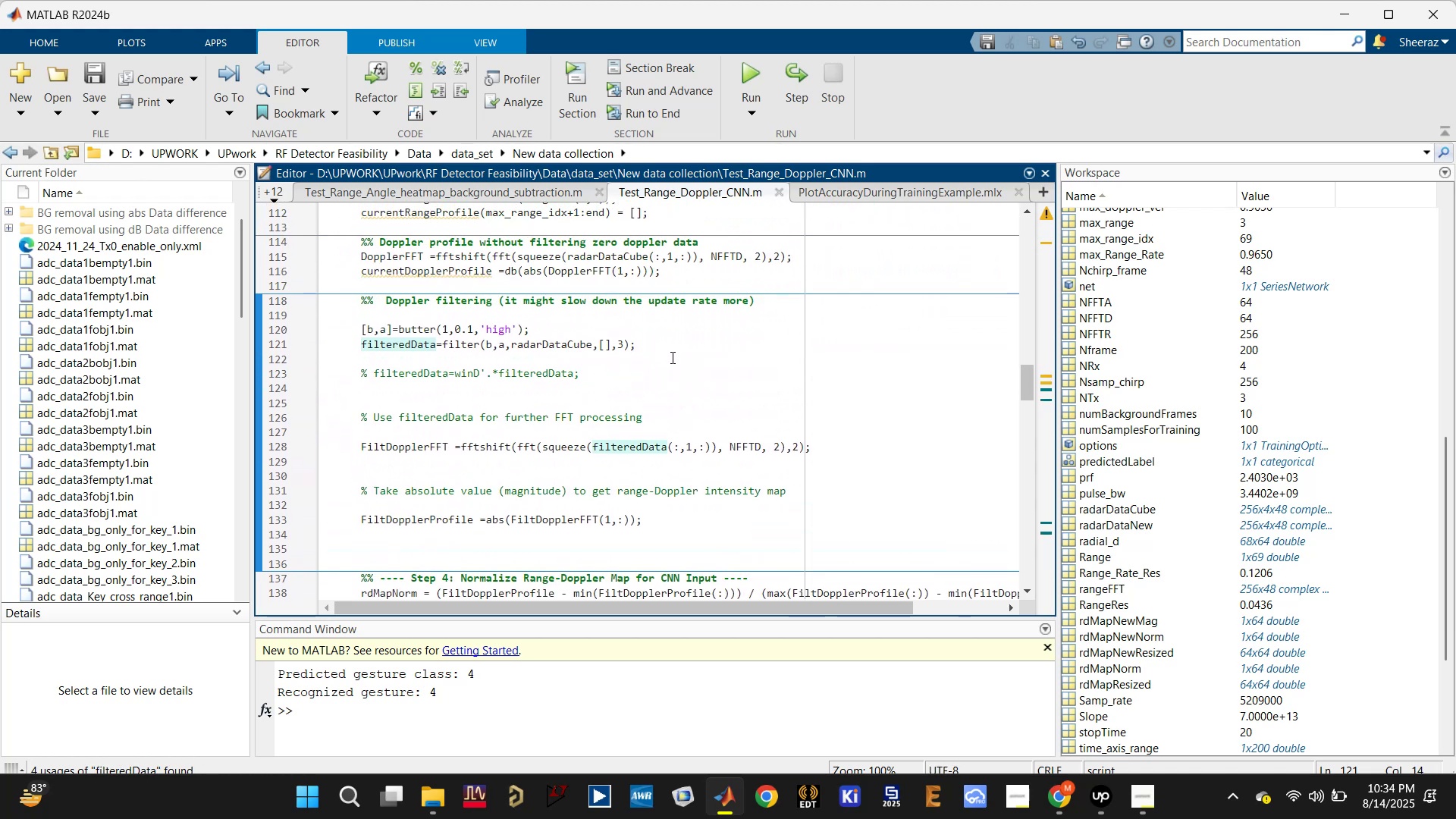 
left_click_drag(start_coordinate=[676, 351], to_coordinate=[548, 349])
 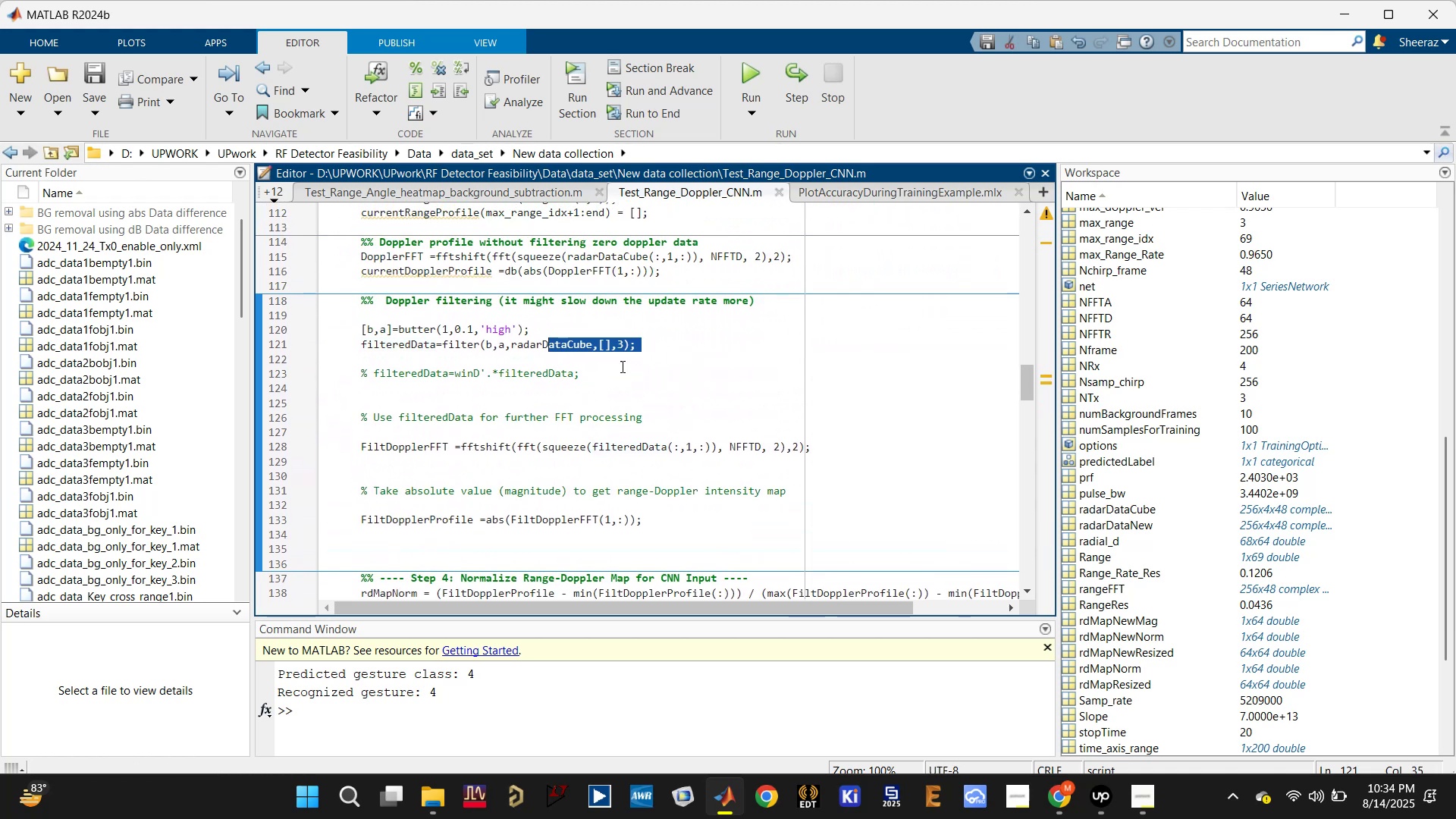 
left_click([695, 371])
 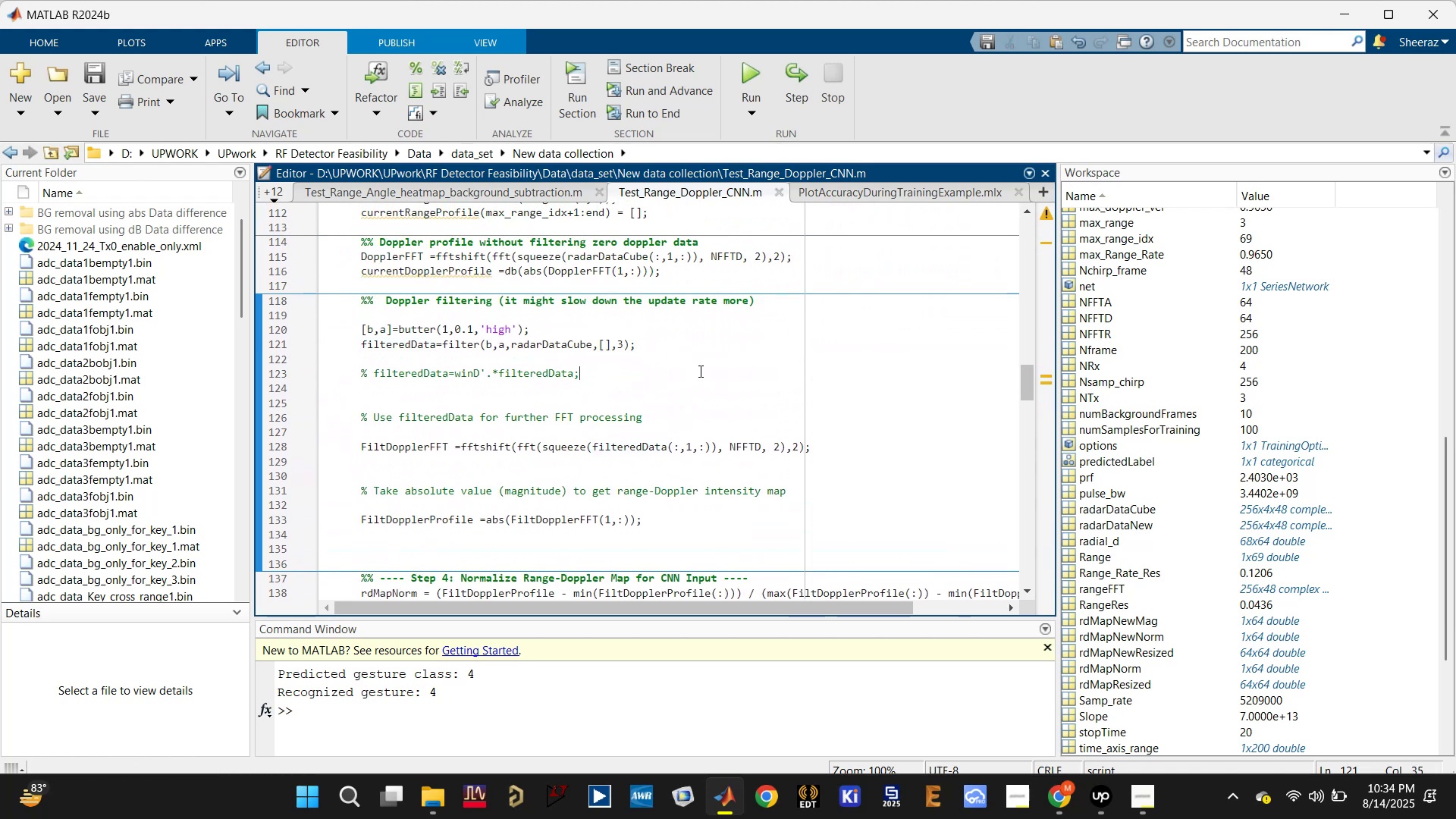 
left_click_drag(start_coordinate=[704, 369], to_coordinate=[356, 327])
 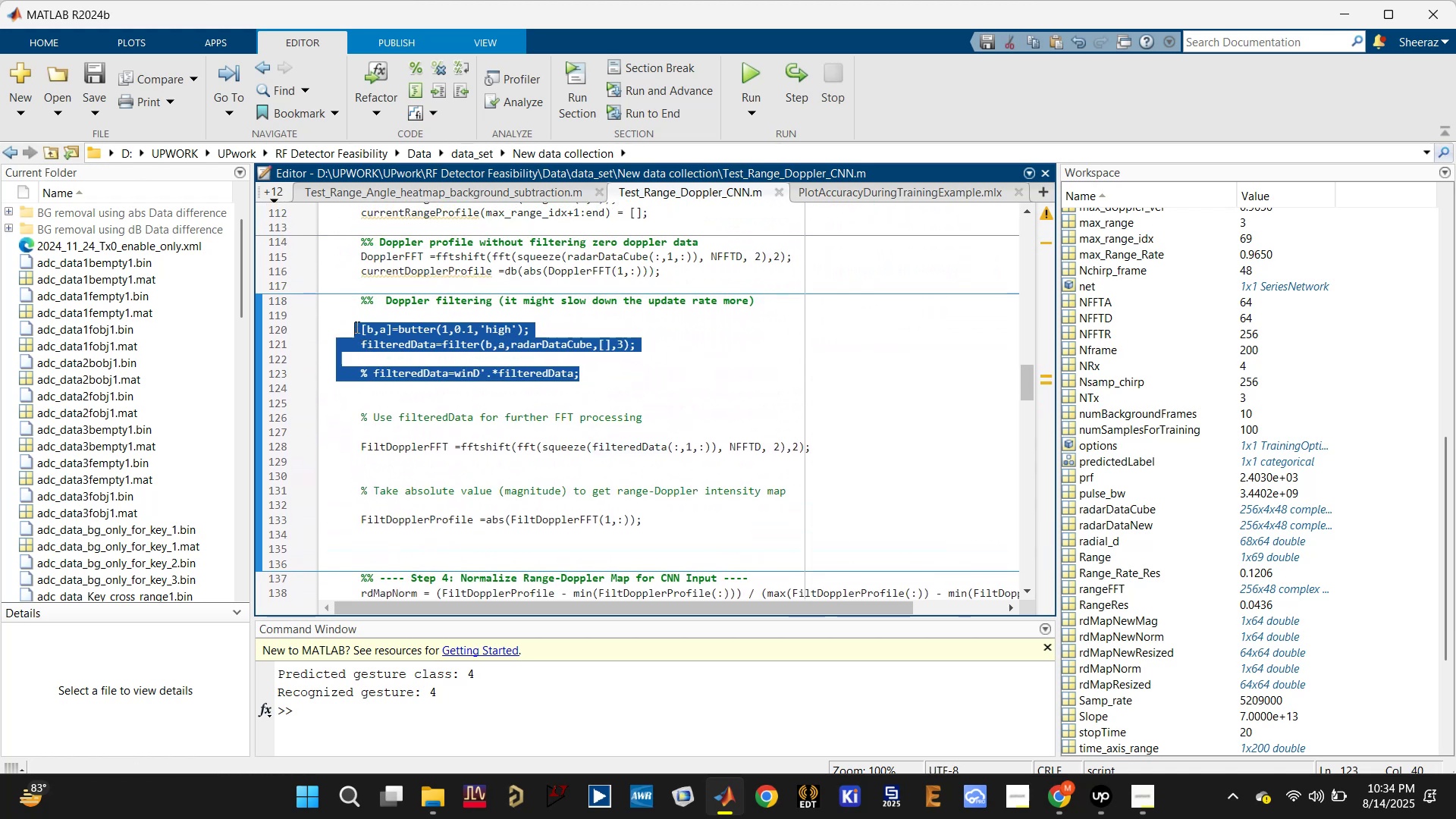 
key(Control+R)
 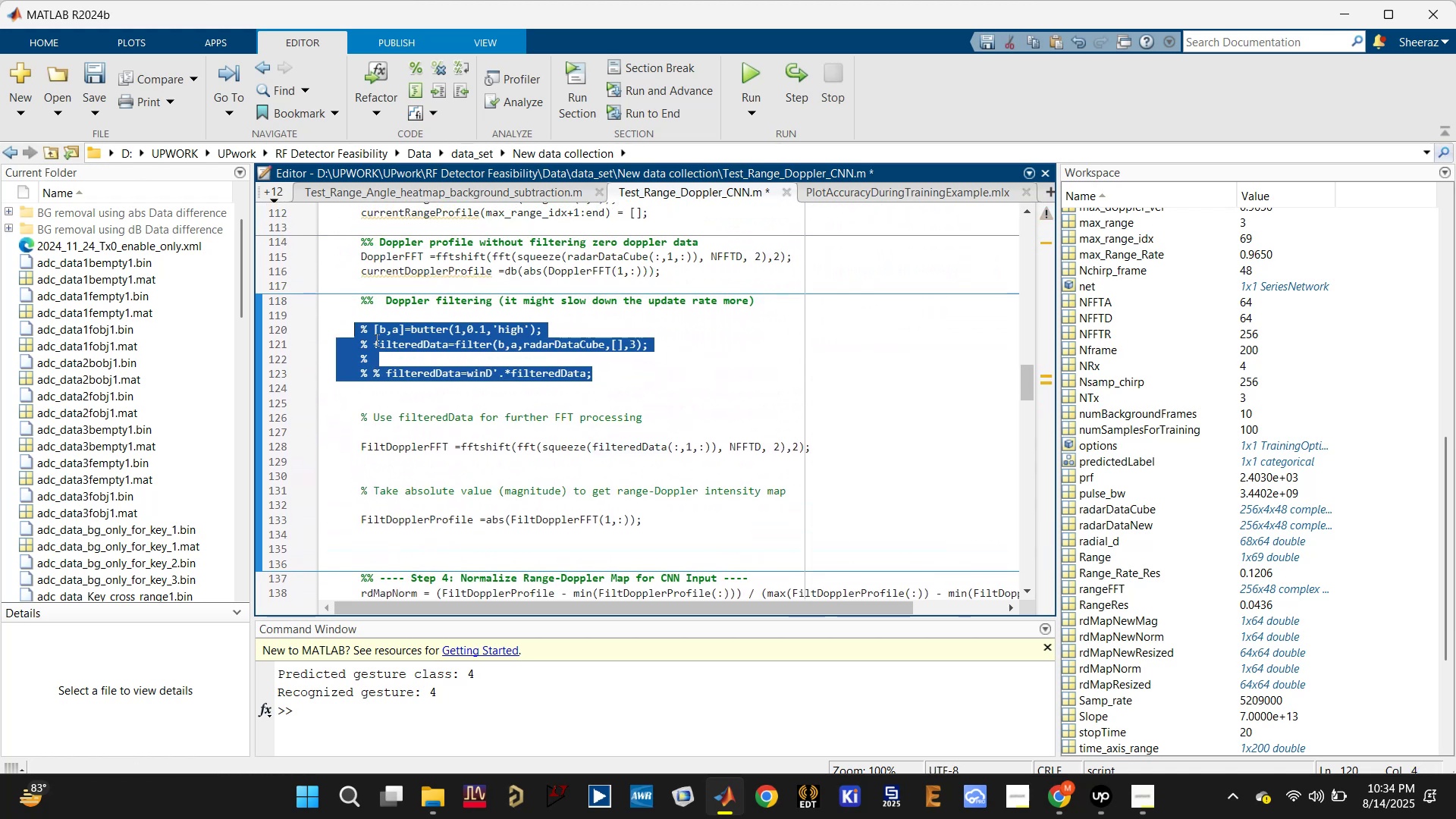 
key(Control+ControlLeft)
 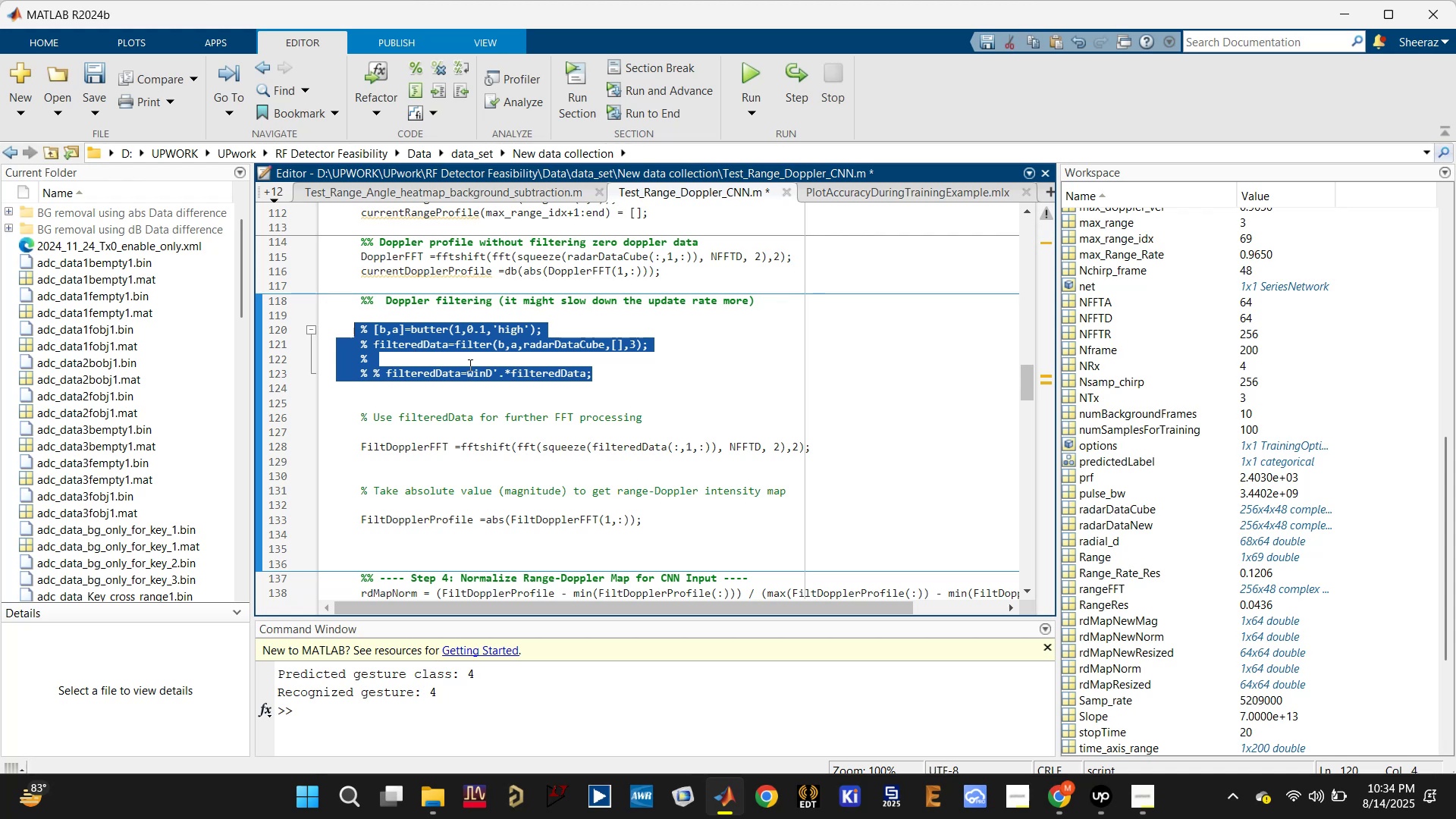 
key(Control+S)
 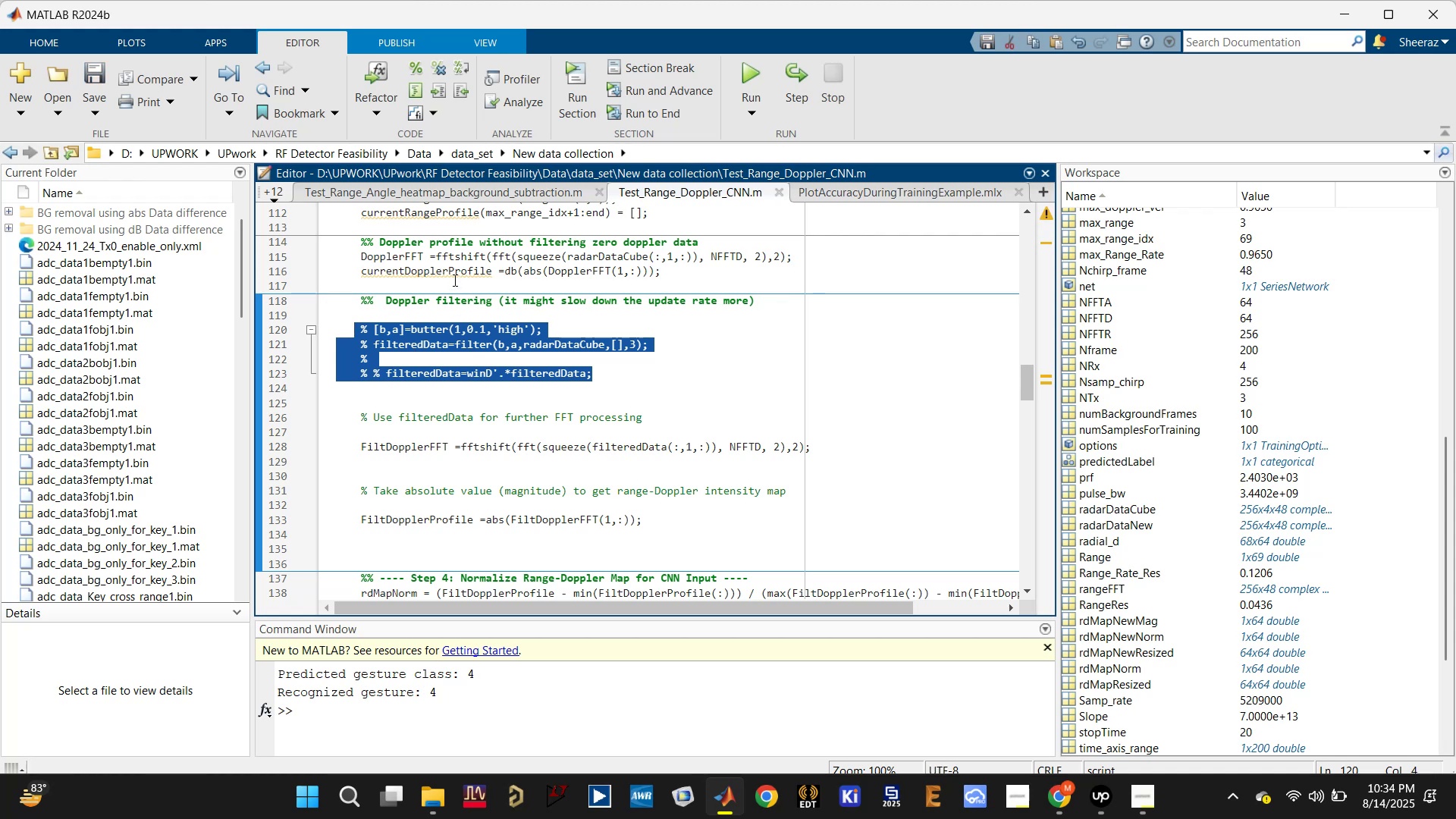 
left_click([457, 271])
 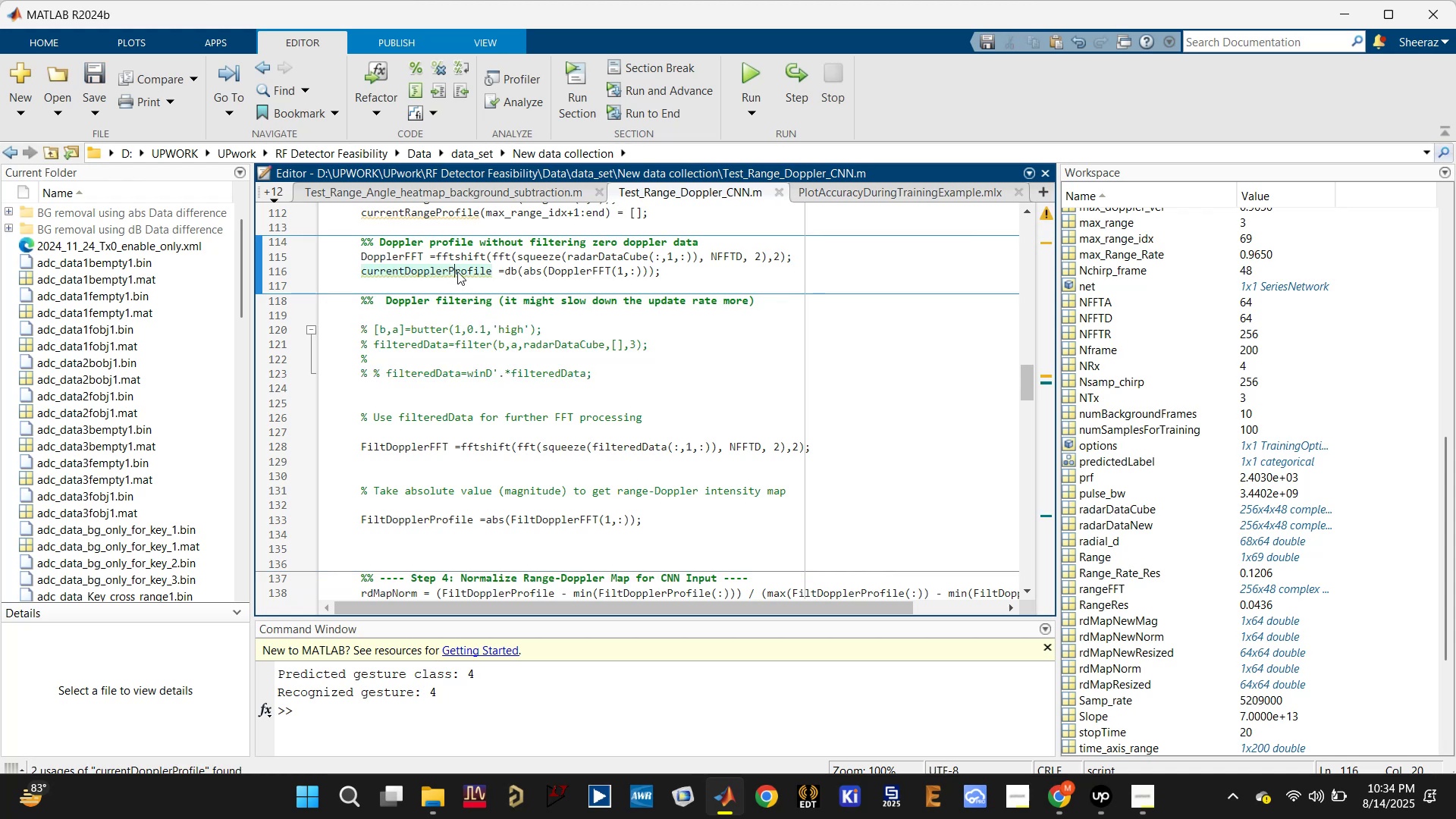 
hold_key(key=ControlLeft, duration=0.99)
 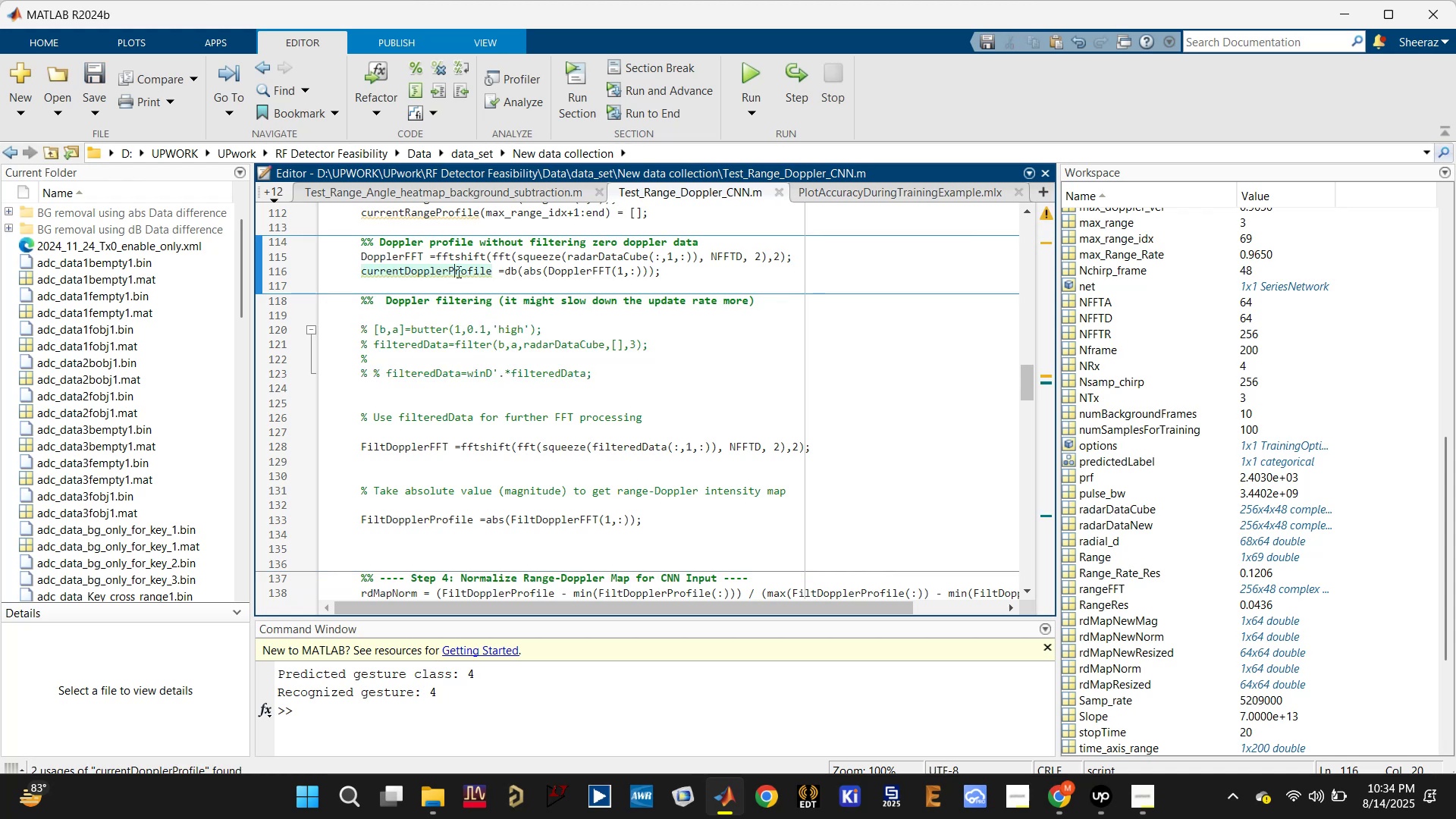 
double_click([457, 271])
 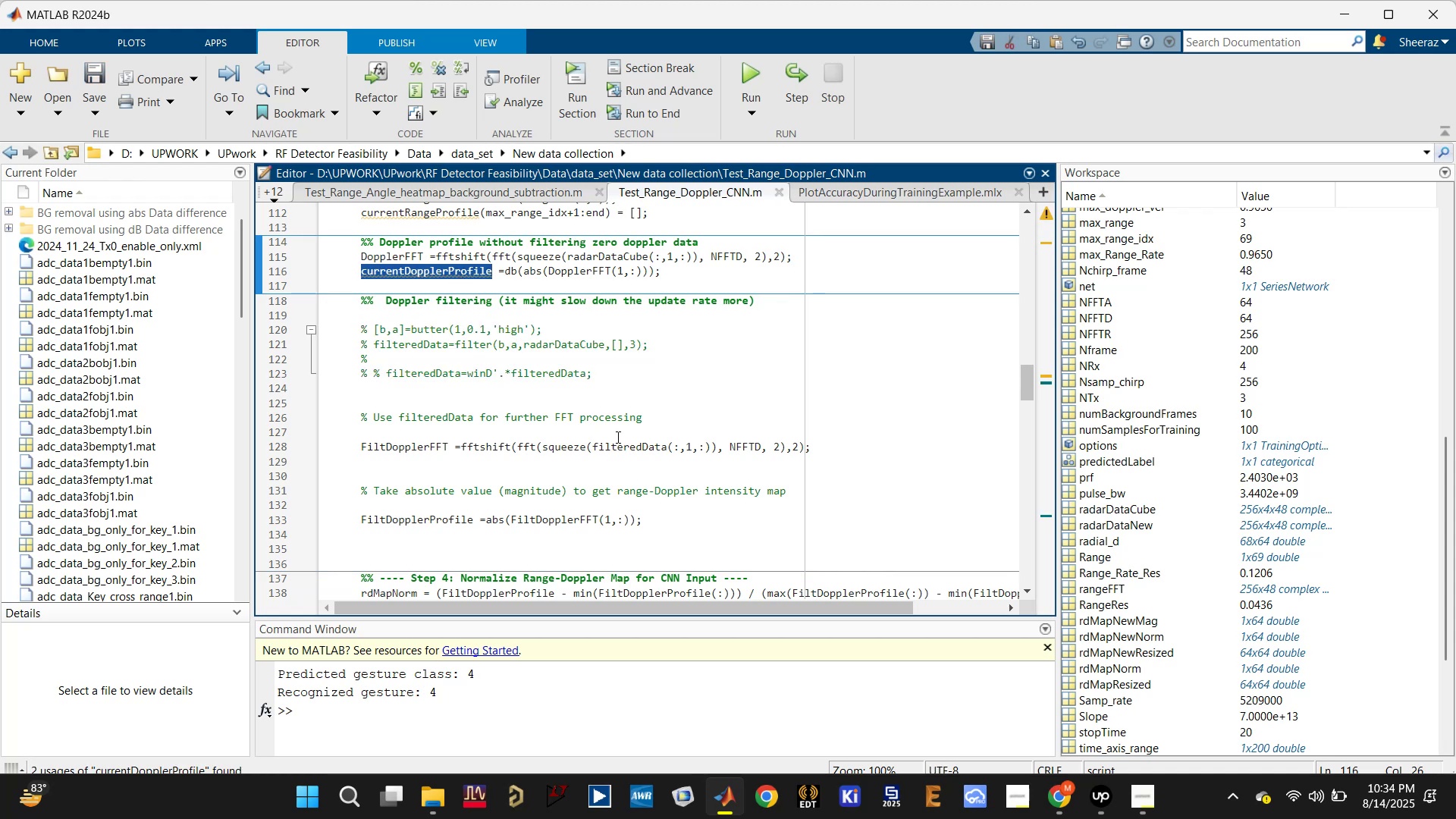 
double_click([624, 448])
 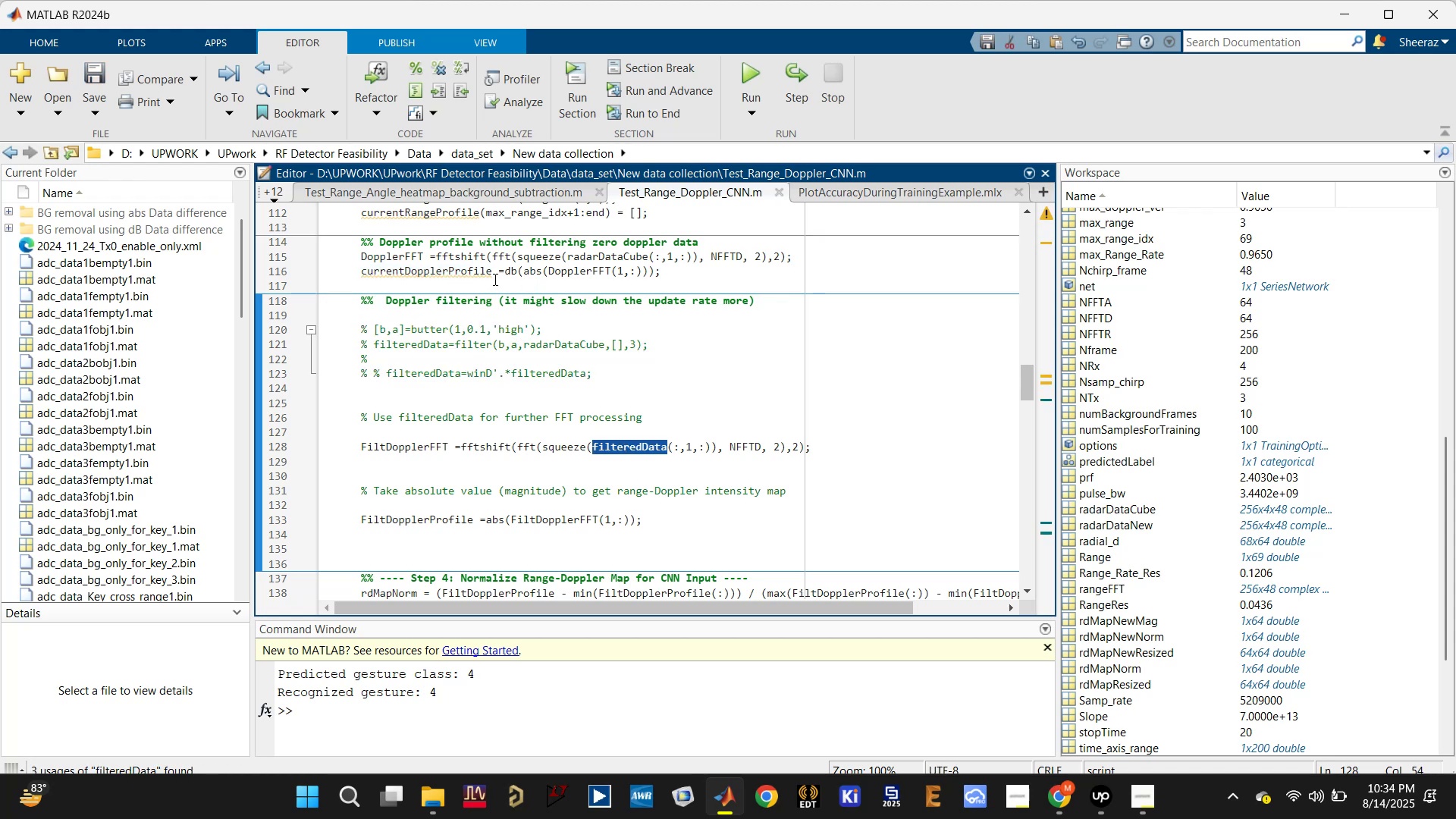 
scroll: coordinate [495, 278], scroll_direction: up, amount: 1.0
 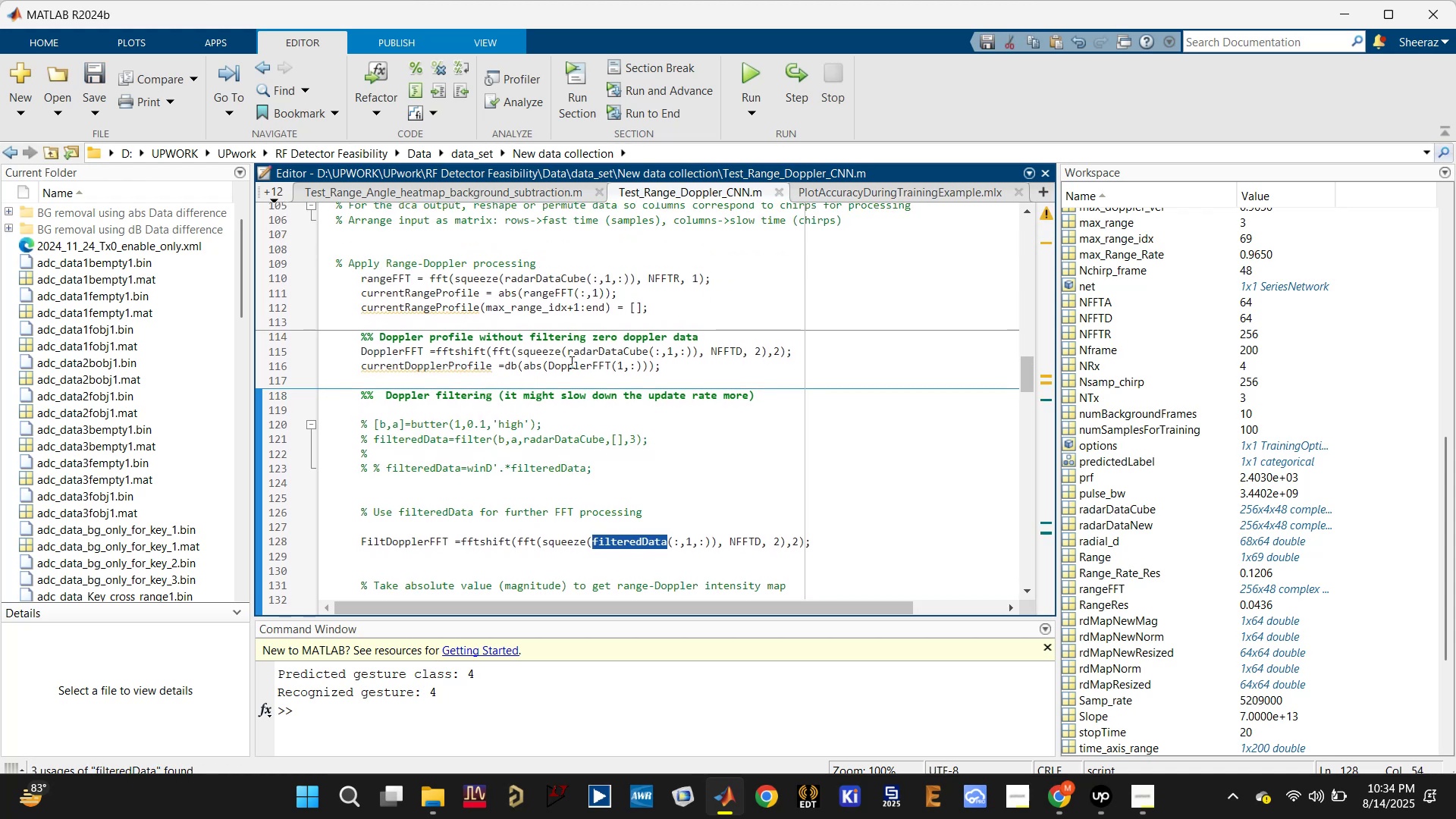 
left_click([592, 358])
 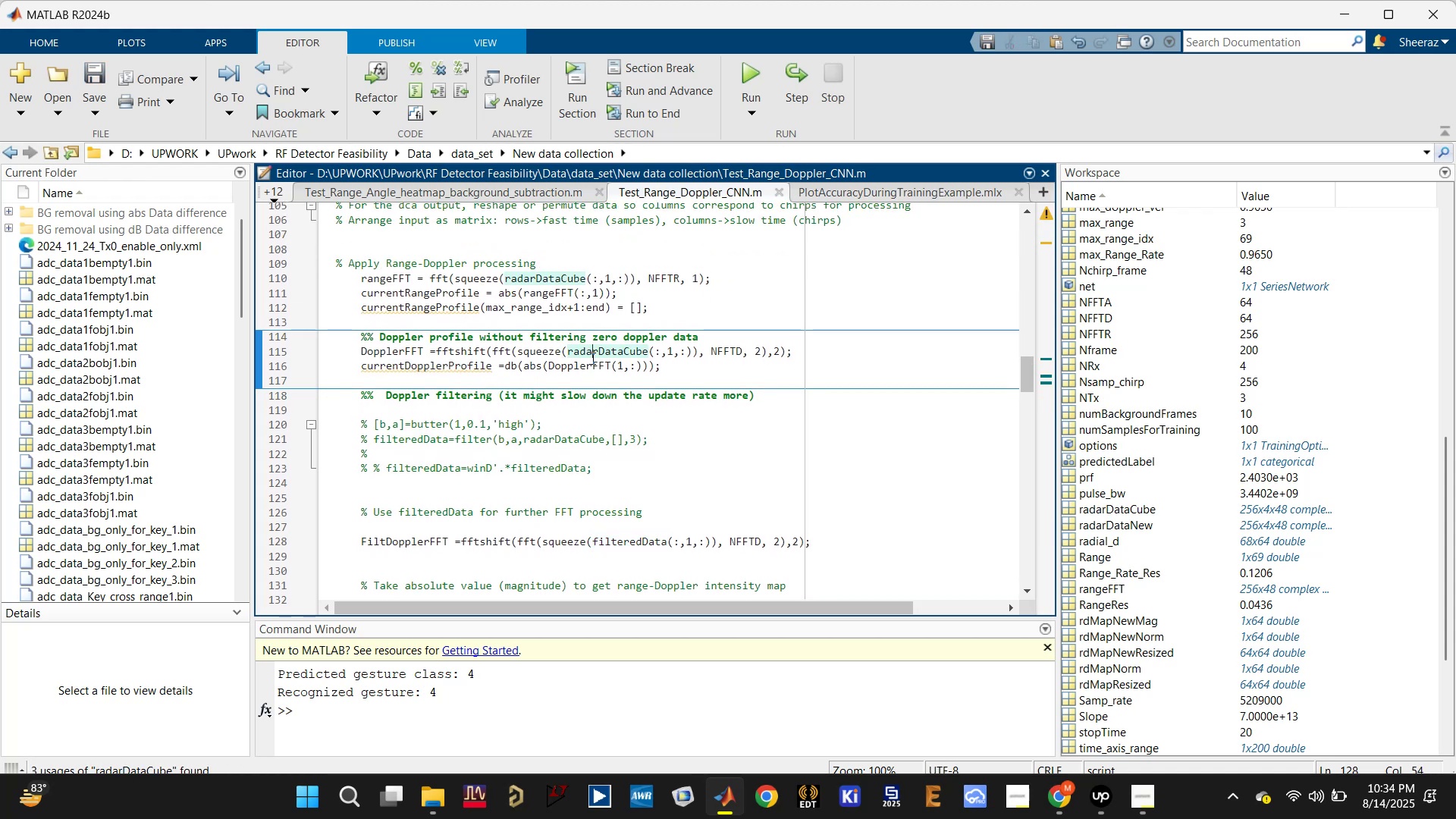 
left_click([592, 358])
 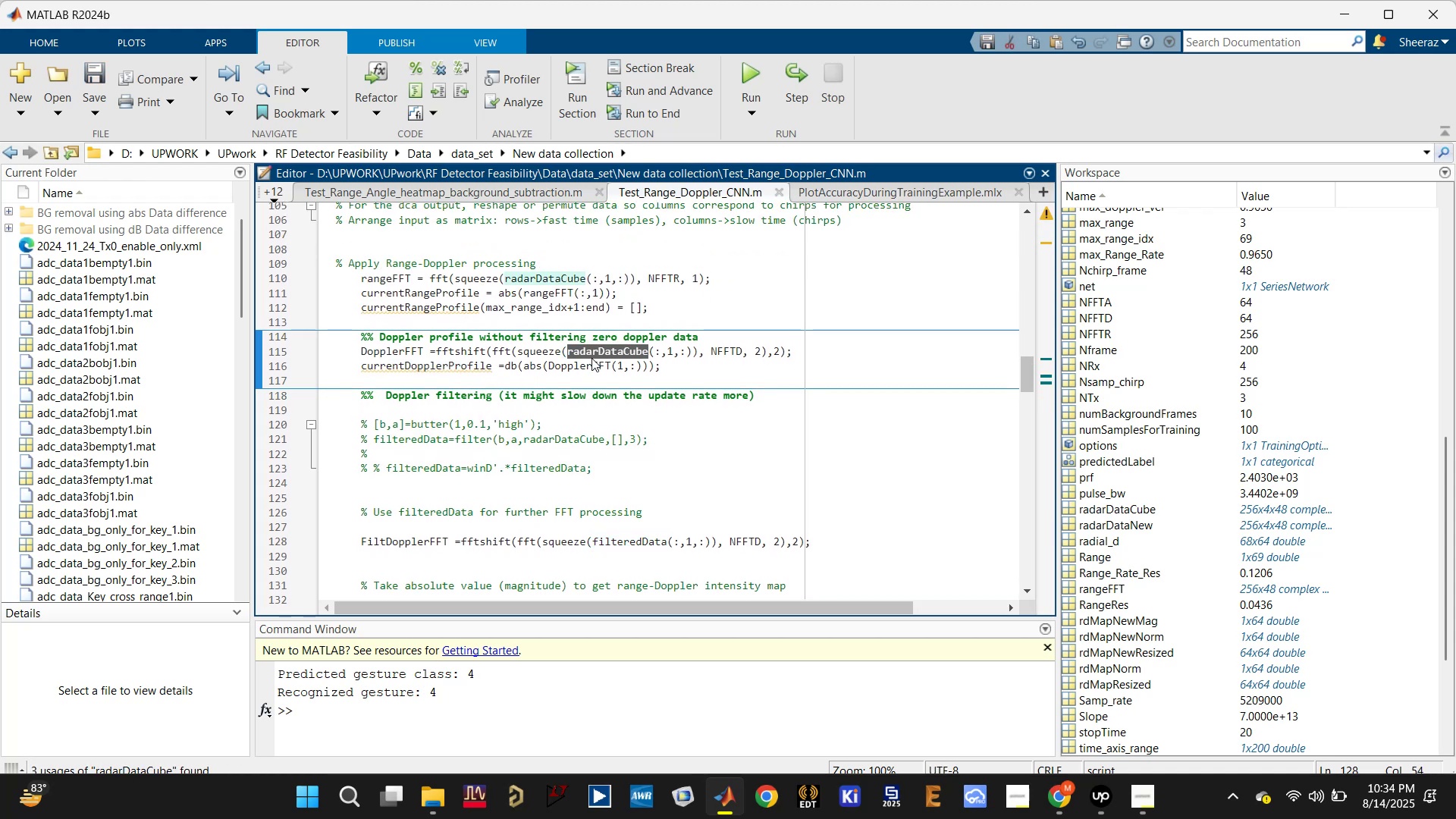 
right_click([592, 358])
 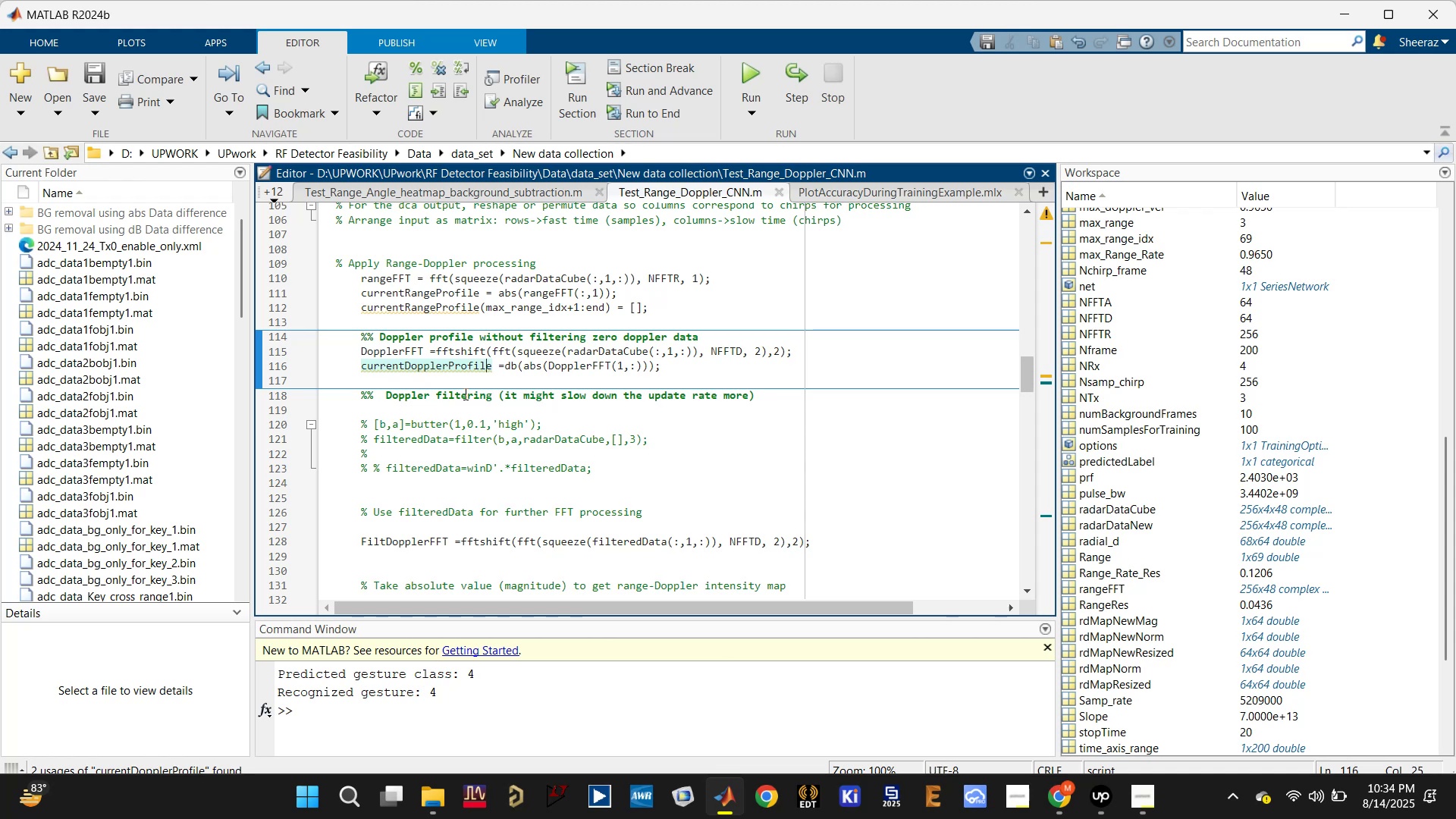 
wait(10.08)
 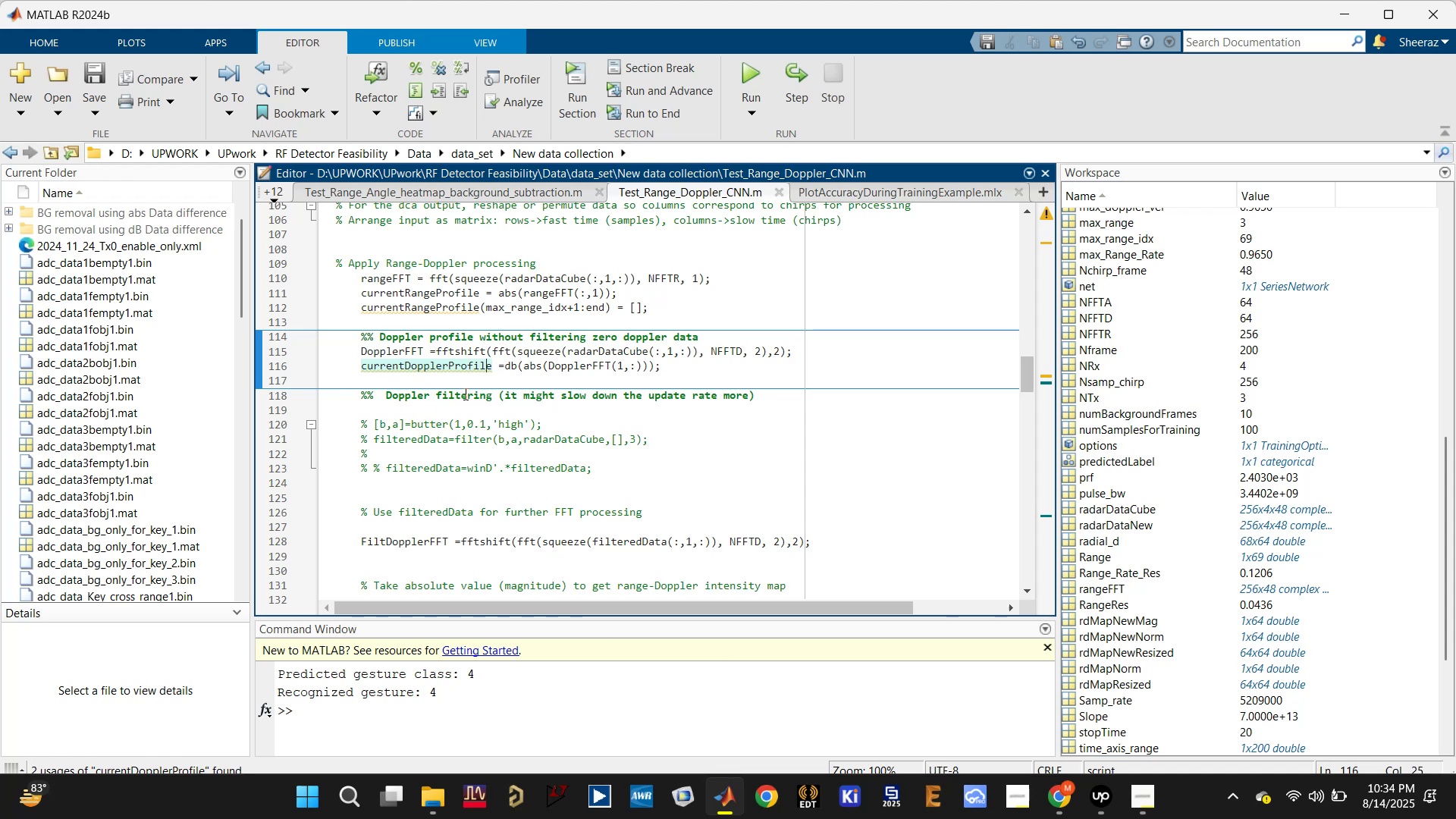 
left_click([620, 538])
 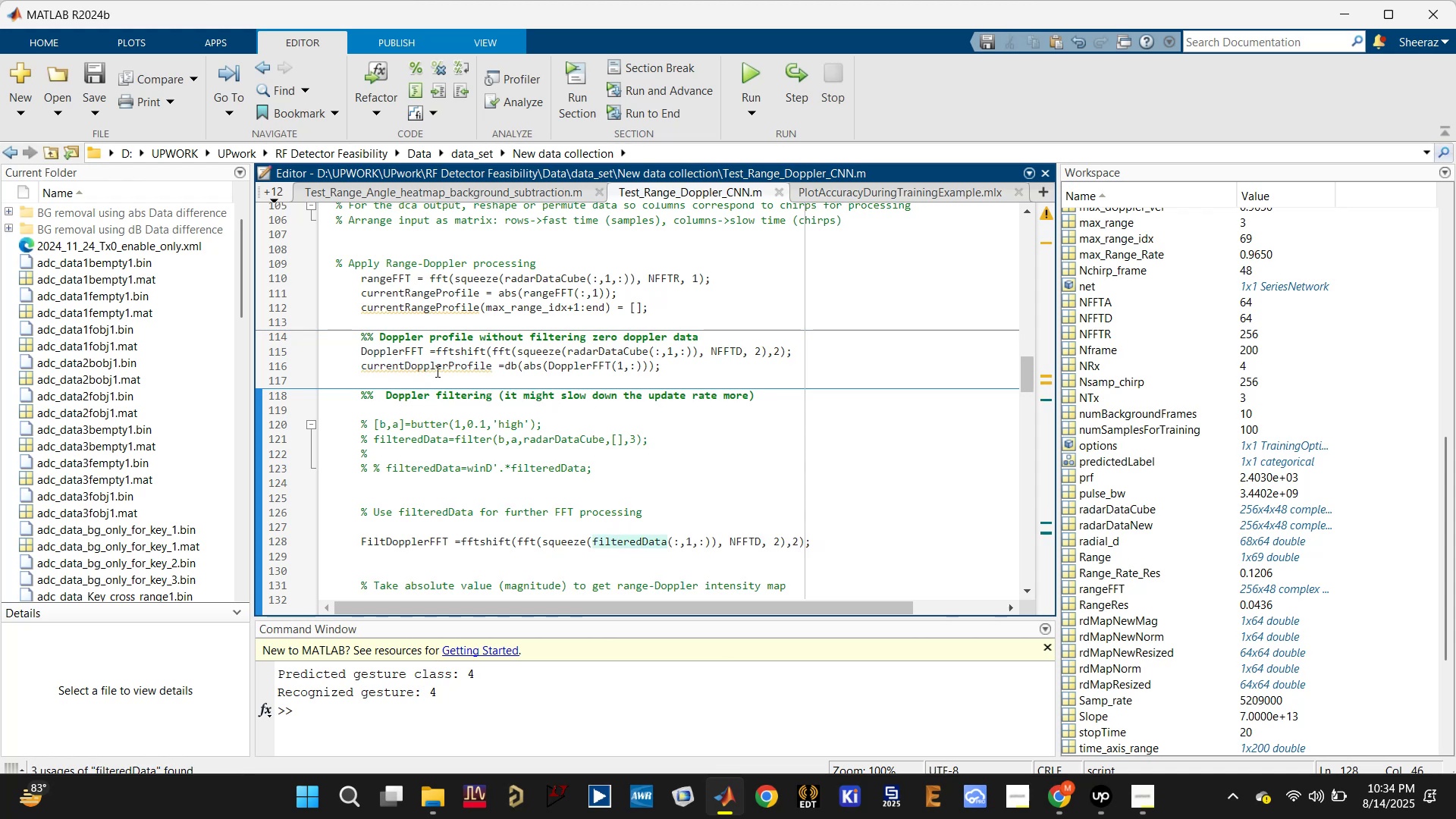 
scroll: coordinate [460, 557], scroll_direction: down, amount: 1.0
 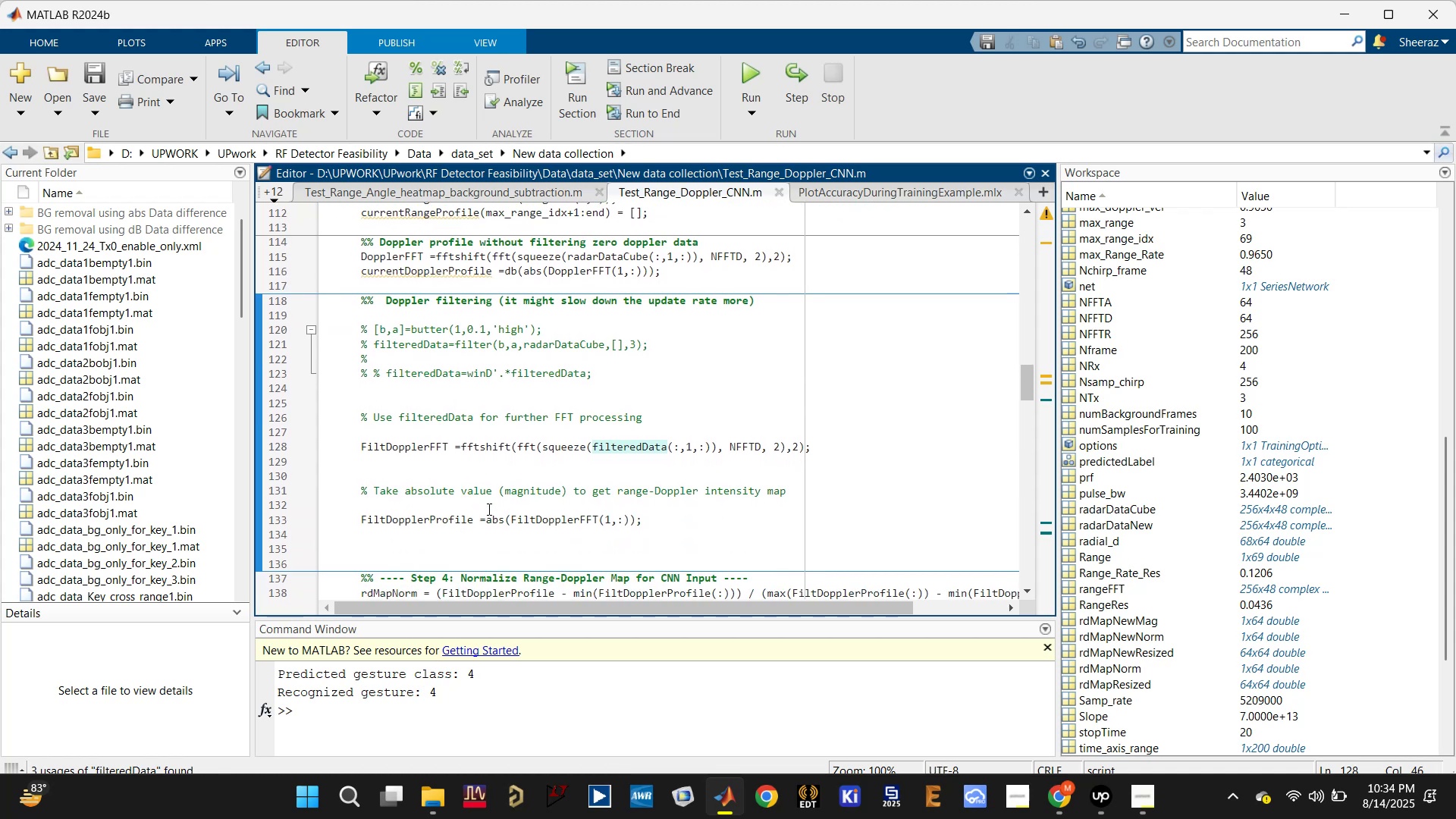 
left_click([548, 521])
 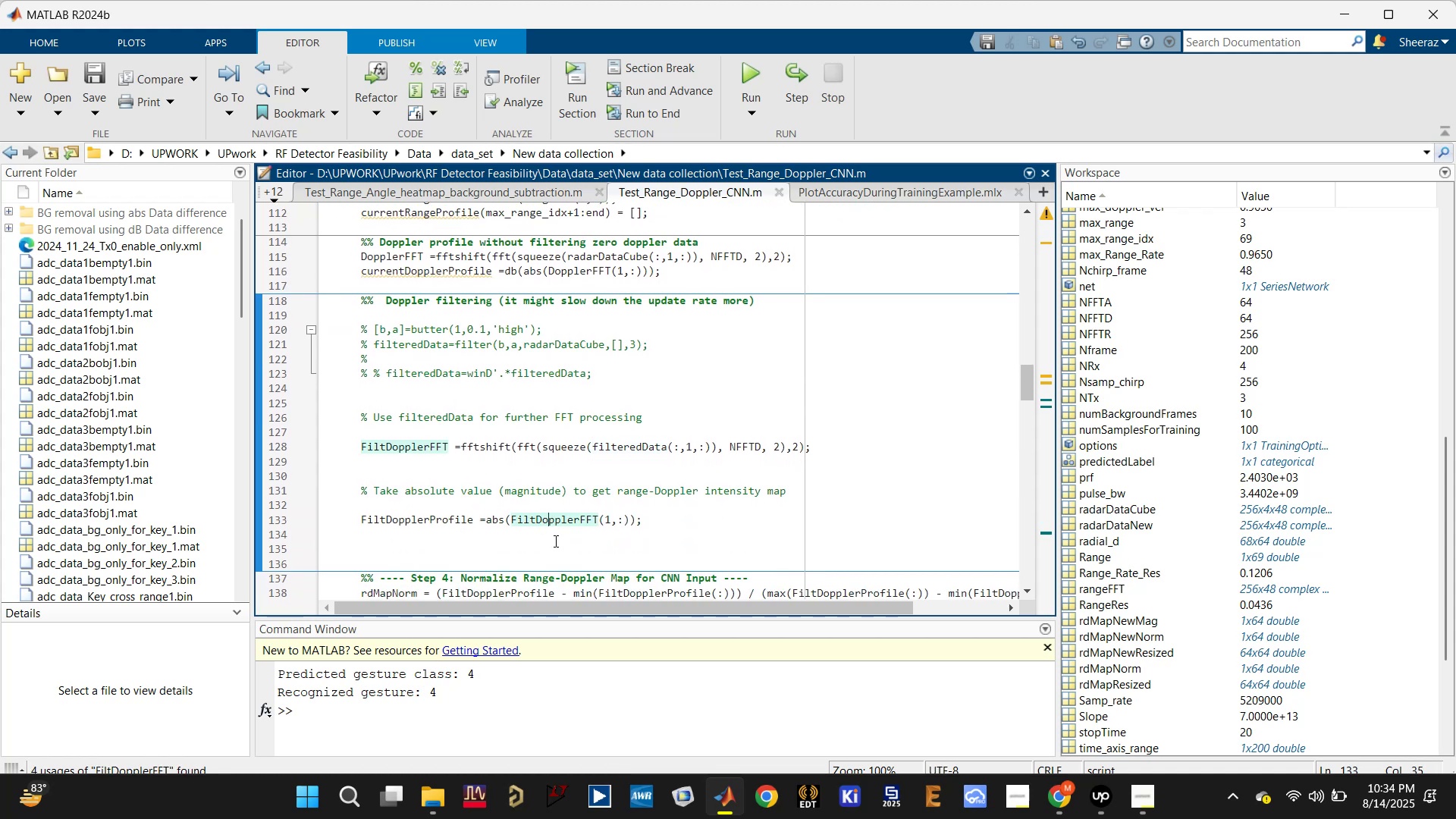 
scroll: coordinate [554, 541], scroll_direction: up, amount: 1.0
 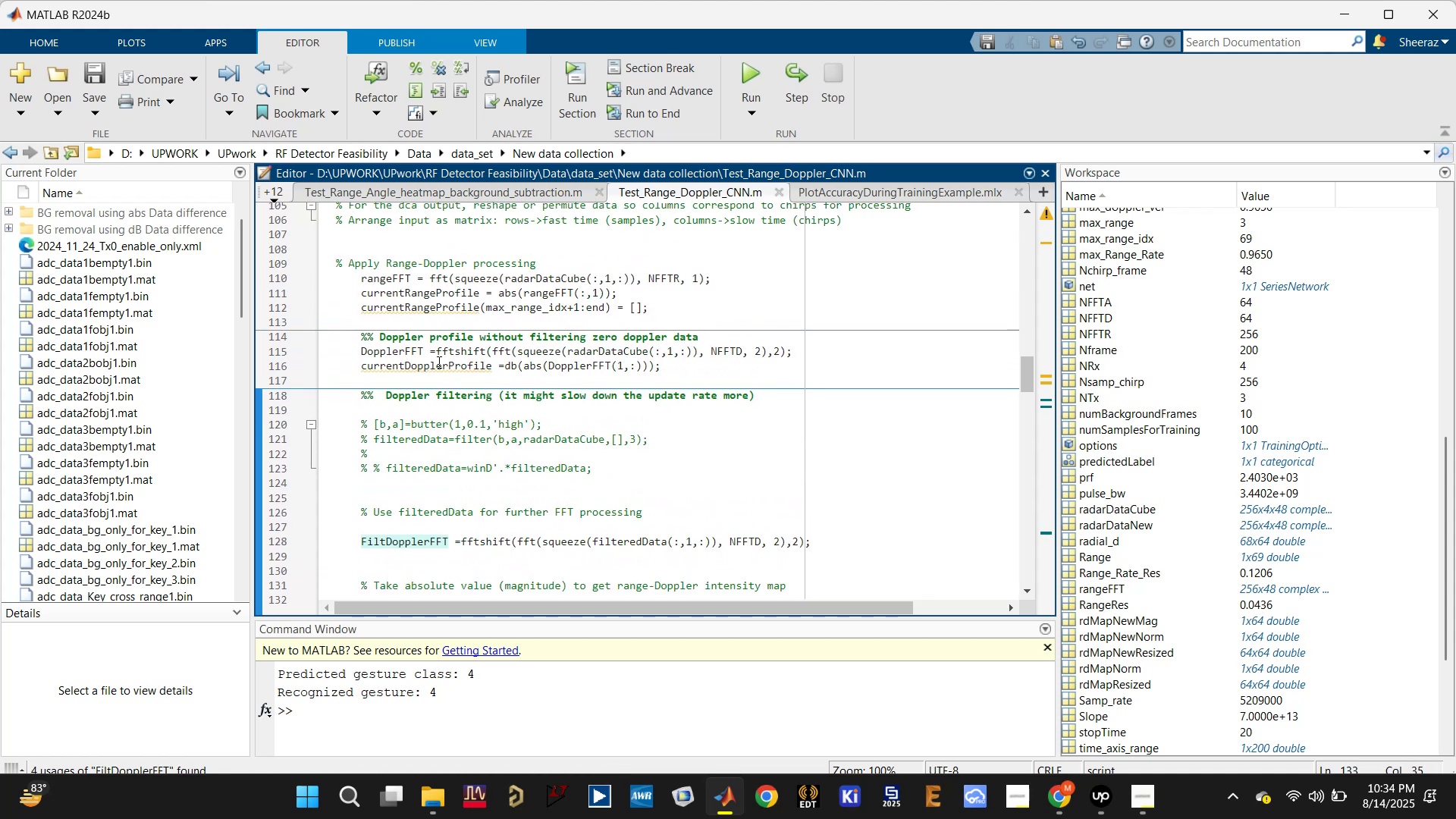 
double_click([417, 351])
 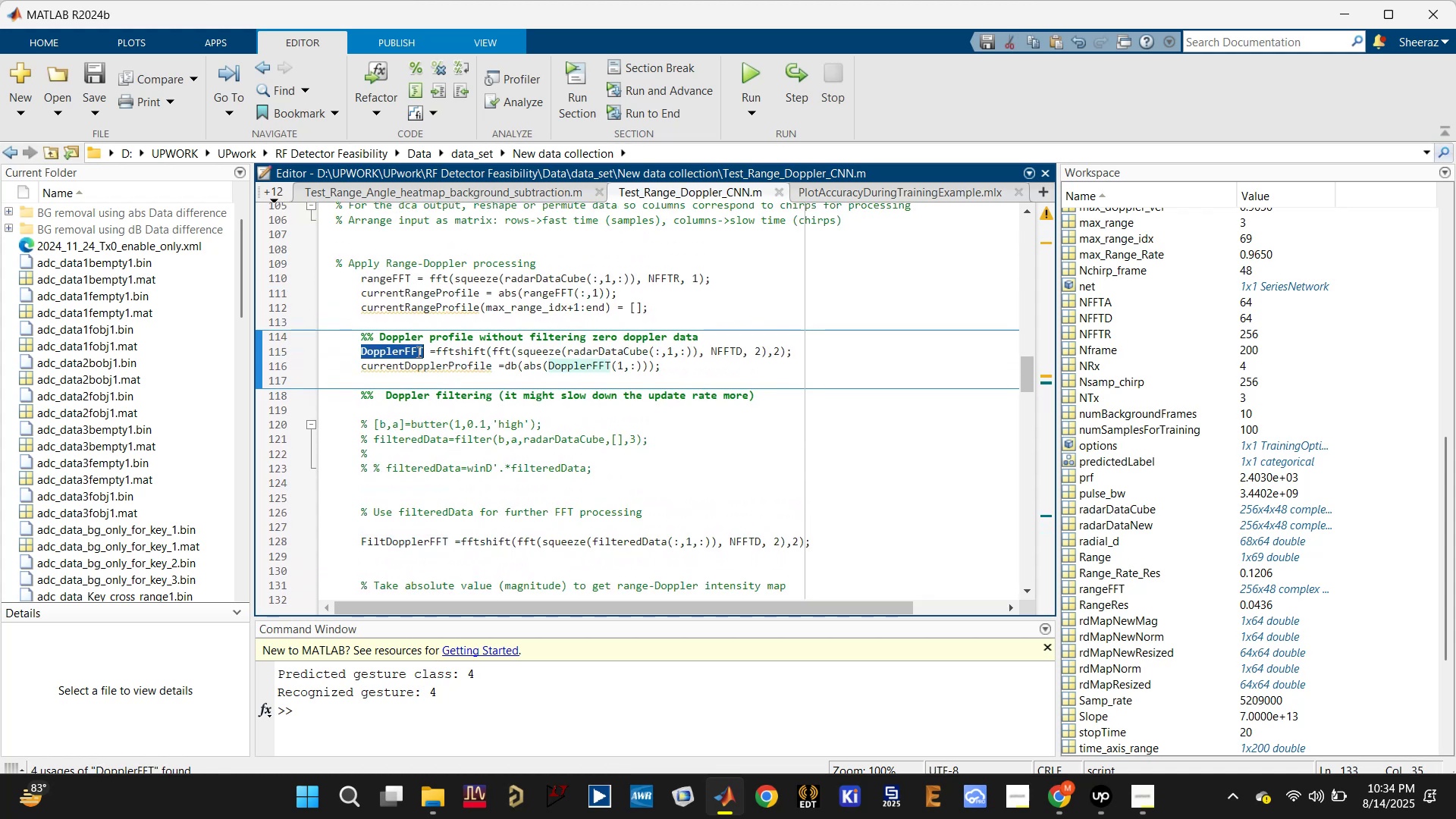 
key(Control+C)
 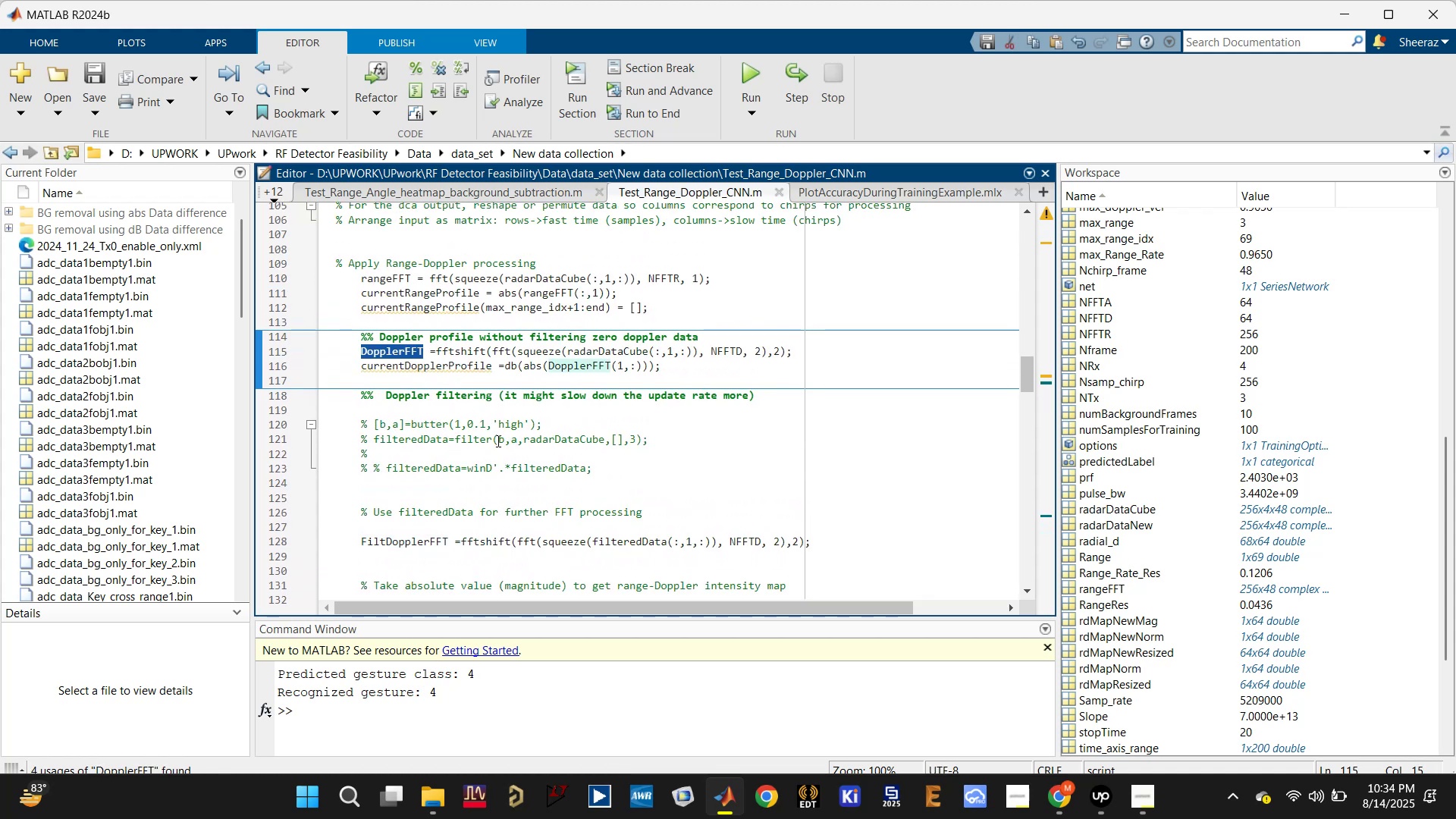 
scroll: coordinate [509, 453], scroll_direction: down, amount: 3.0
 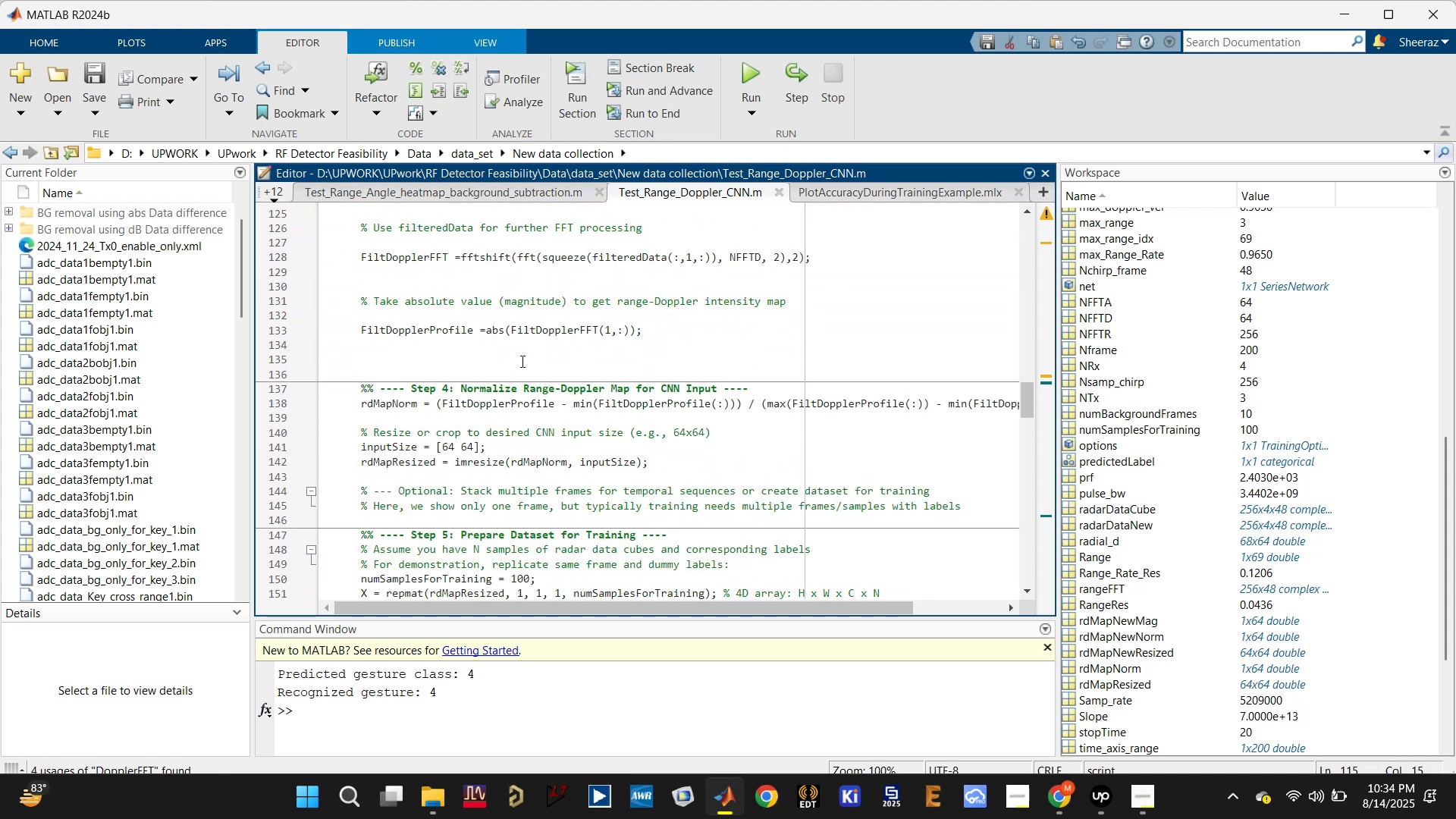 
double_click([533, 334])
 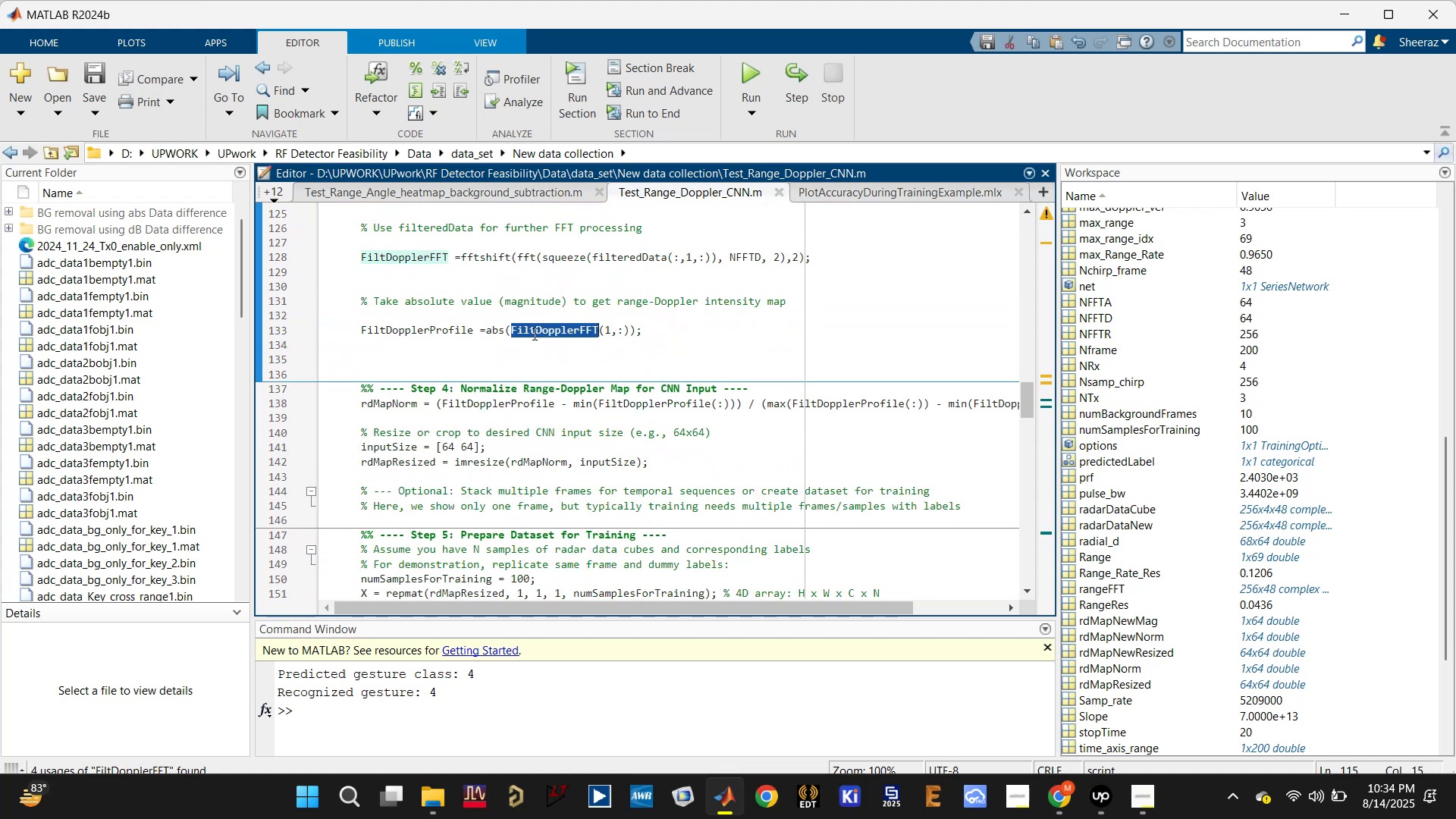 
key(Control+V)
 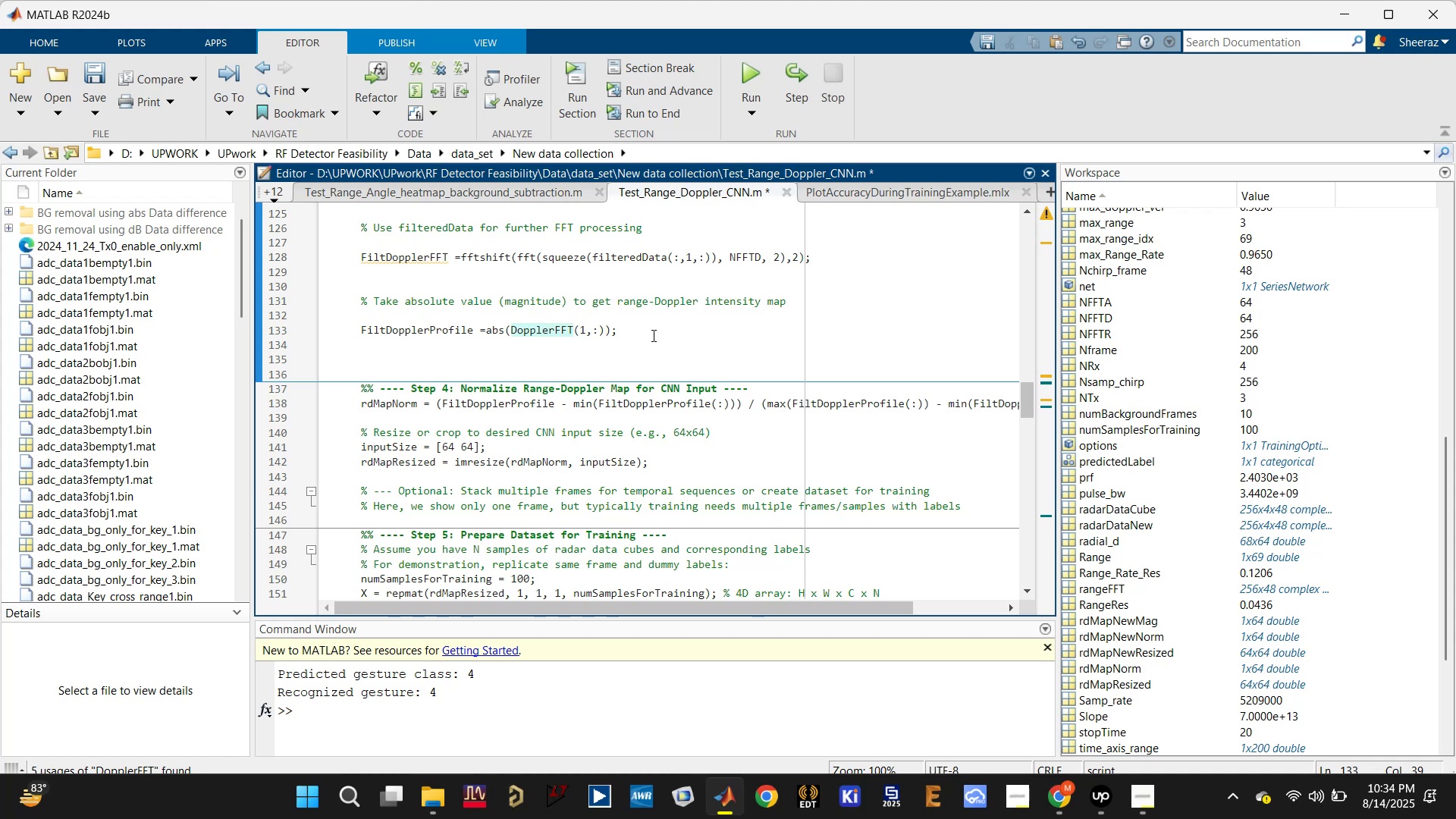 
left_click([610, 324])
 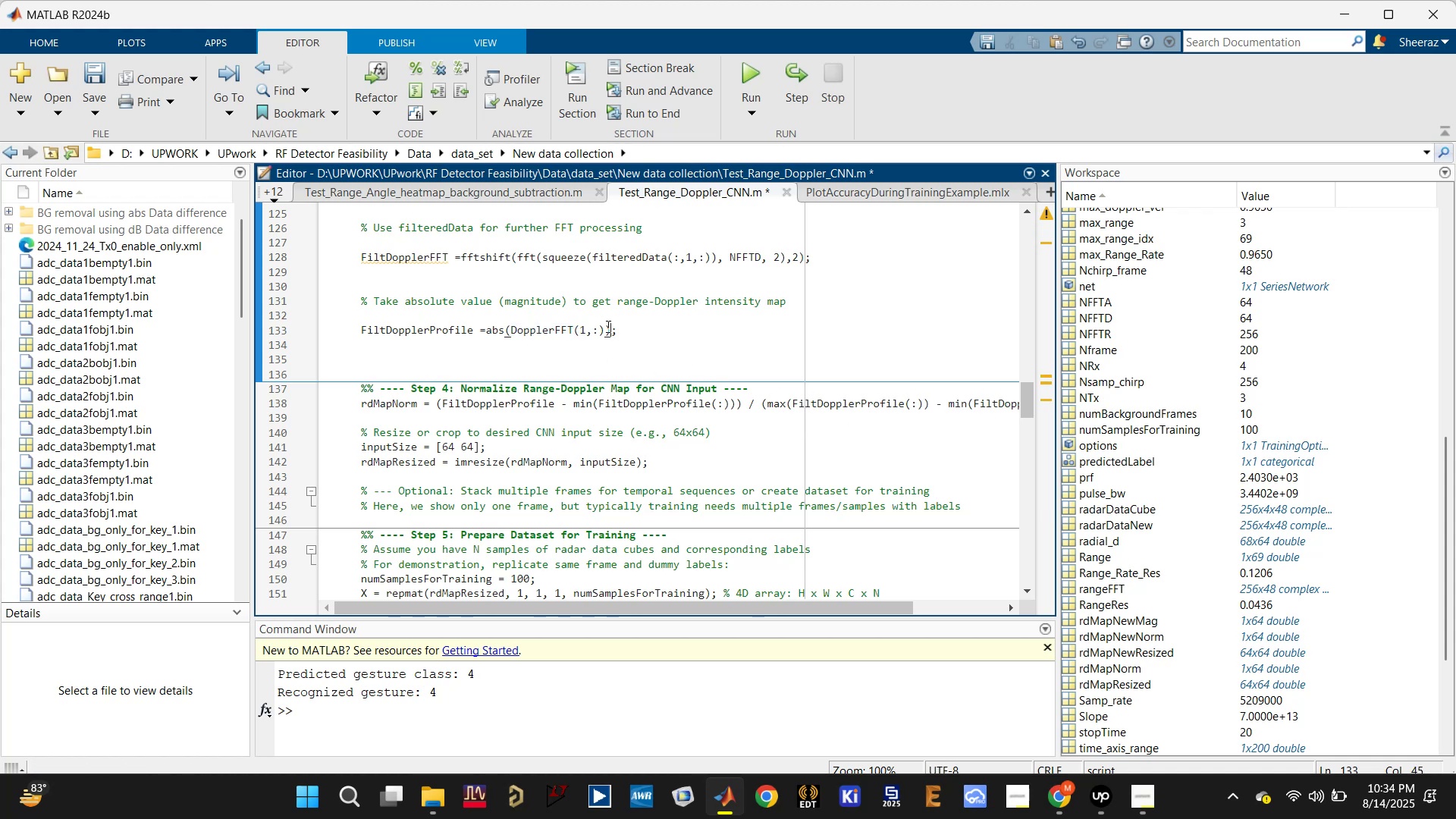 
left_click([606, 327])
 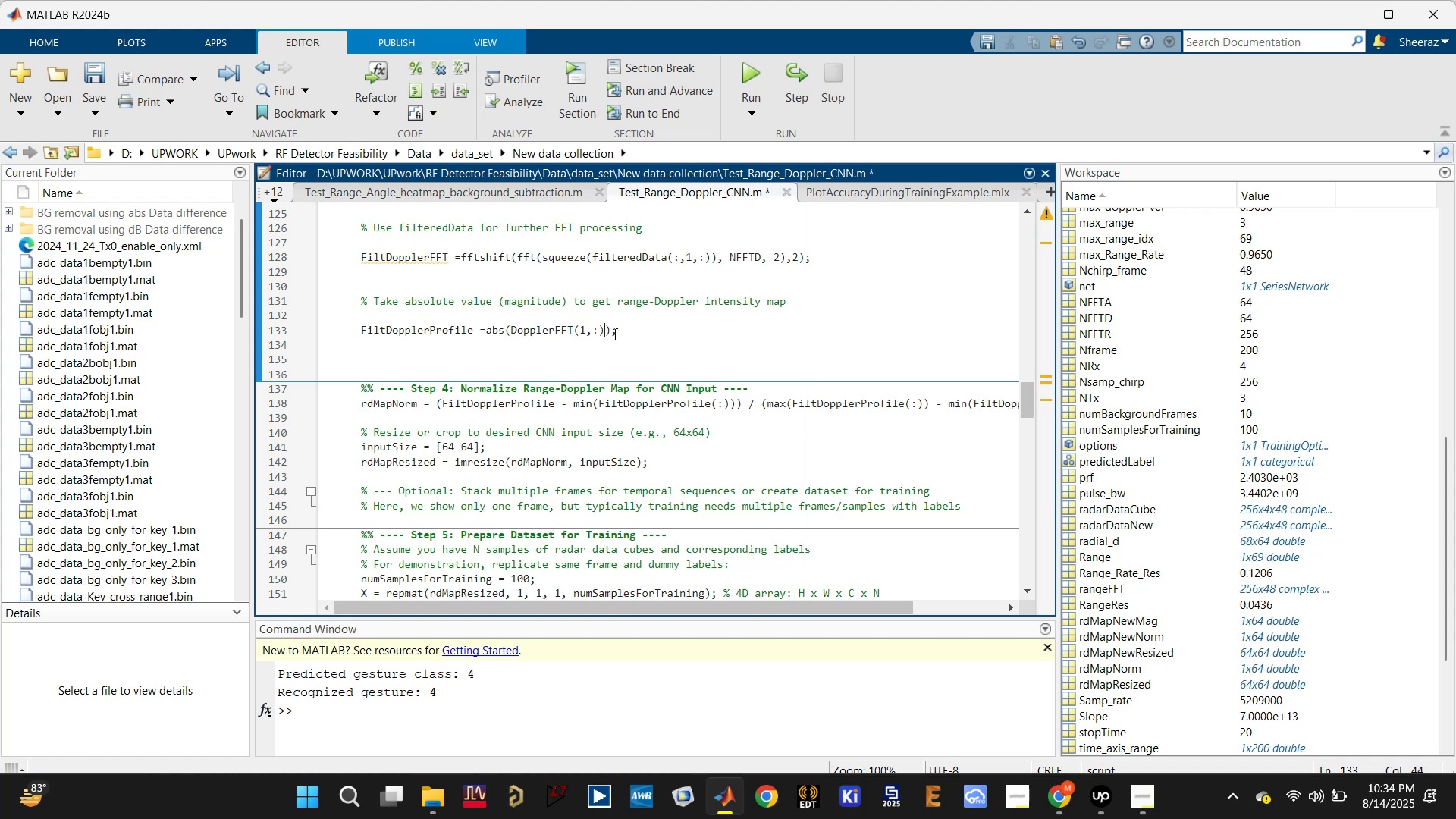 
left_click([610, 328])
 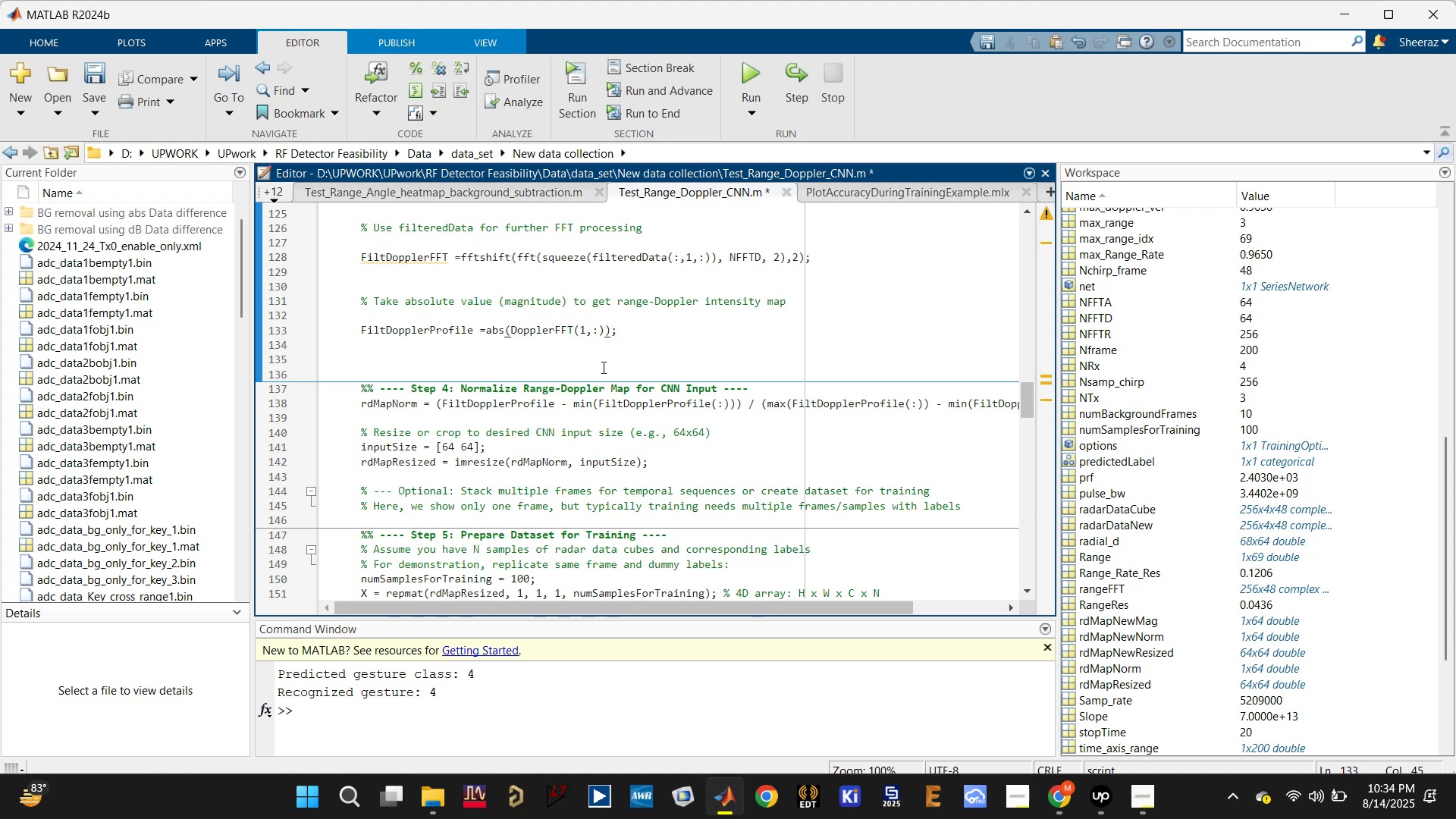 
key(Backspace)
key(Backspace)
type()))
key(Backspace)
 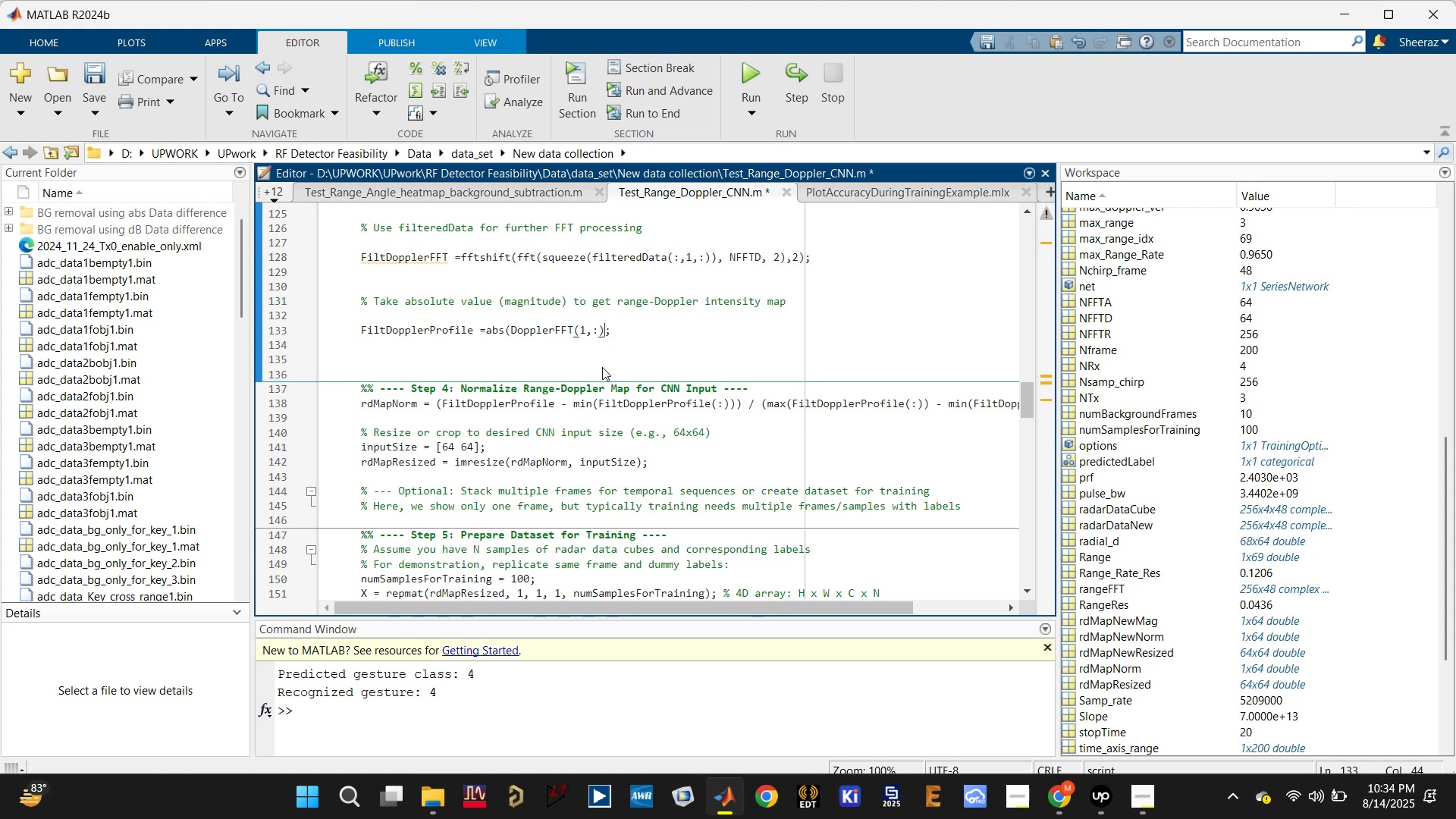 
key(Control+S)
 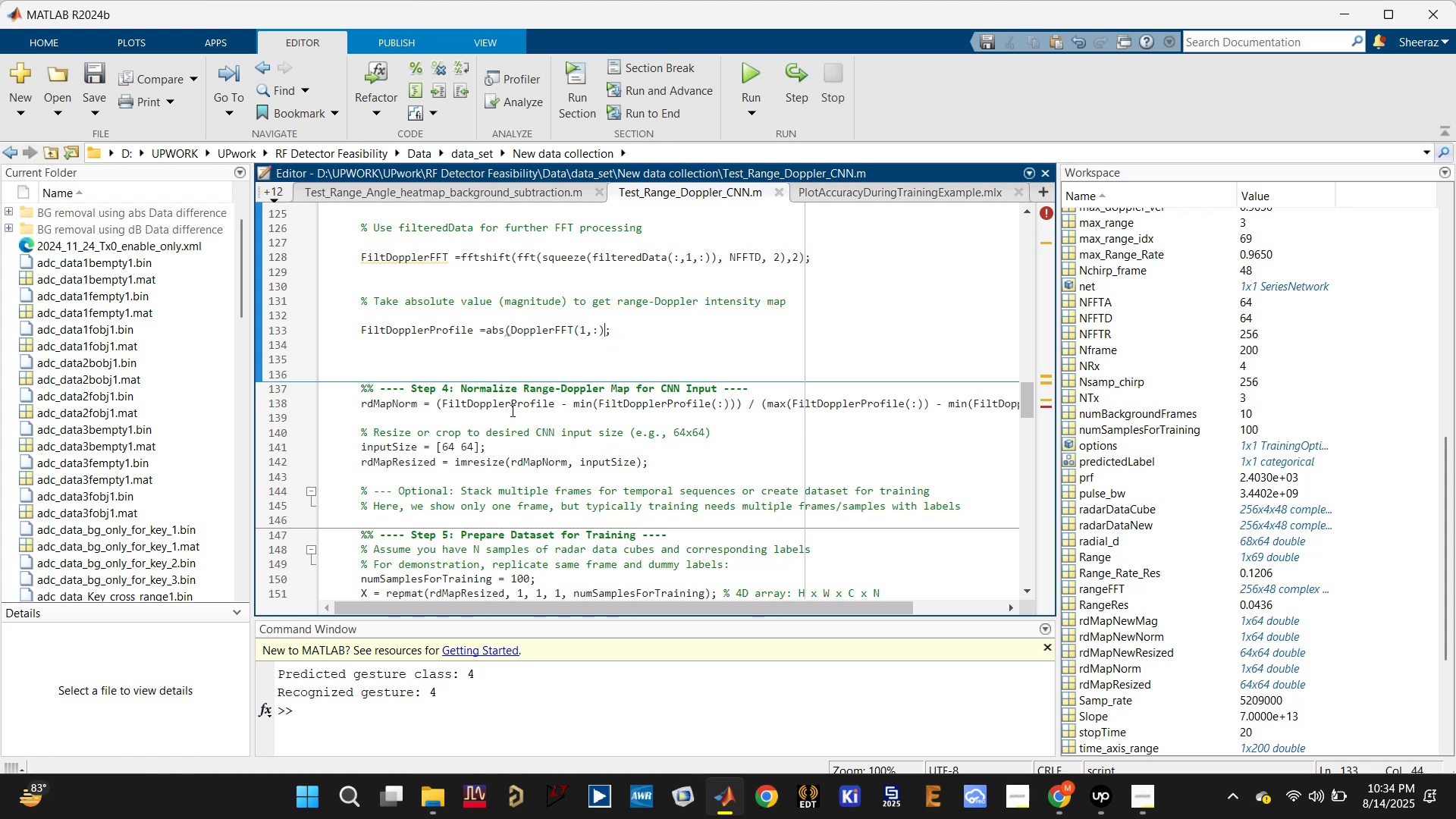 
left_click([510, 394])
 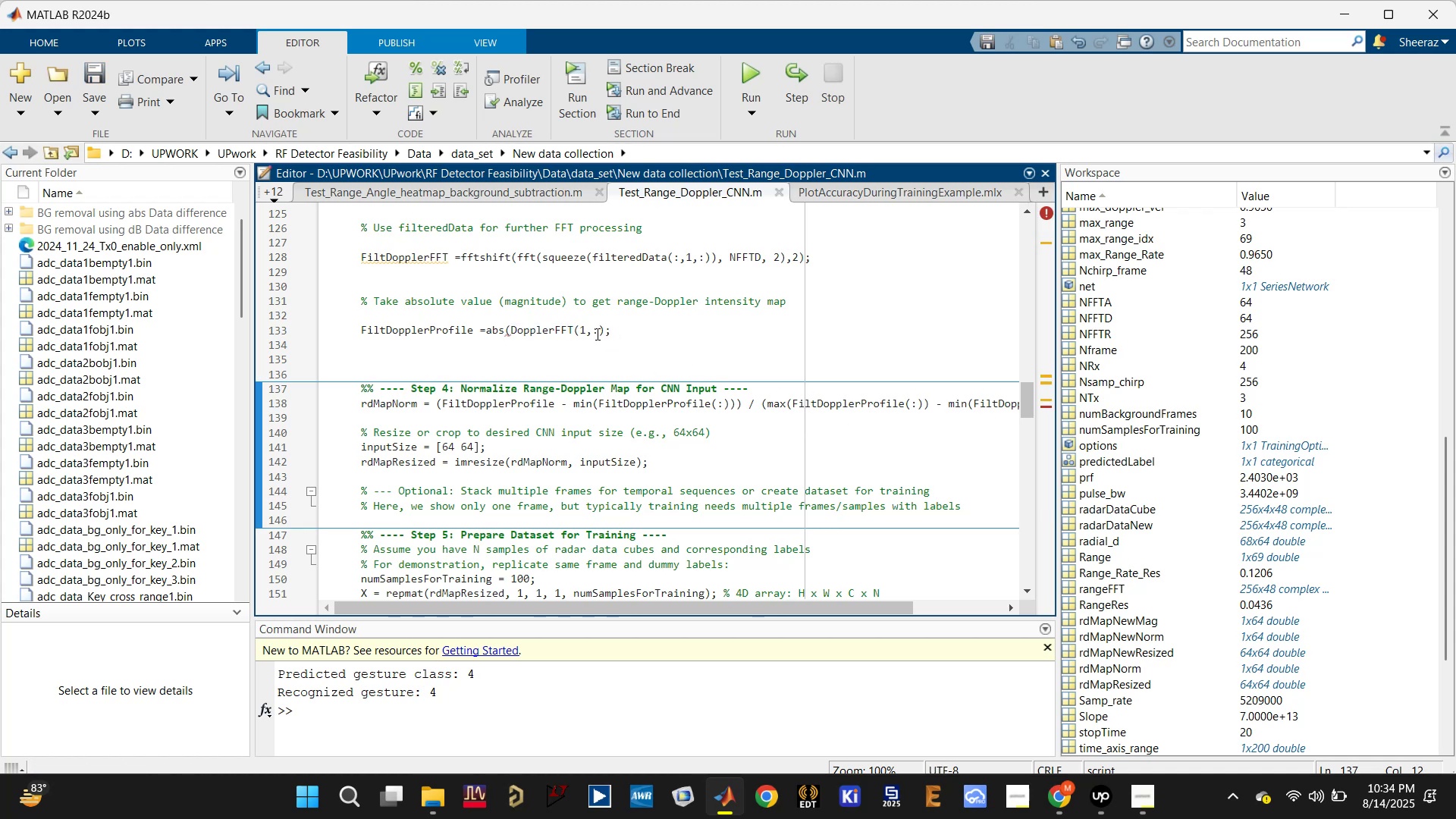 
left_click([587, 329])
 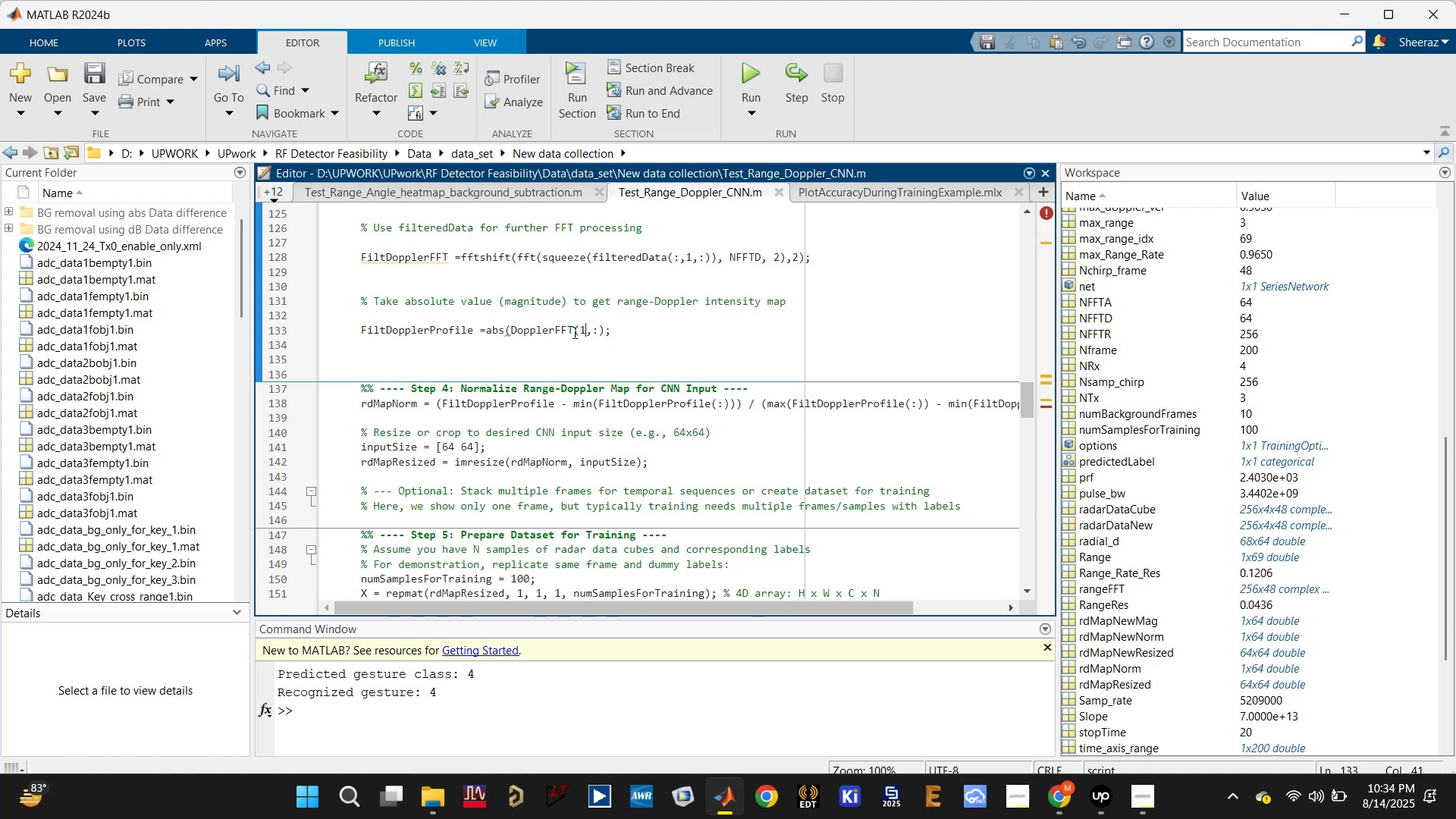 
left_click_drag(start_coordinate=[575, 331], to_coordinate=[601, 330])
 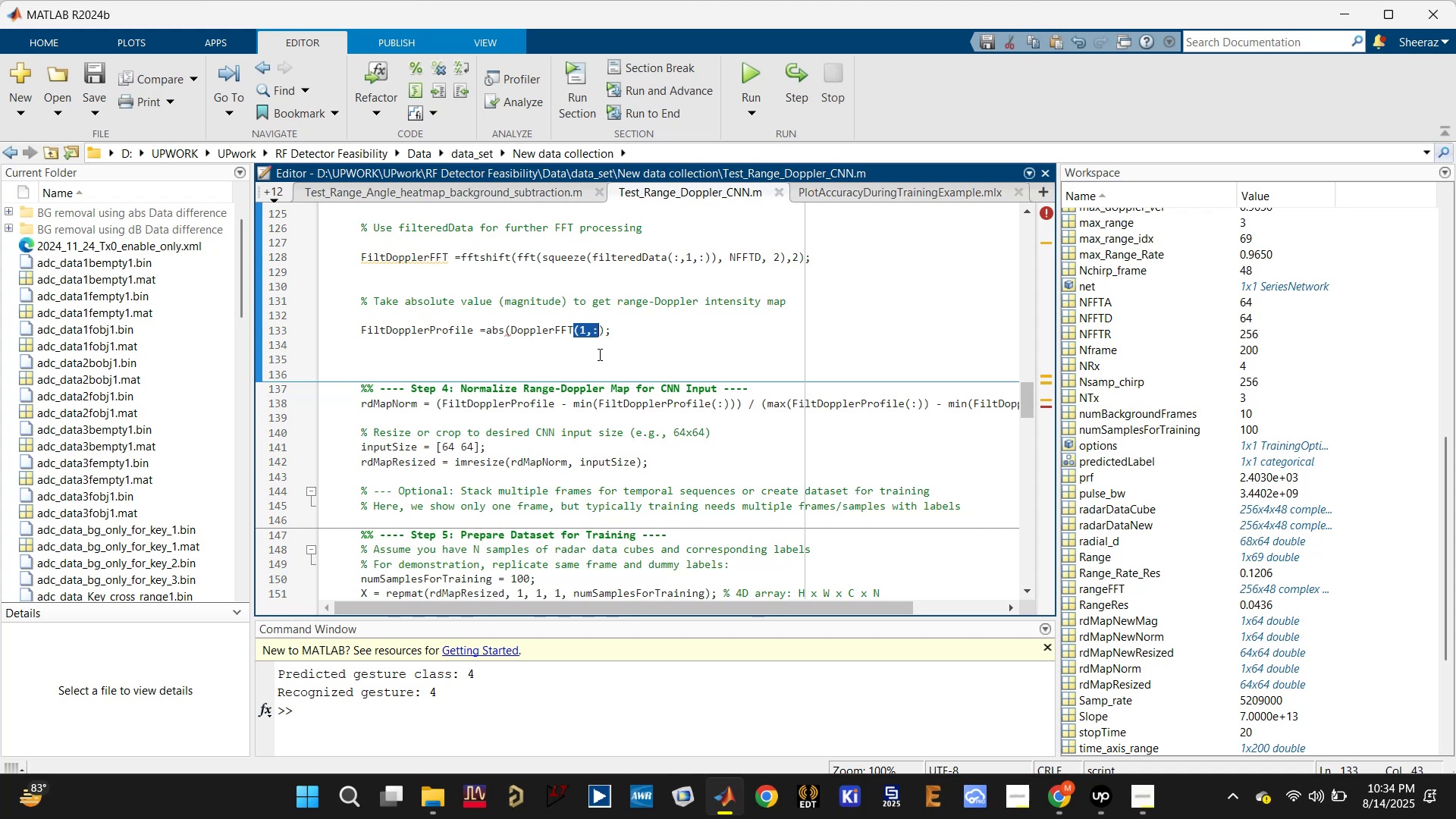 
key(Shift+0)
 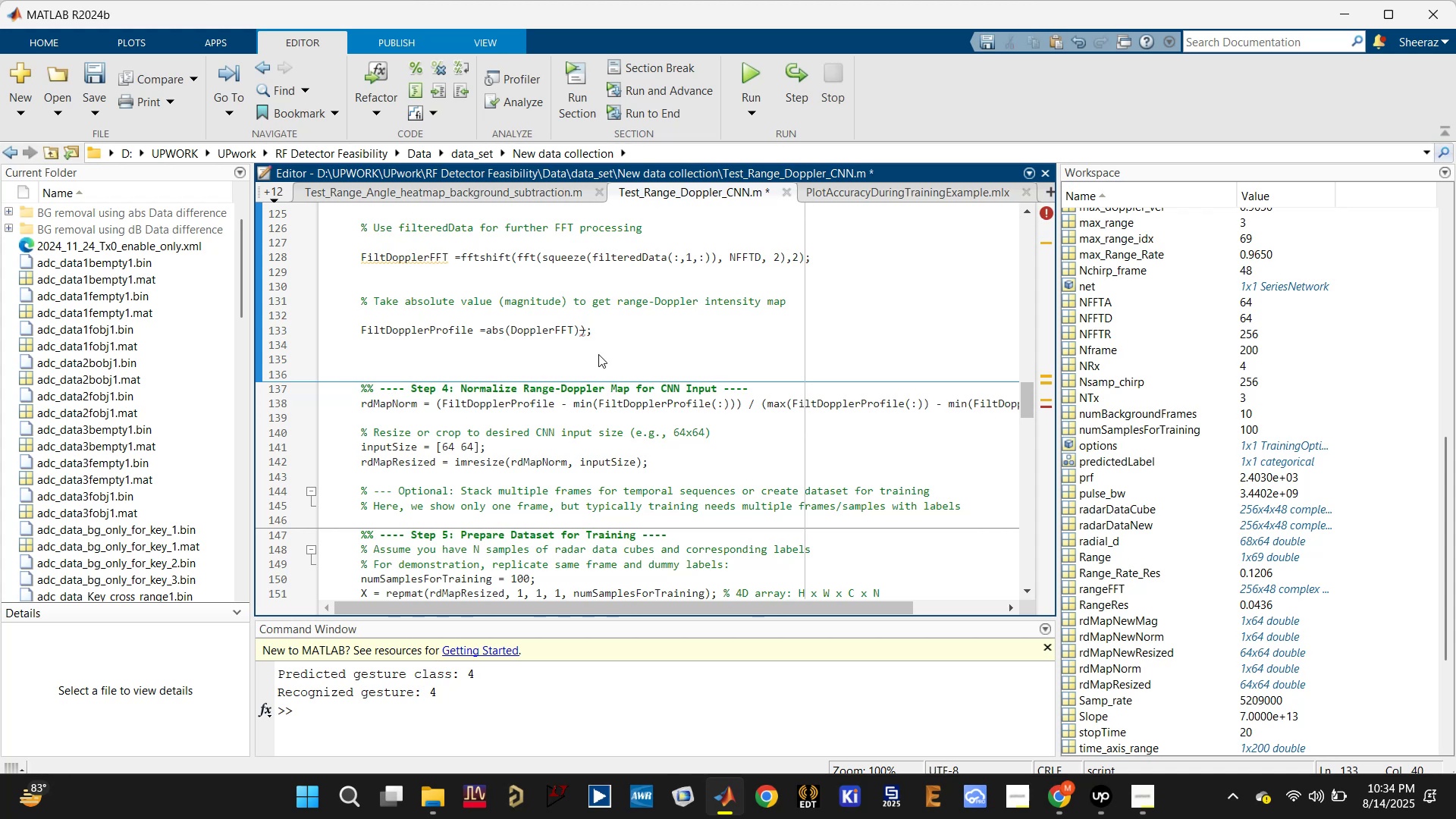 
key(Pause)
 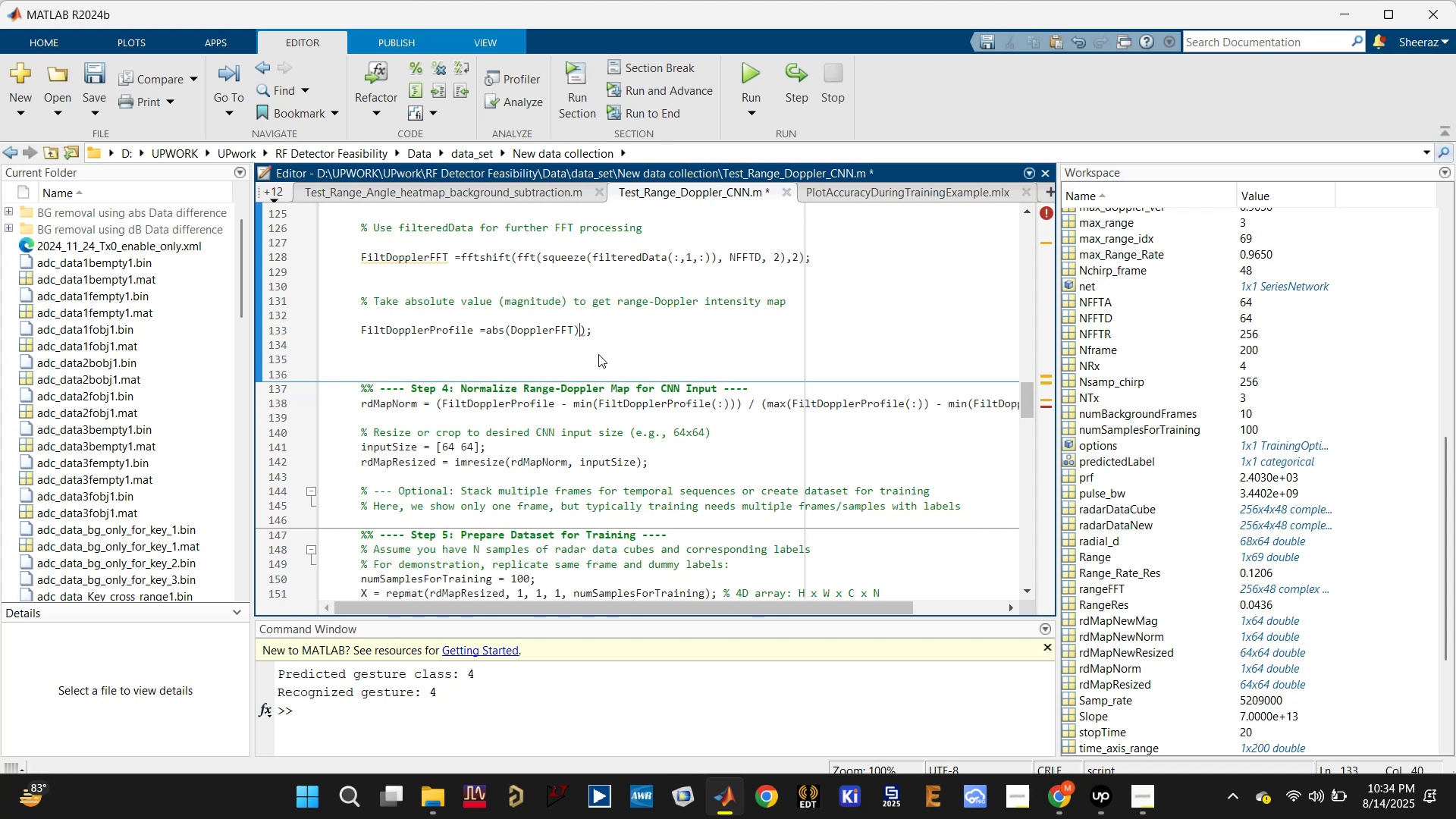 
key(Delete)
 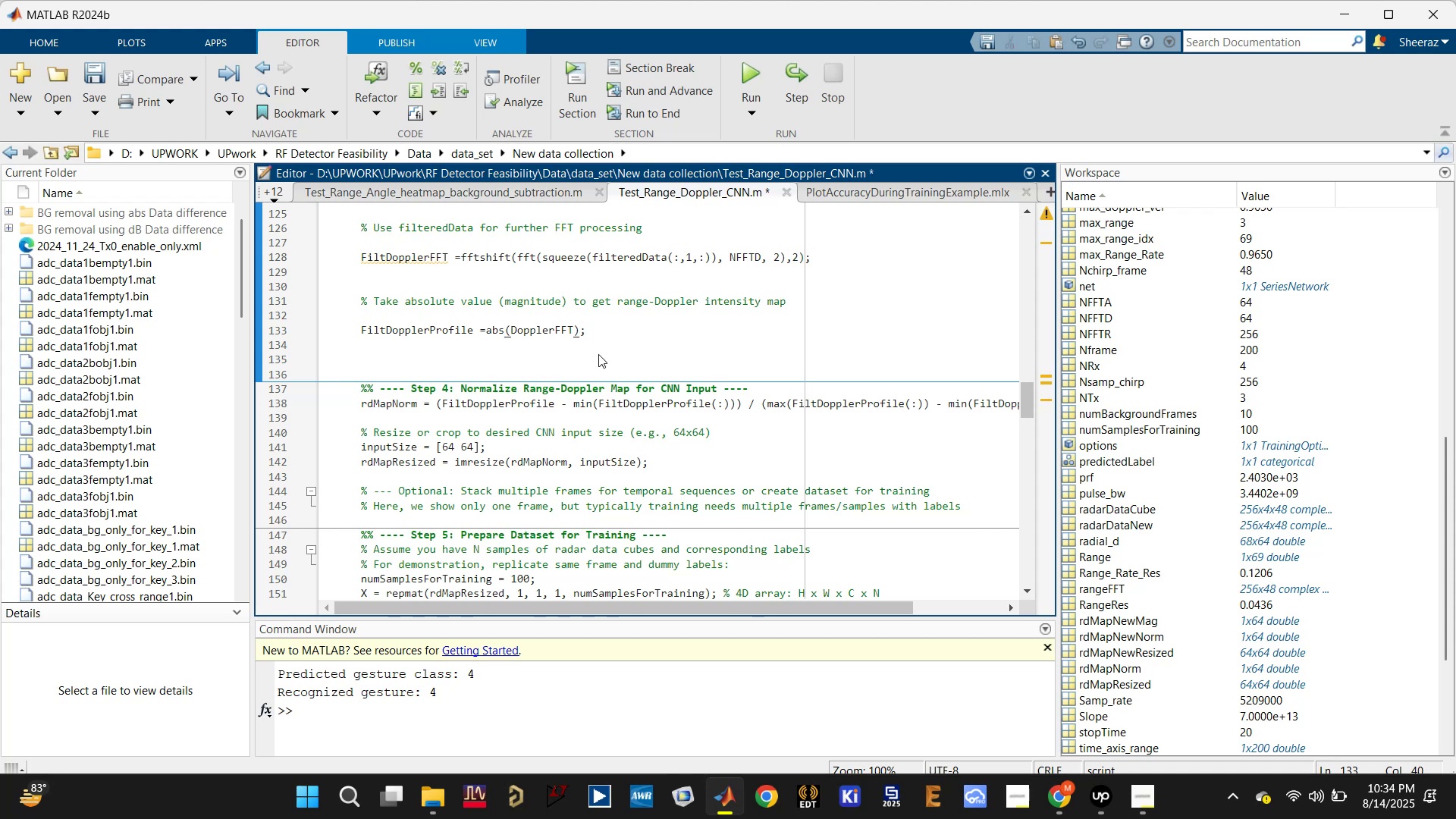 
key(Control+S)
 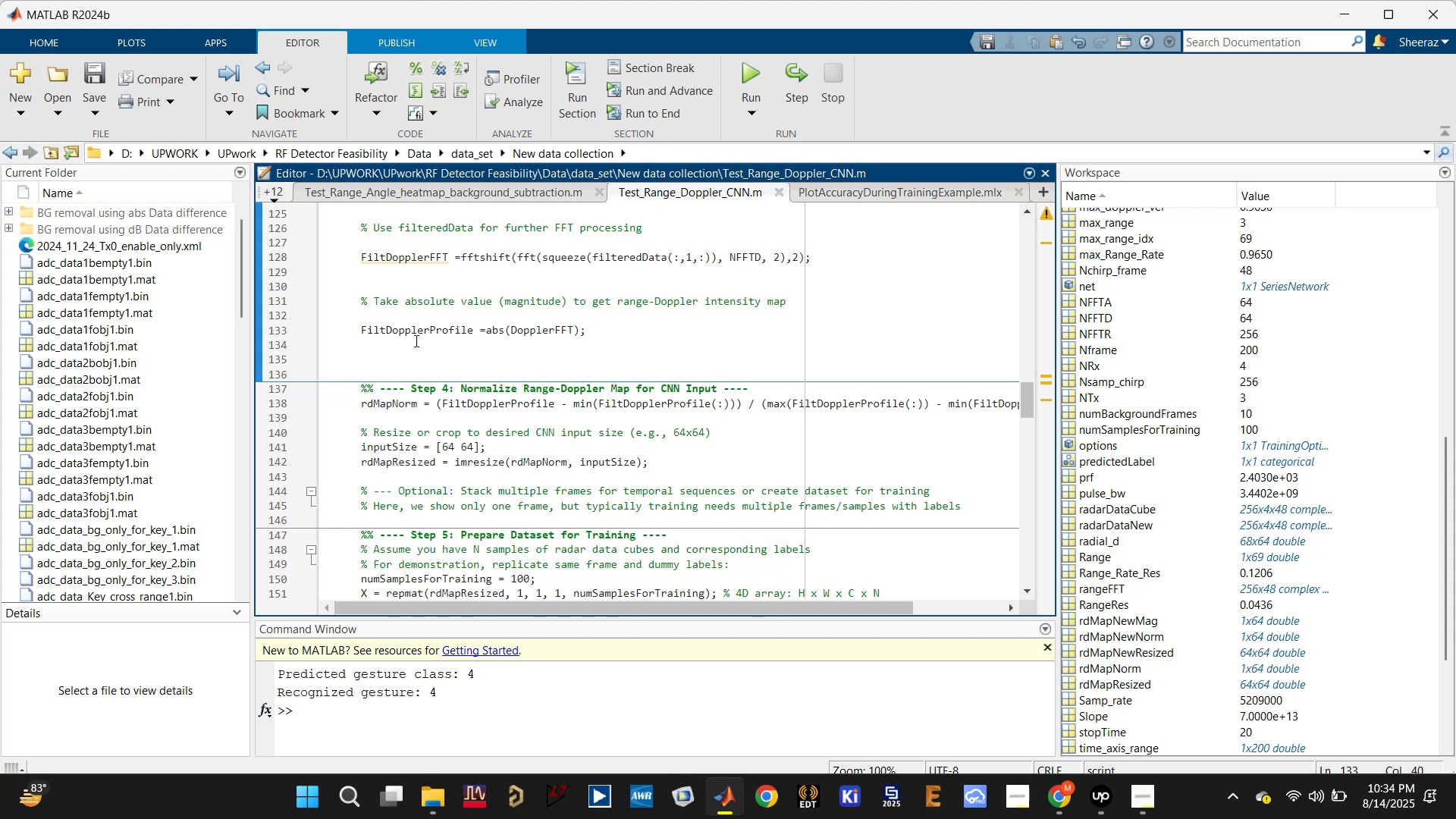 
double_click([419, 337])
 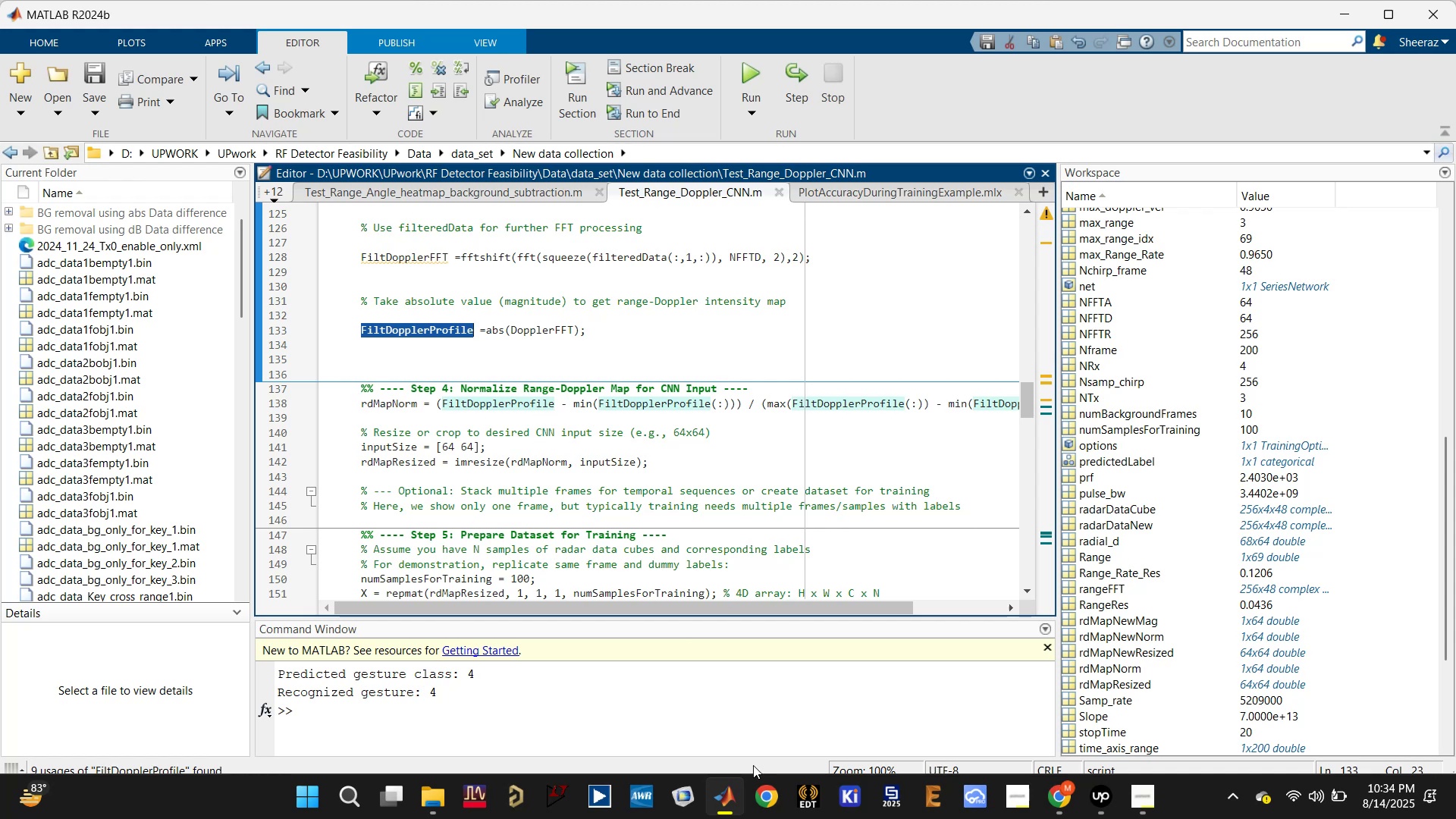 
wait(6.77)
 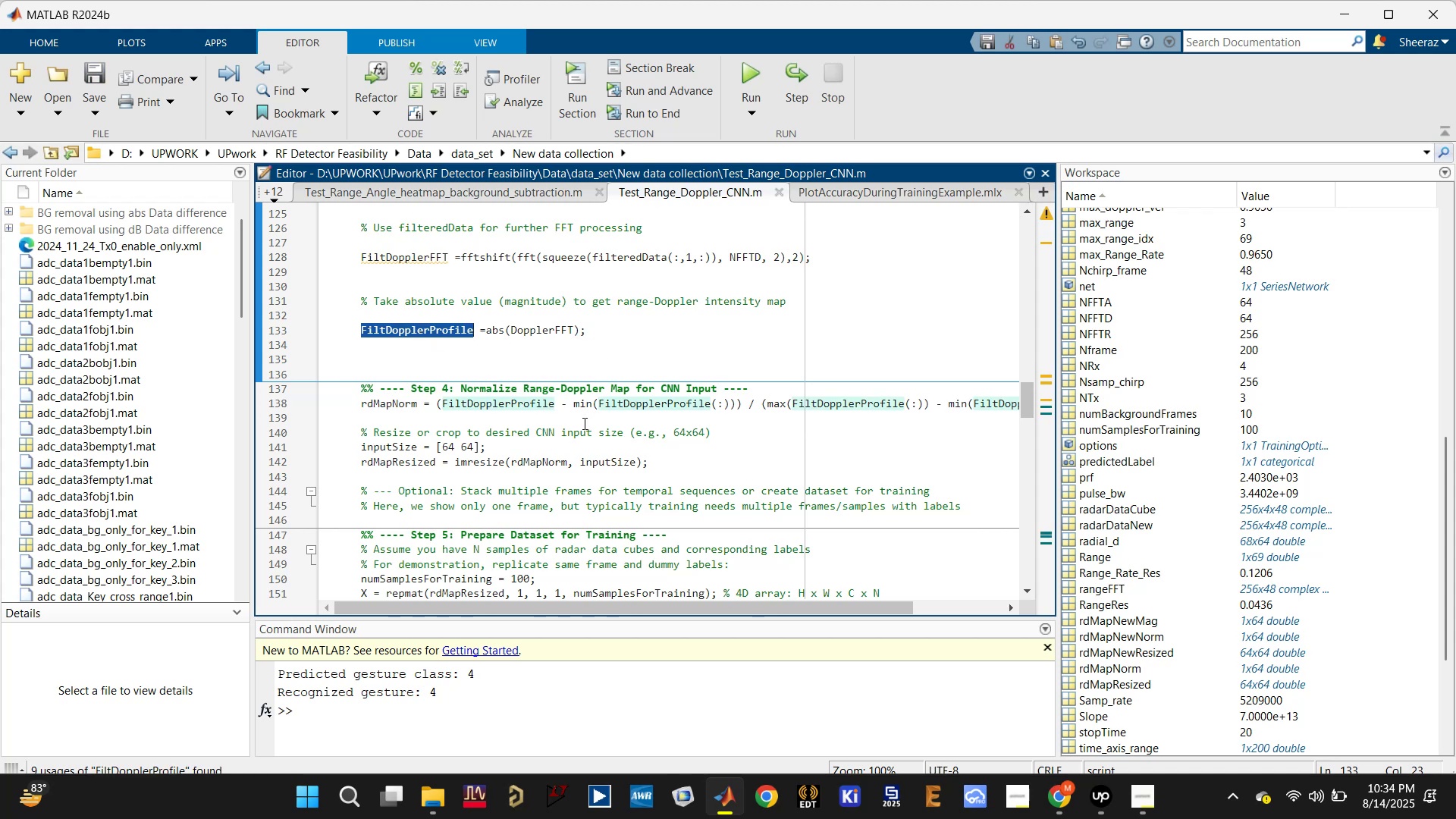 
left_click([960, 698])
 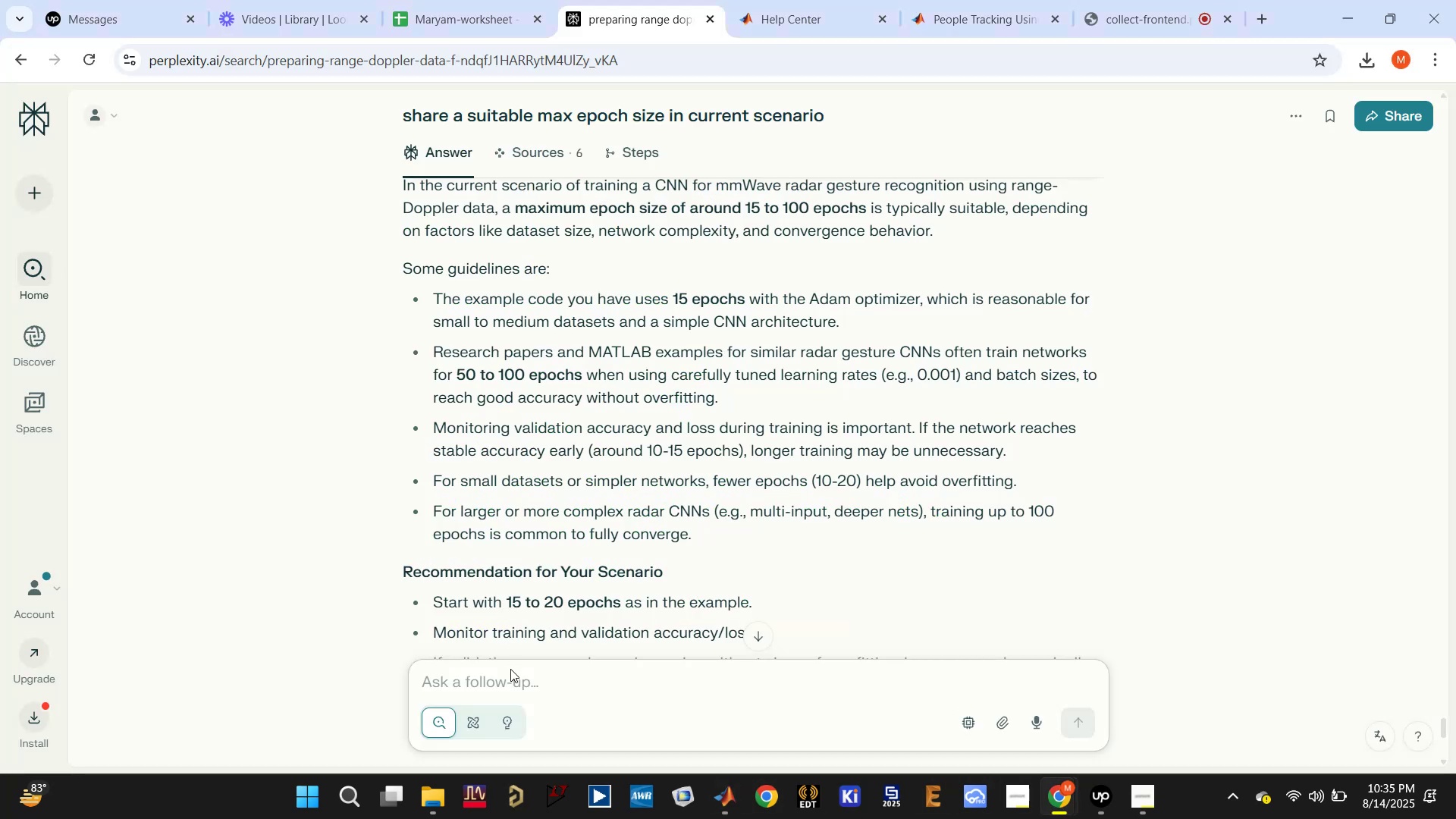 
double_click([507, 672])
 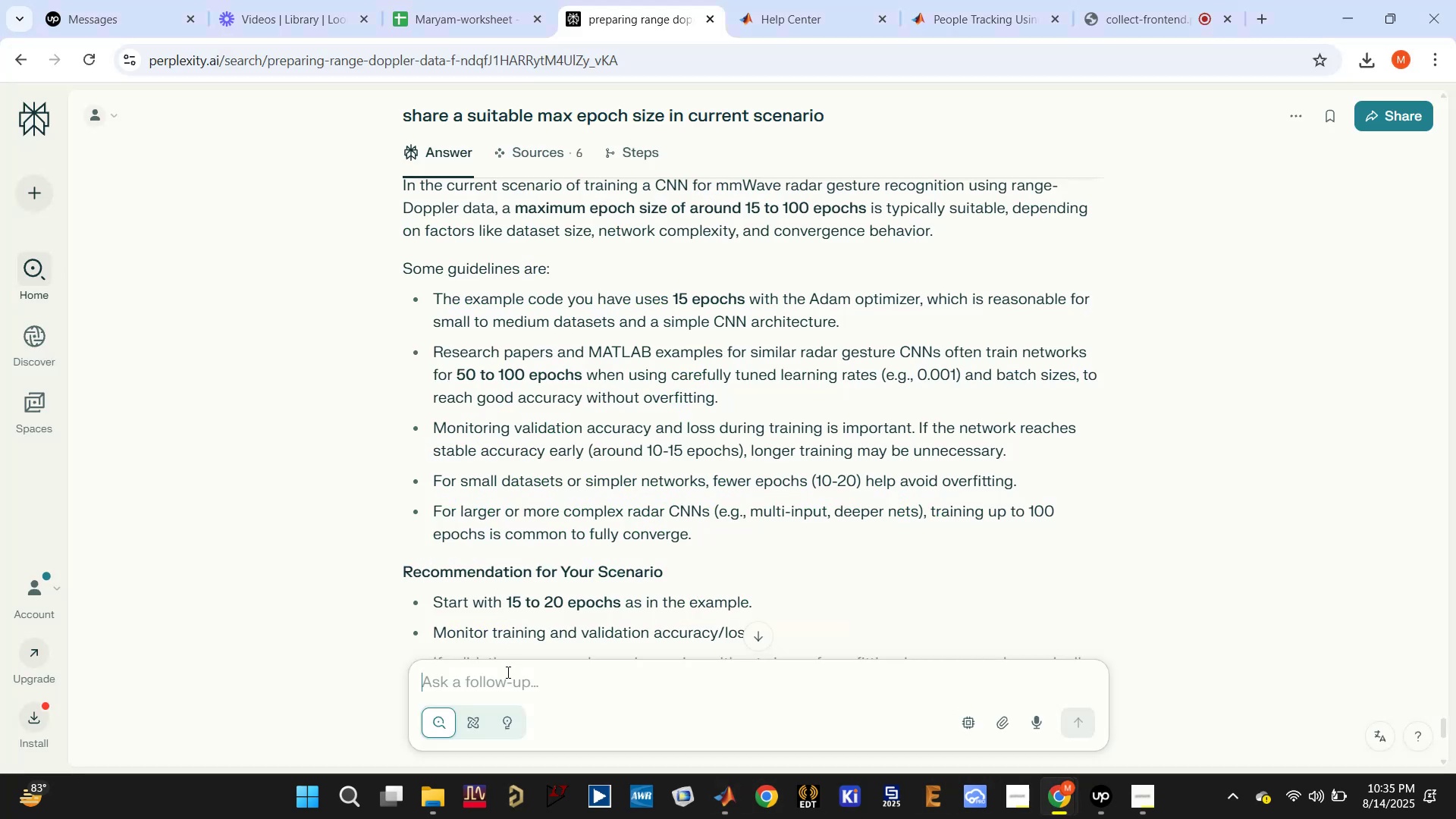 
type(hot )
key(Backspace)
key(Backspace)
type(w to check RF )
key(Backspace)
key(Backspace)
type(D map is set coorectly )
key(Backspace)
key(Backspace)
key(Backspace)
key(Backspace)
key(Backspace)
key(Backspace)
key(Backspace)
key(Backspace)
type(rreclty )
key(Backspace)
key(Backspace)
key(Backspace)
key(Backspace)
type(tly before being input to CNN layers)
 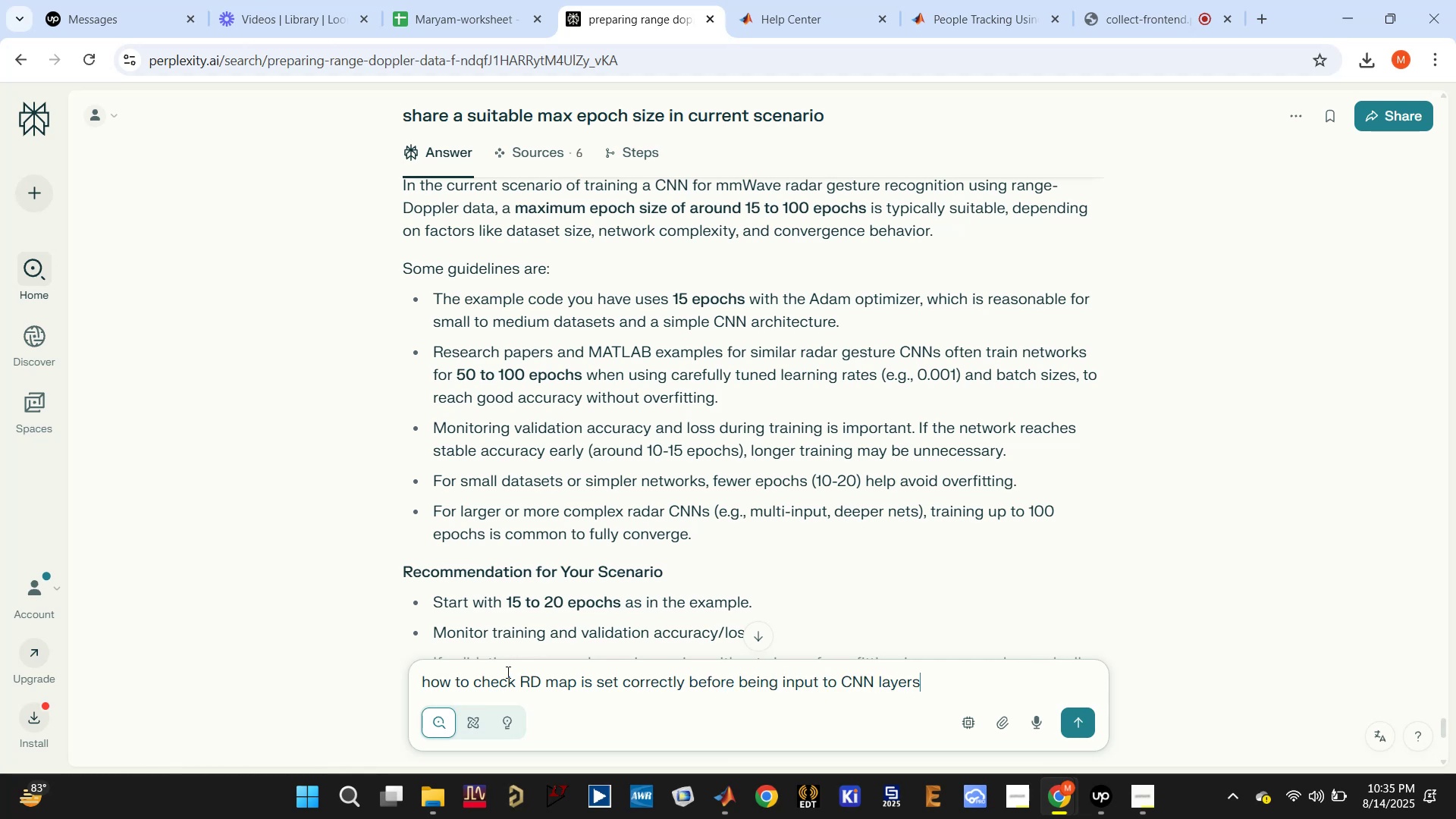 
 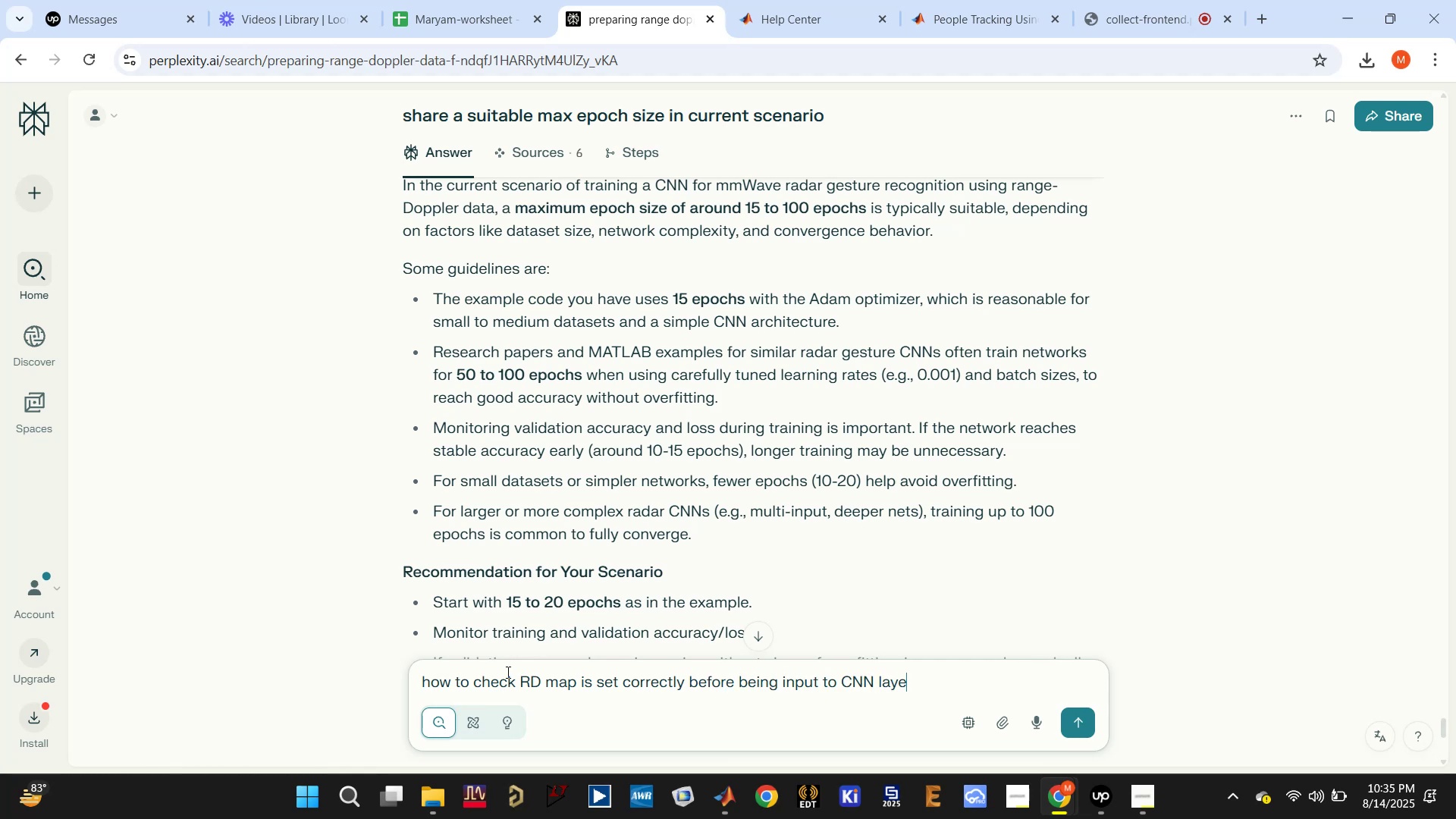 
key(Enter)
 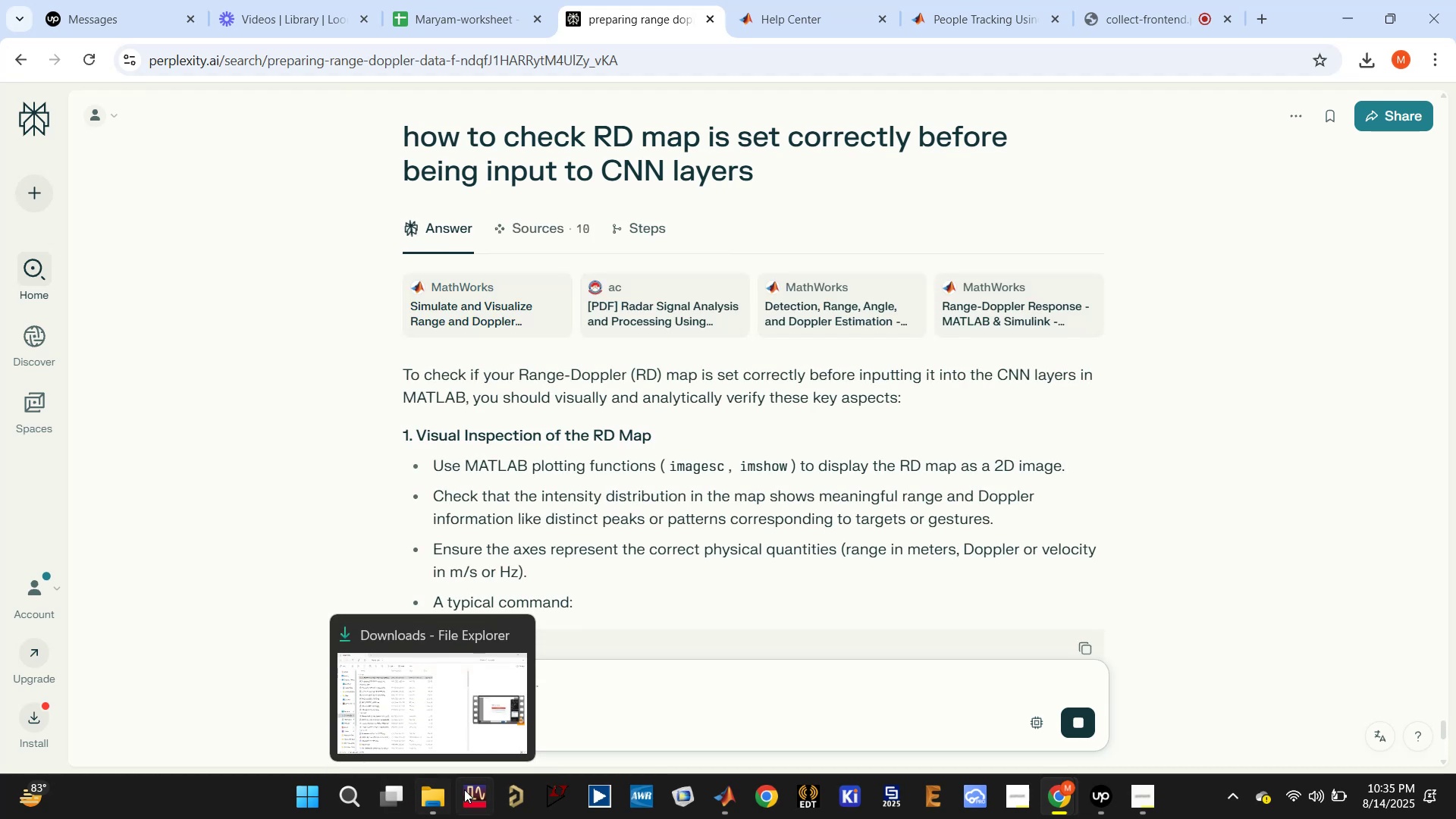 
wait(13.98)
 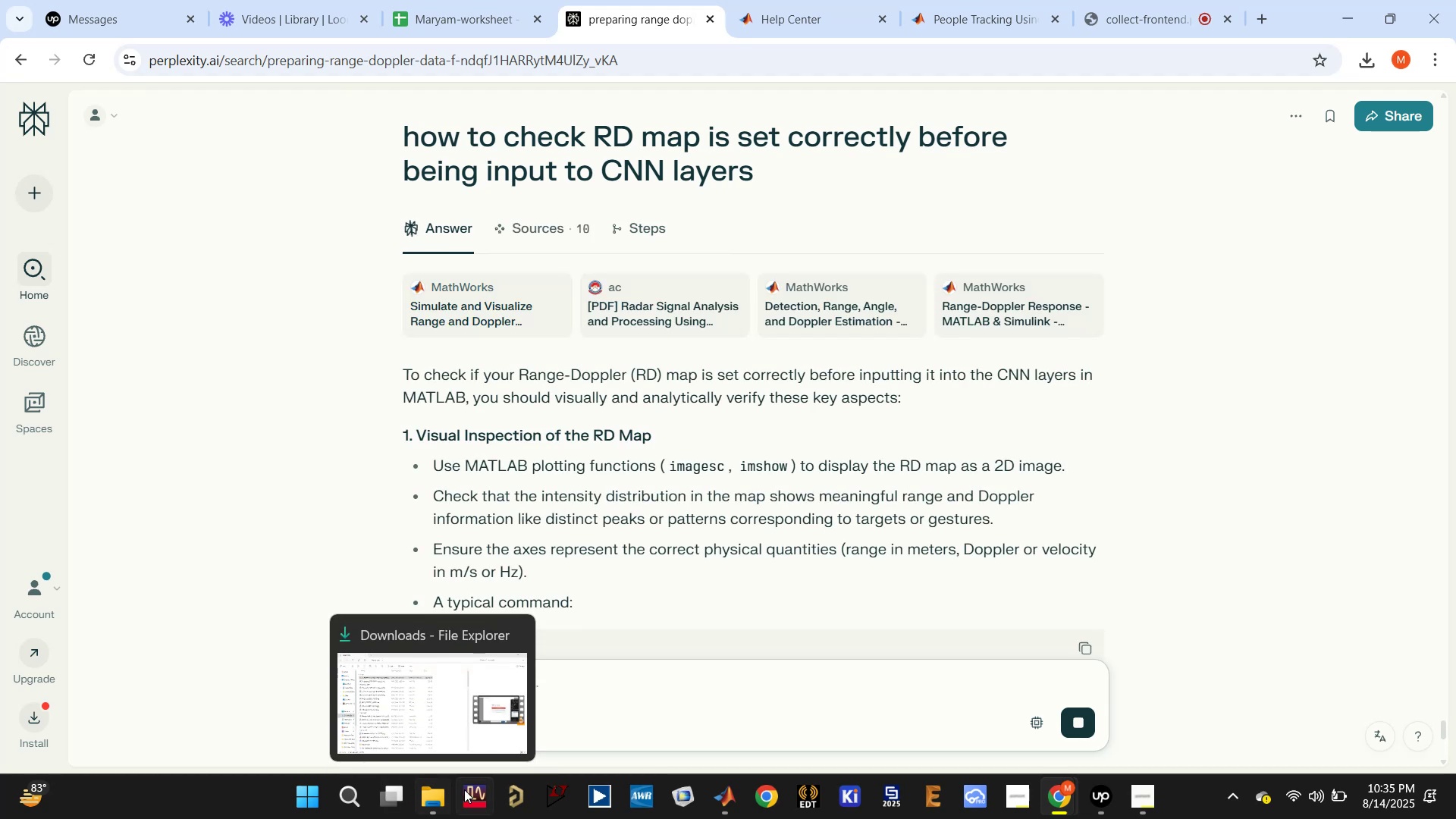 
scroll: coordinate [793, 518], scroll_direction: down, amount: 3.0
 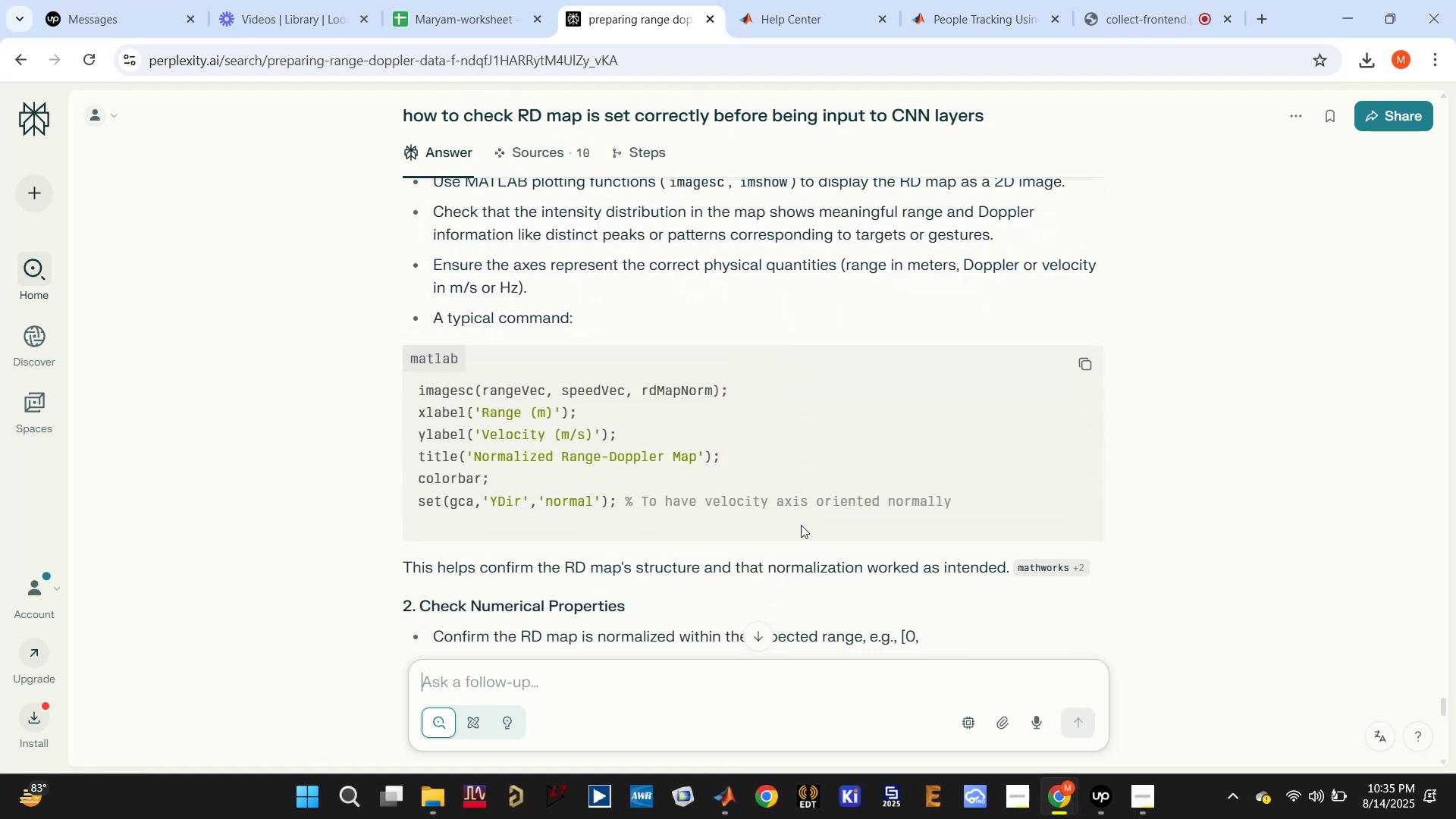 
wait(9.86)
 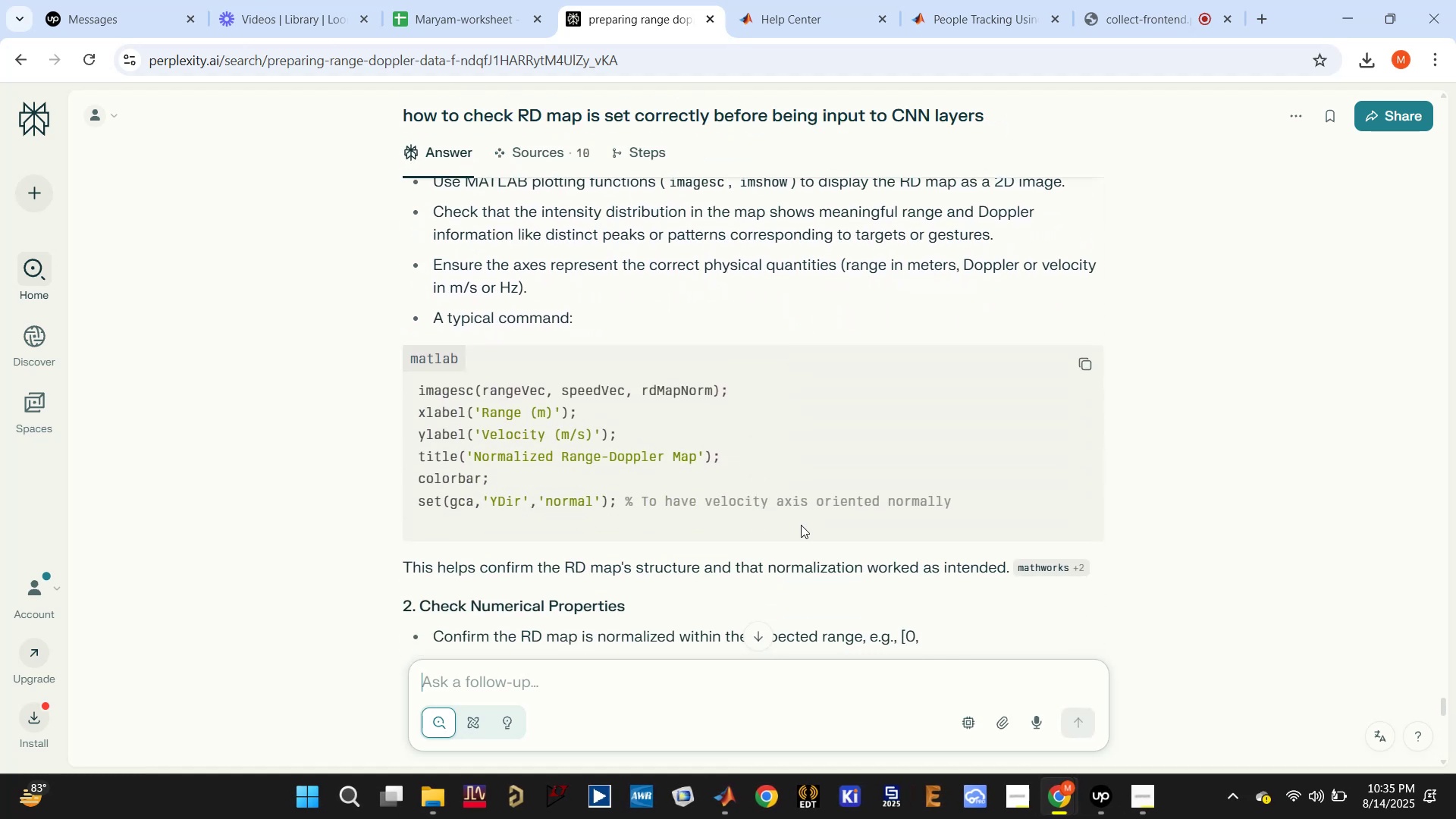 
scroll: coordinate [902, 561], scroll_direction: down, amount: 10.0
 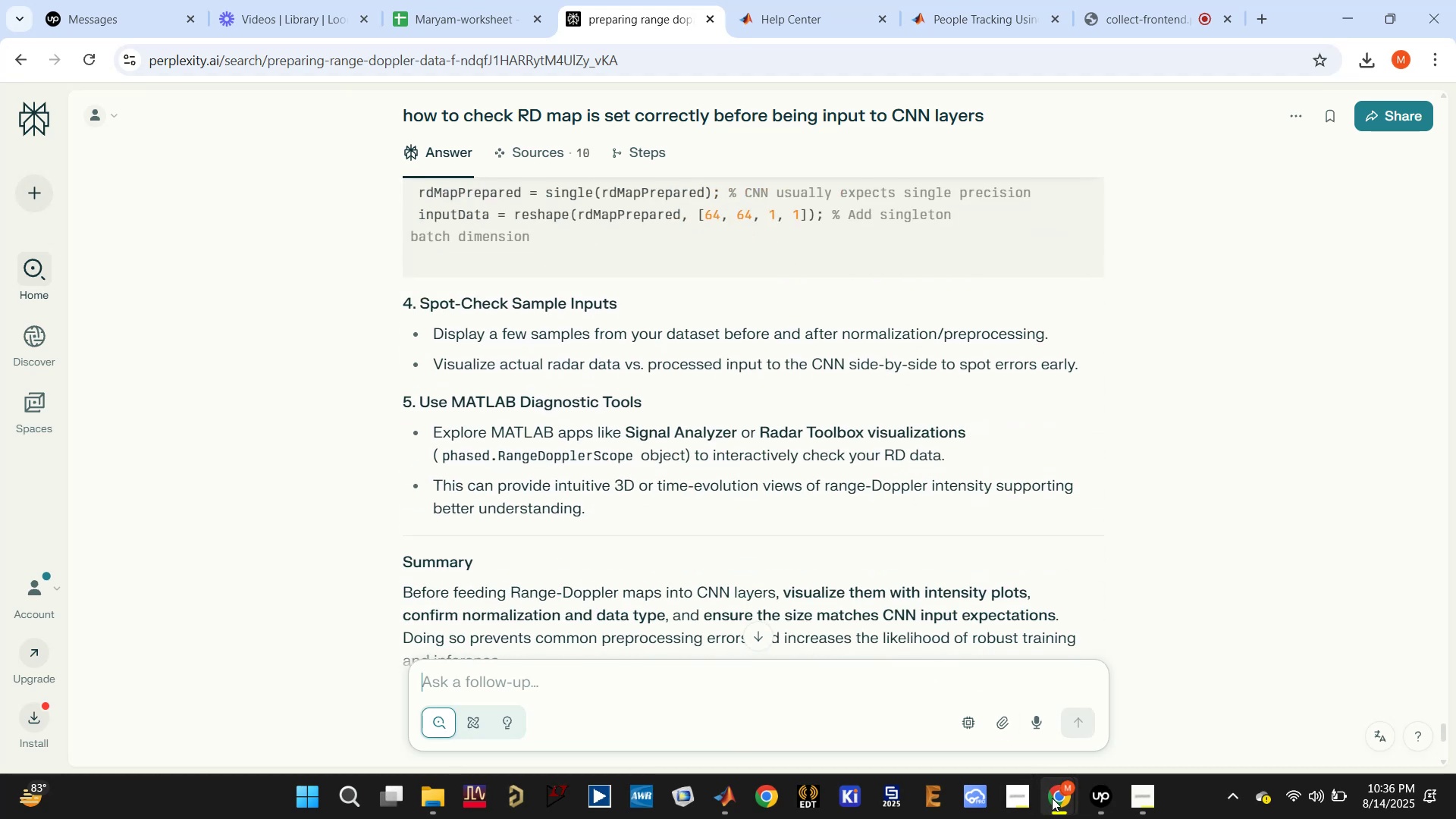 
left_click([935, 707])
 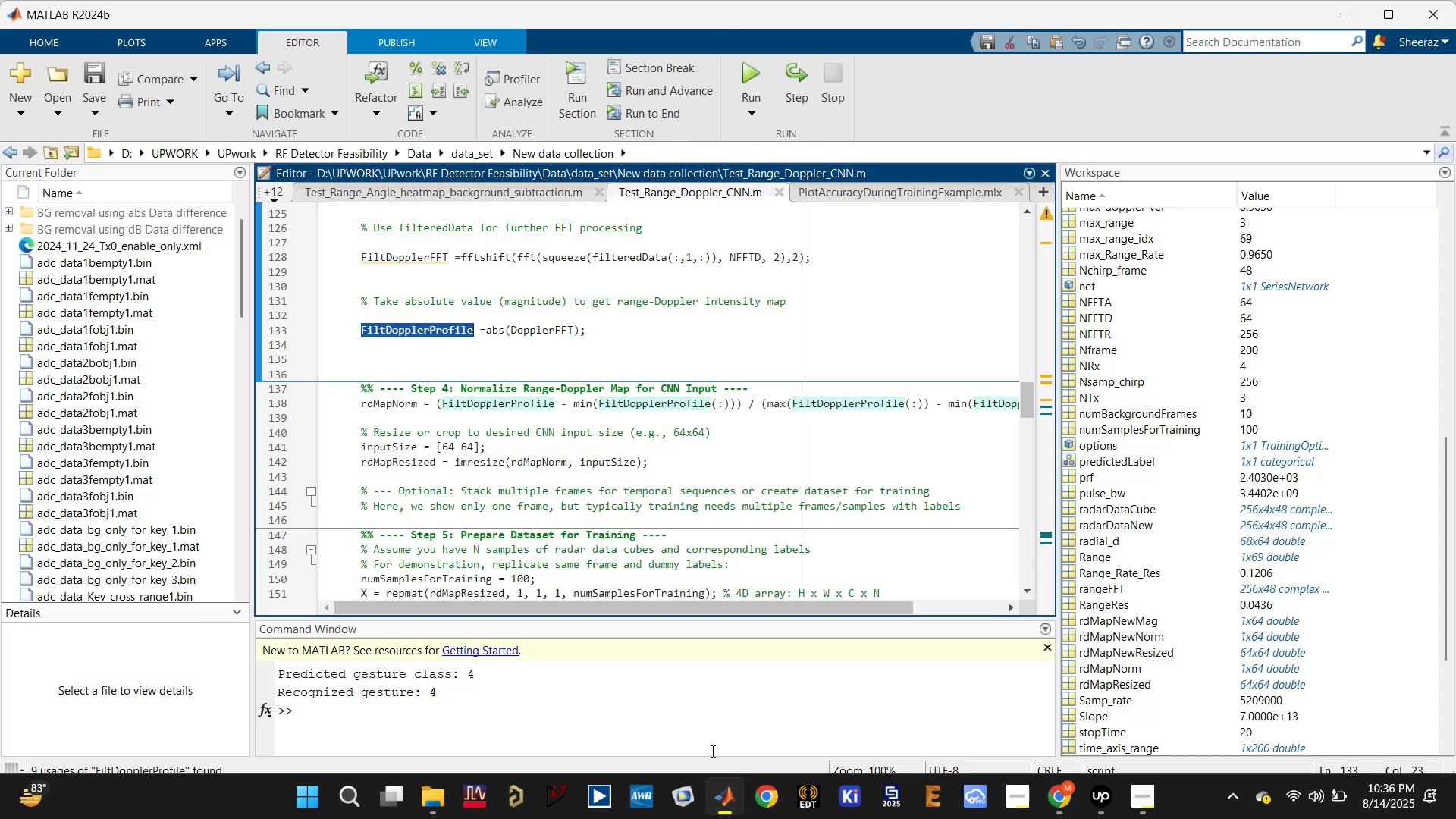 
scroll: coordinate [585, 494], scroll_direction: up, amount: 8.0
 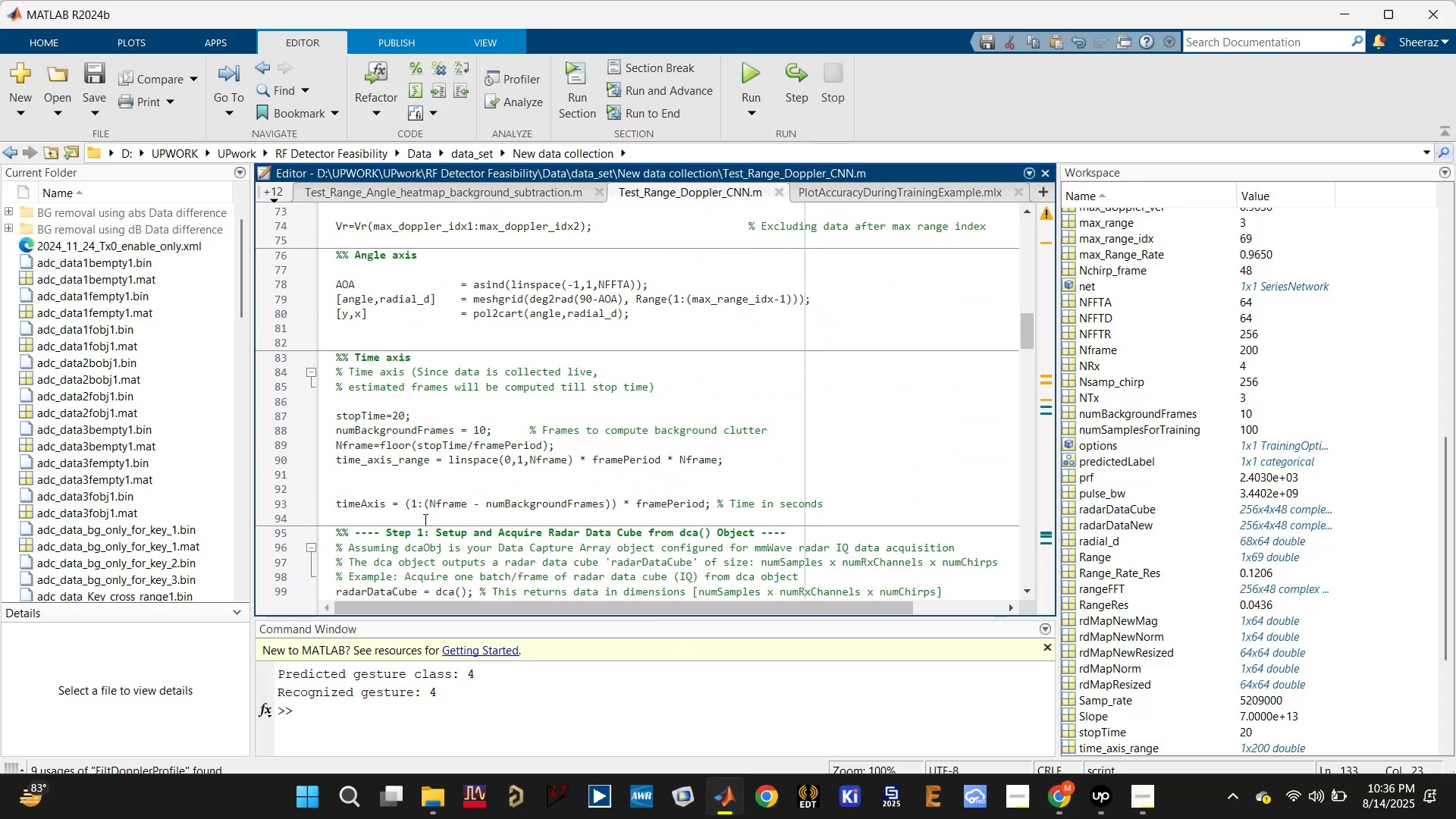 
left_click([384, 501])
 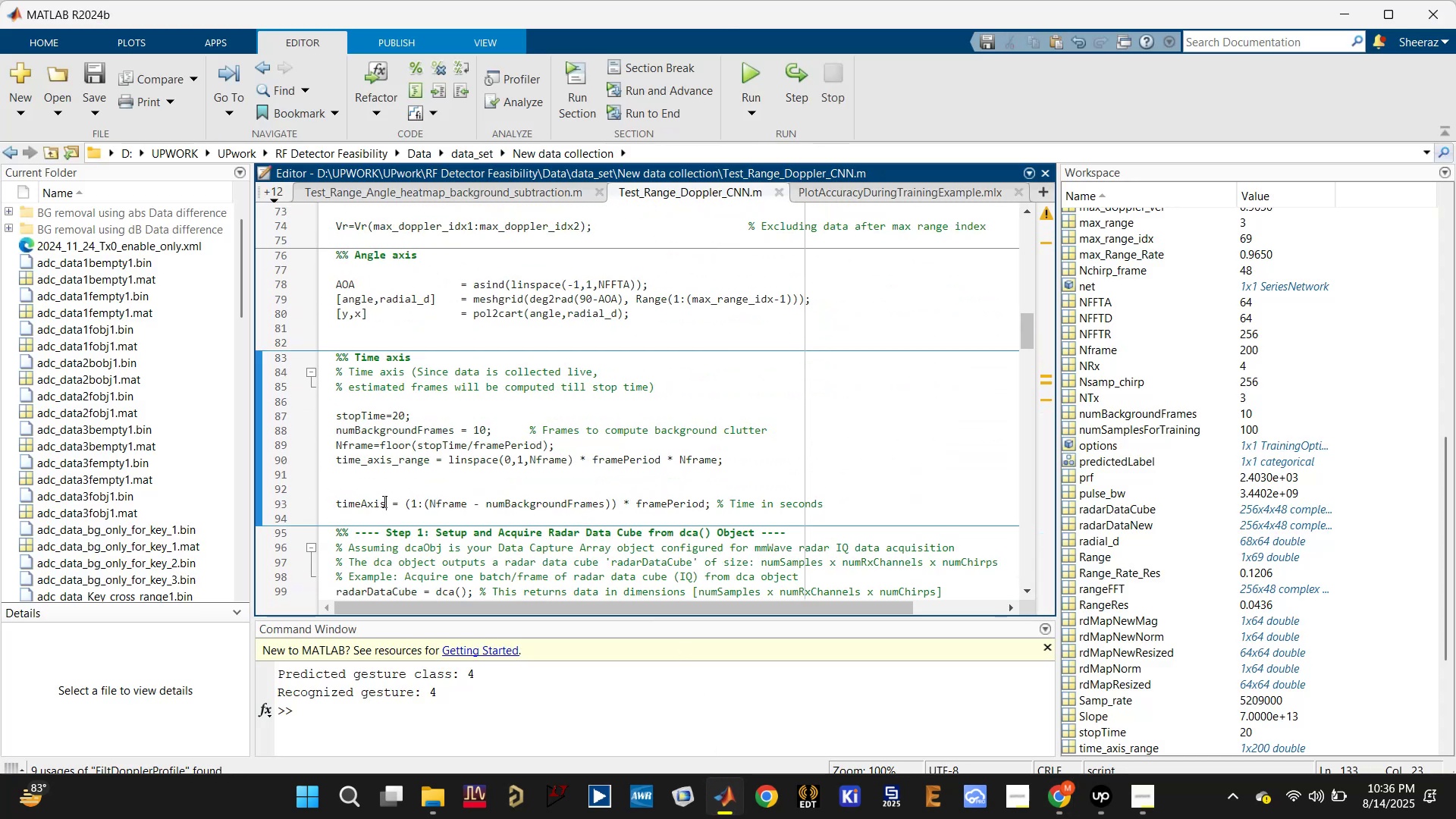 
scroll: coordinate [416, 494], scroll_direction: down, amount: 5.0
 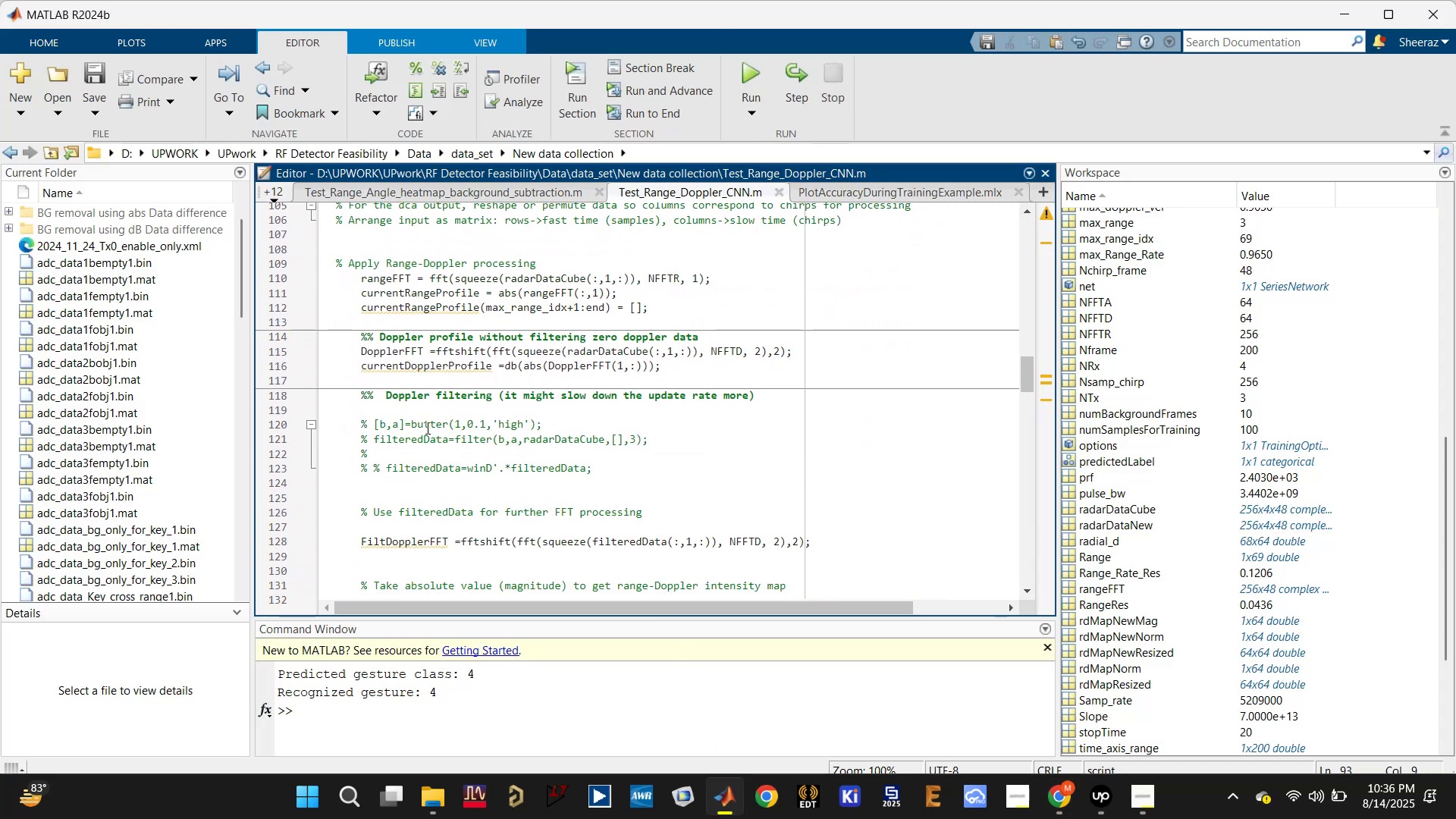 
scroll: coordinate [475, 366], scroll_direction: up, amount: 3.0
 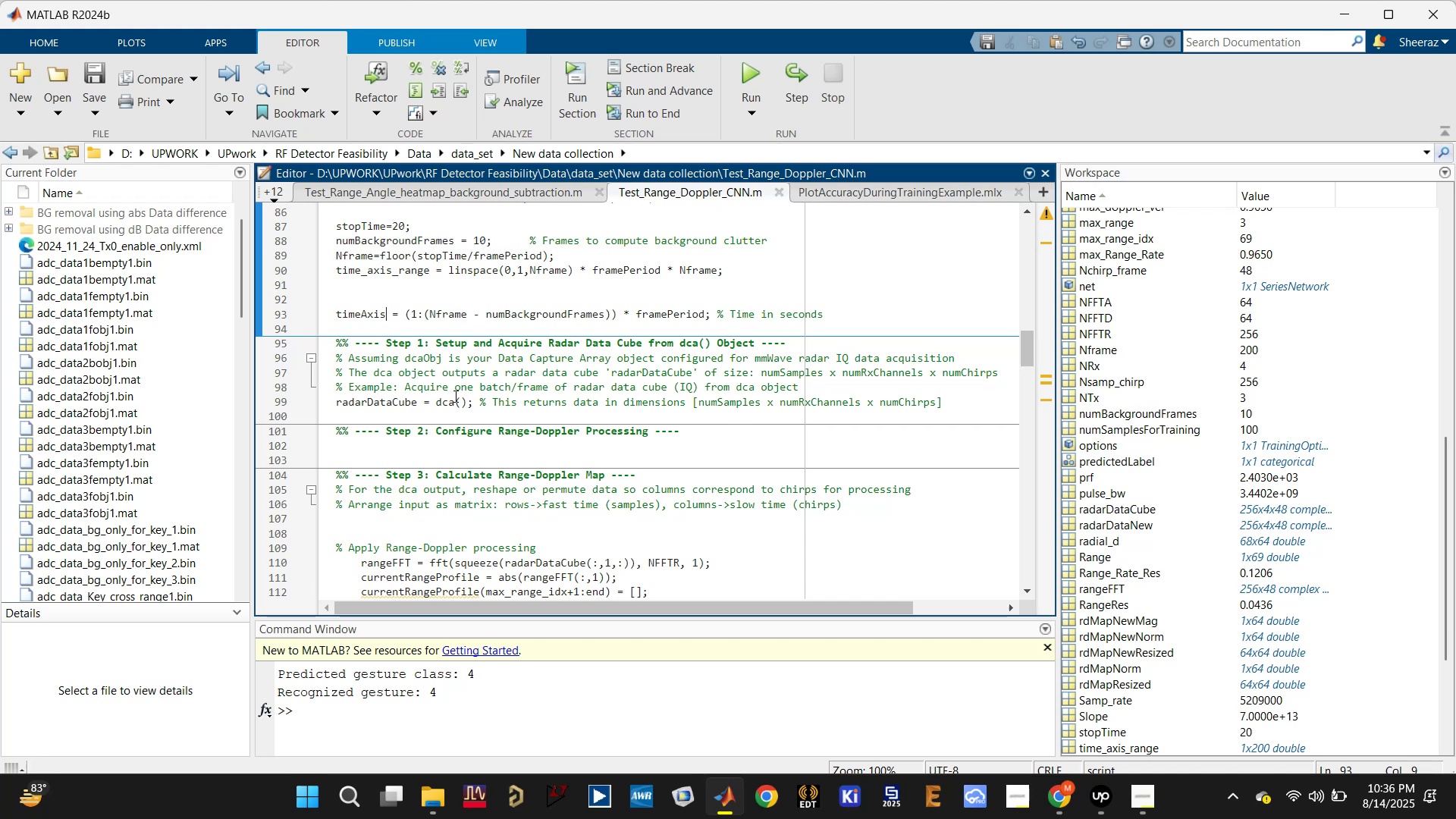 
left_click([408, 397])
 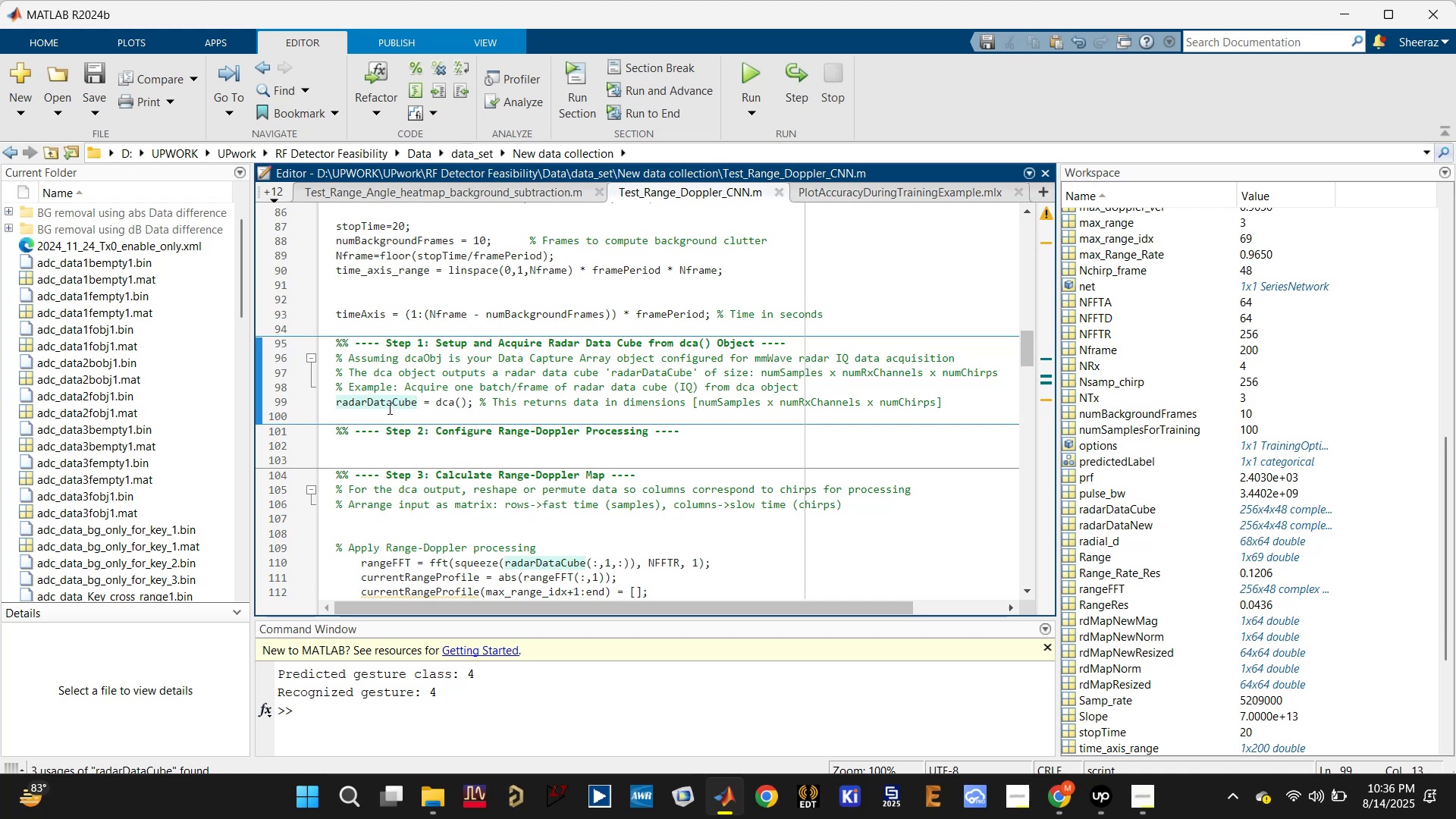 
scroll: coordinate [496, 486], scroll_direction: down, amount: 2.0
 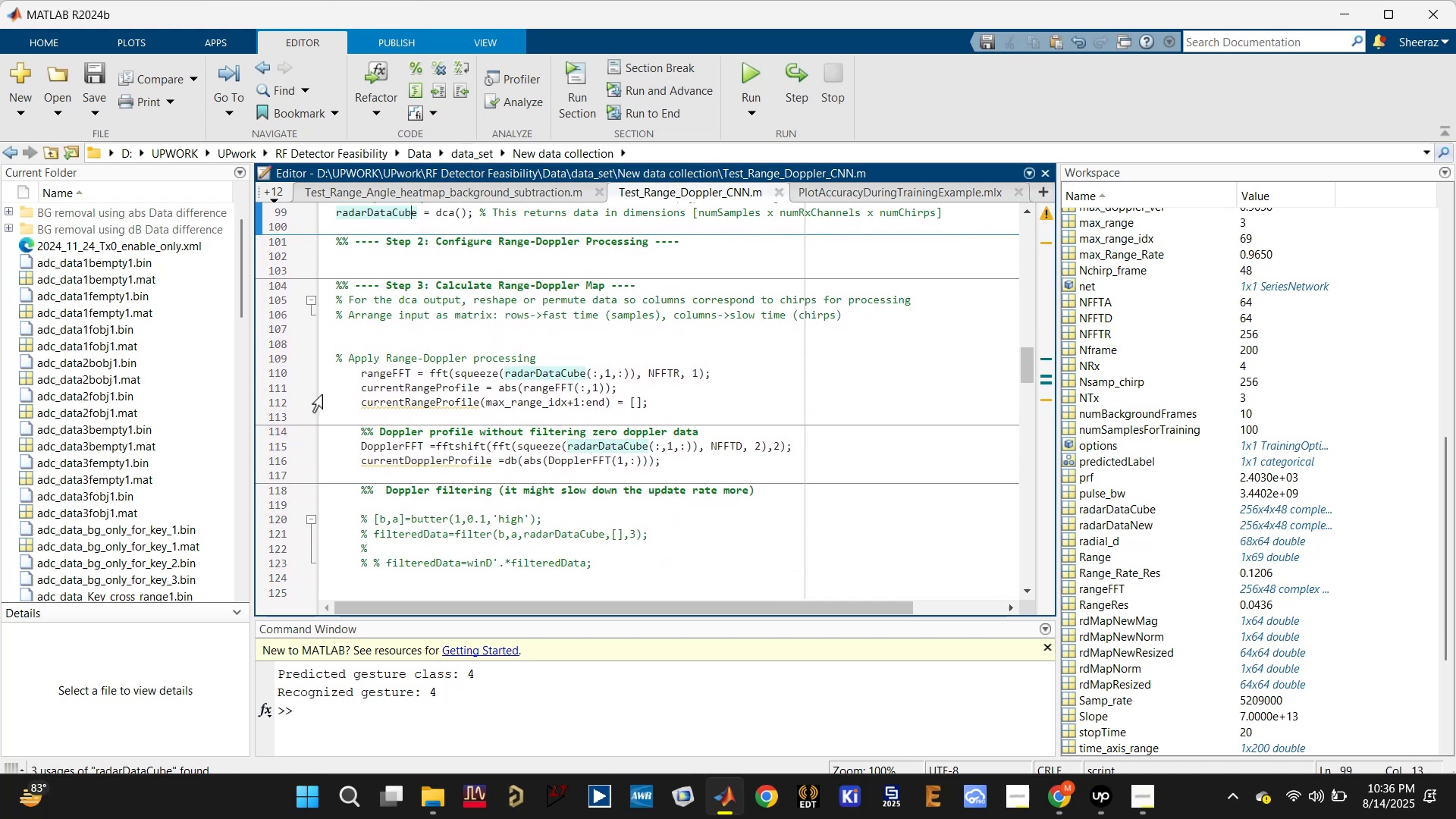 
left_click([277, 372])
 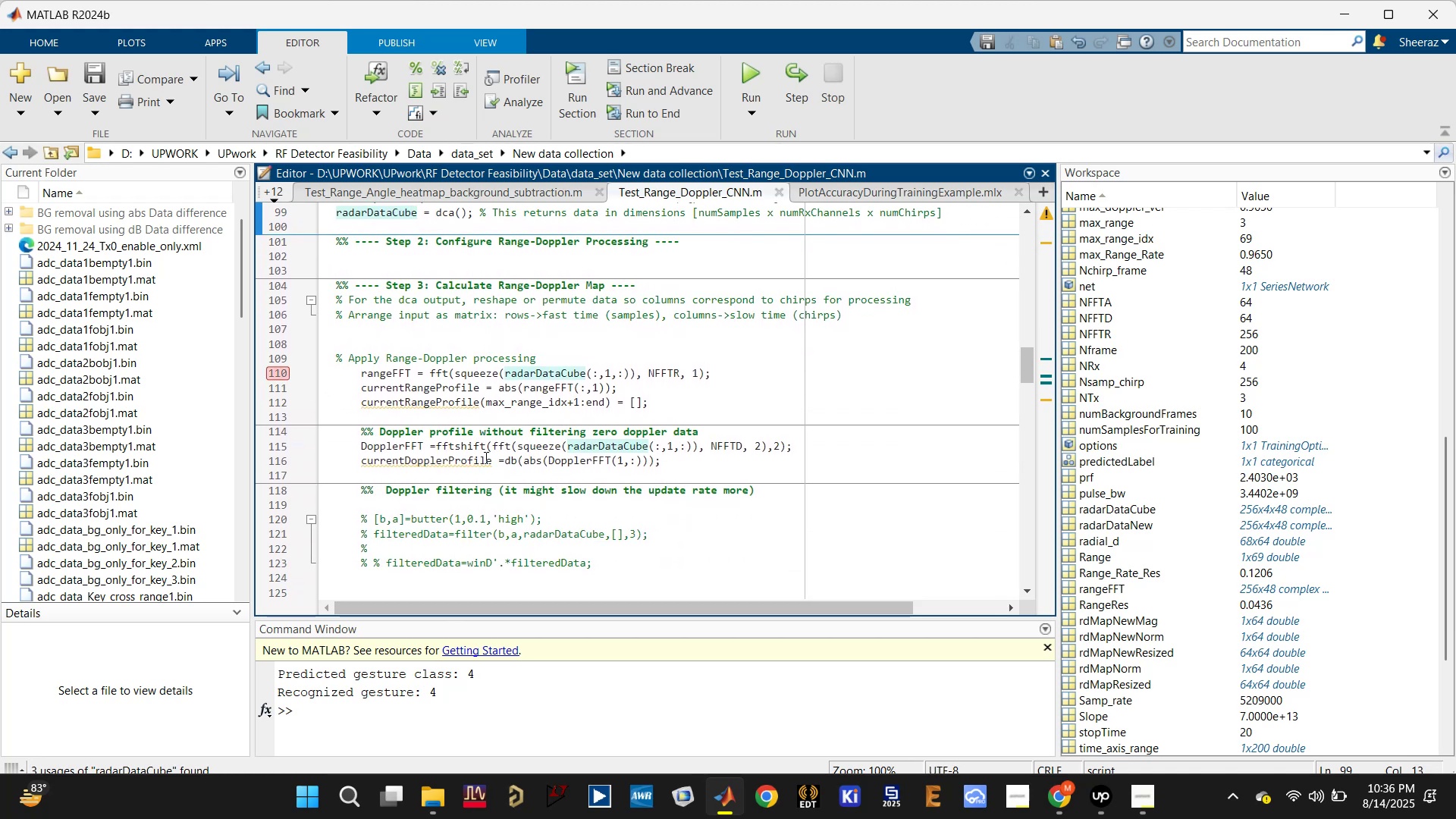 
left_click([396, 364])
 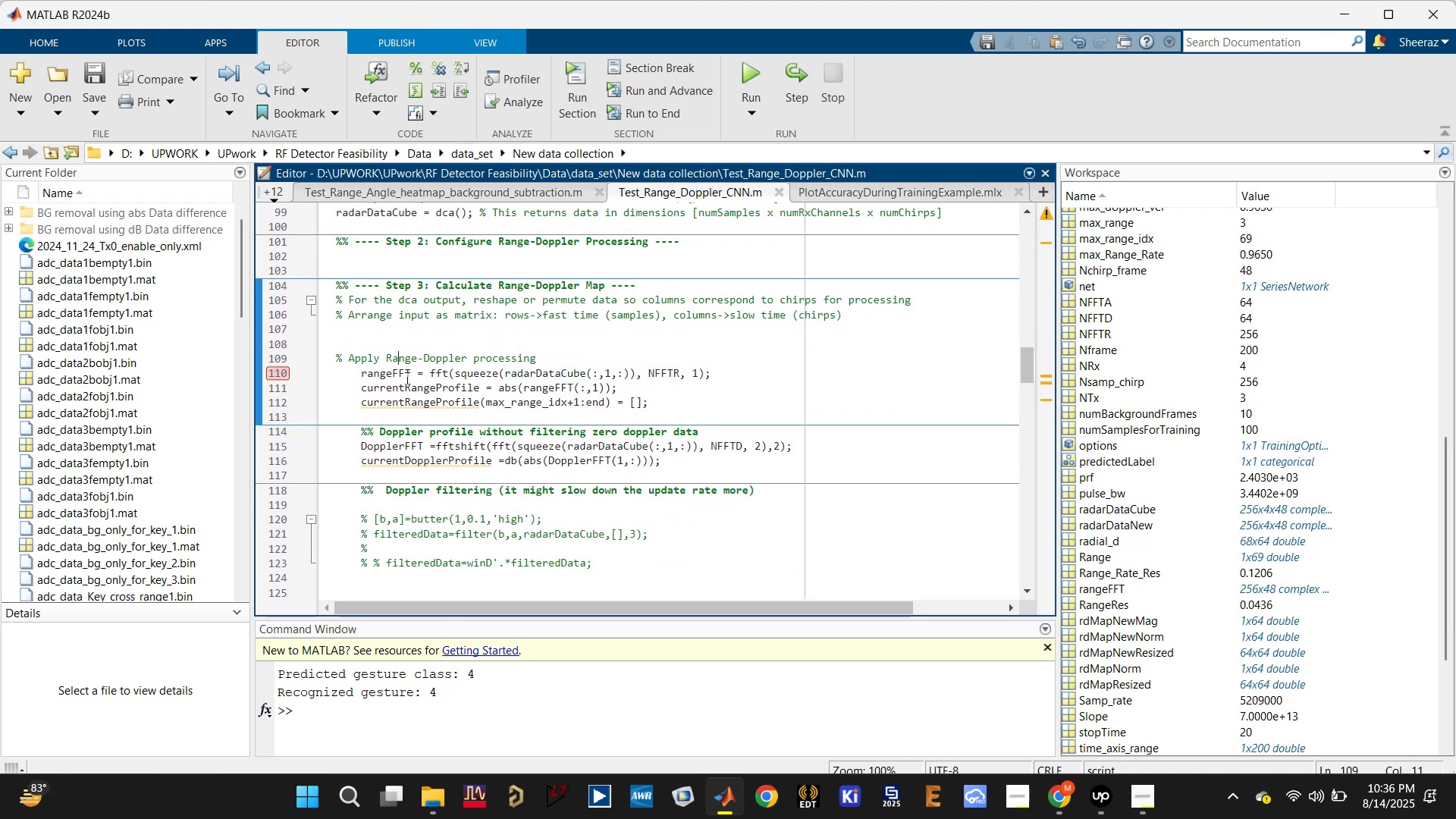 
left_click([391, 370])
 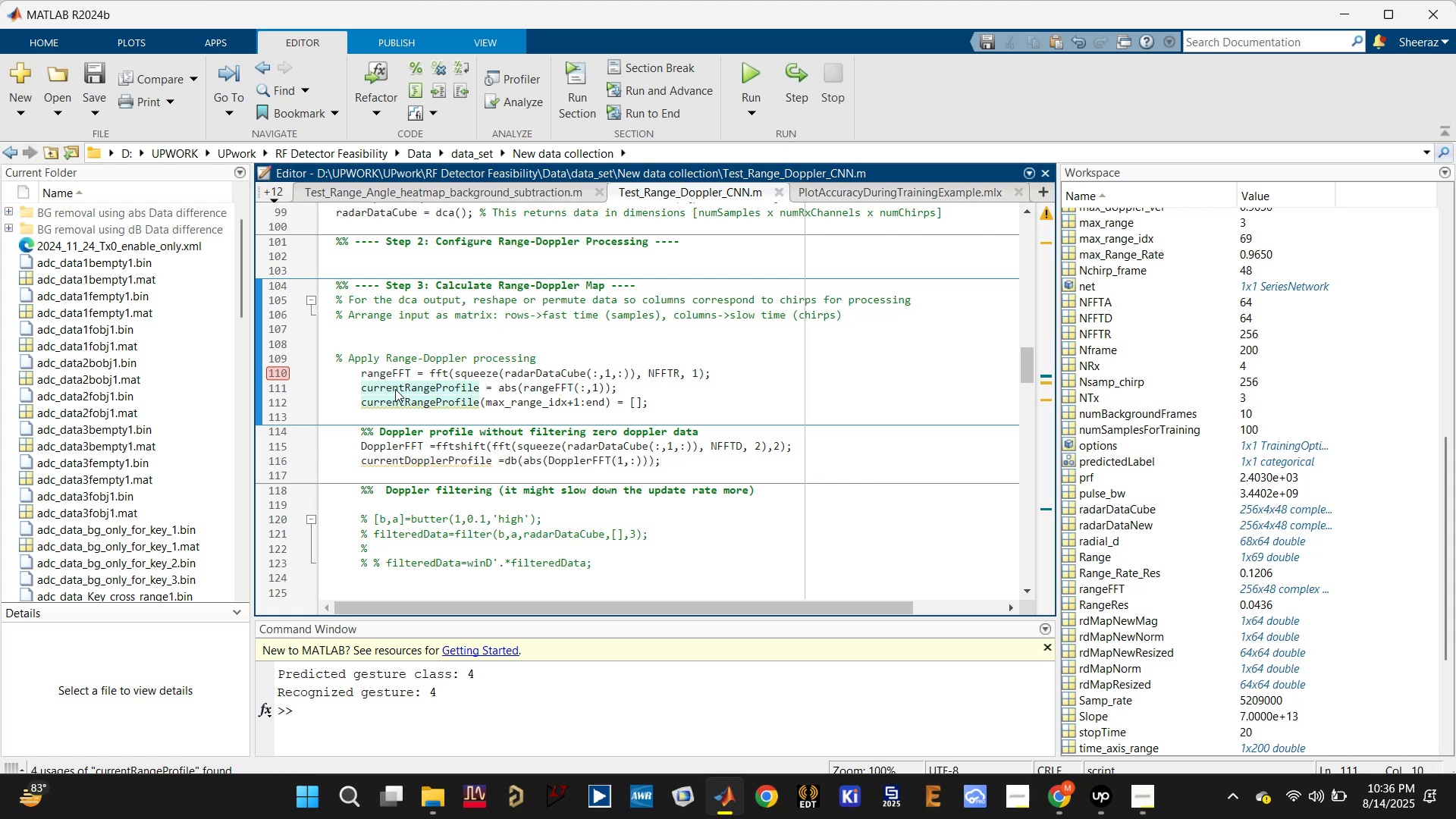 
wait(6.14)
 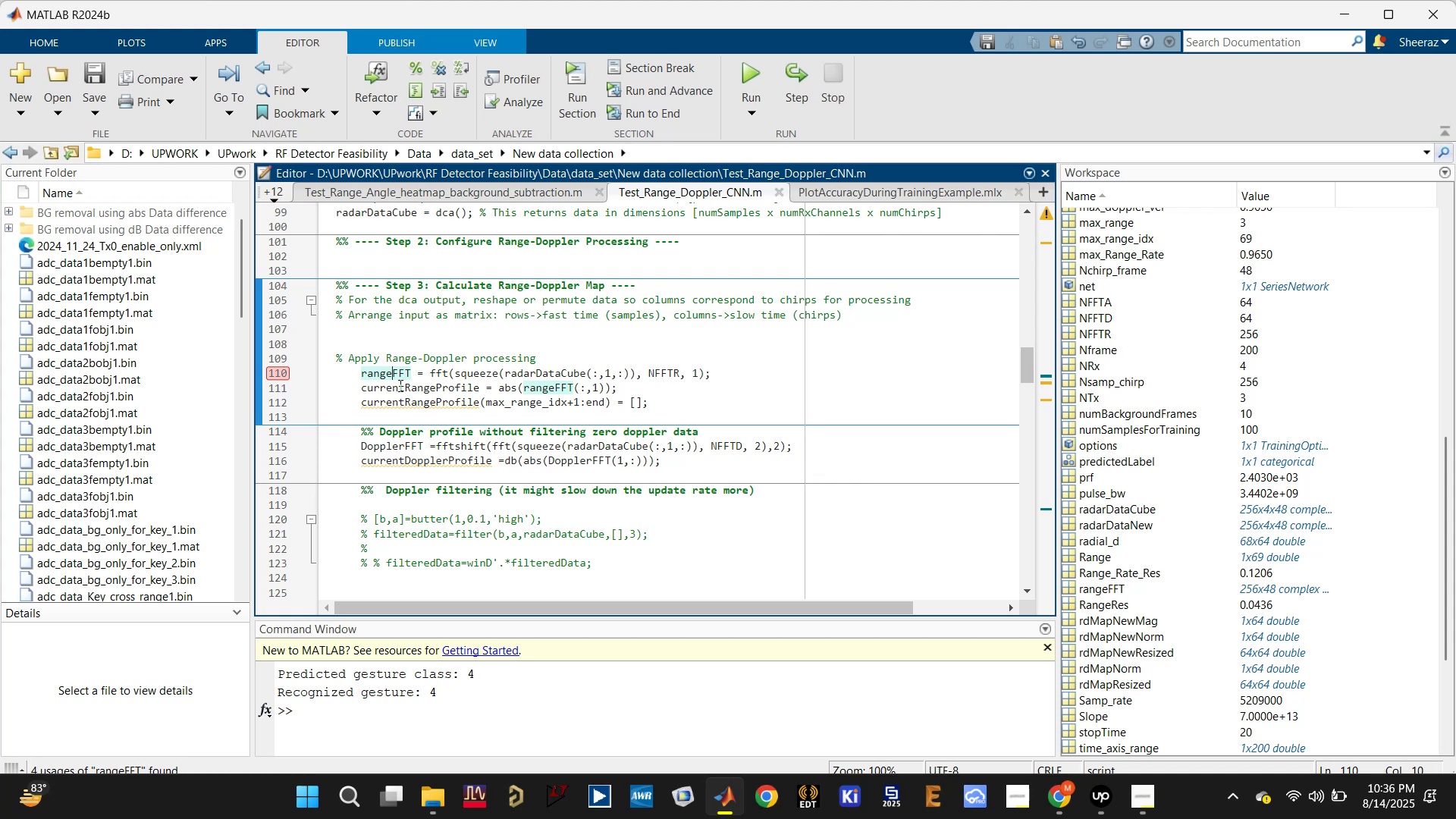 
left_click([463, 406])
 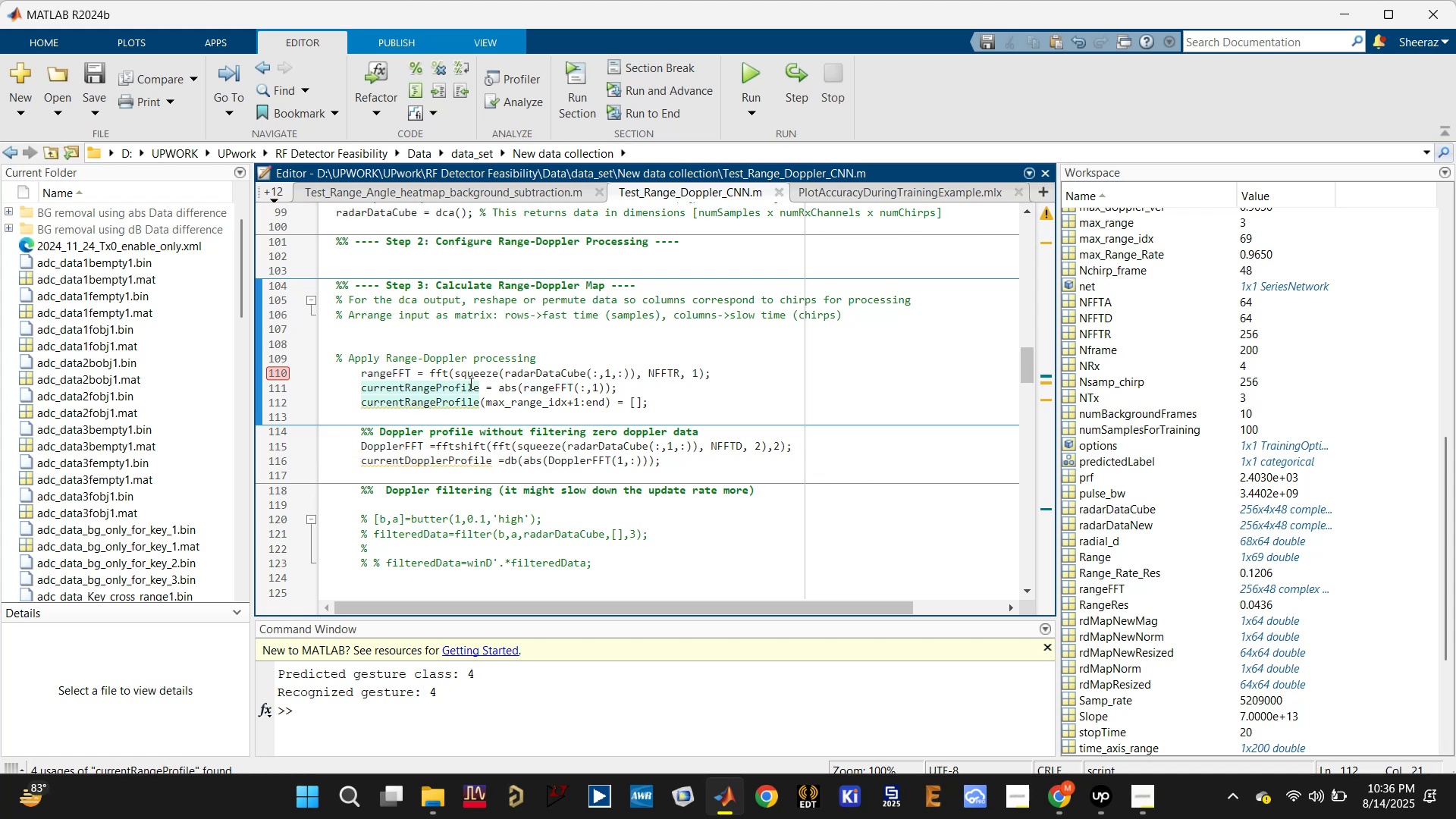 
left_click([468, 384])
 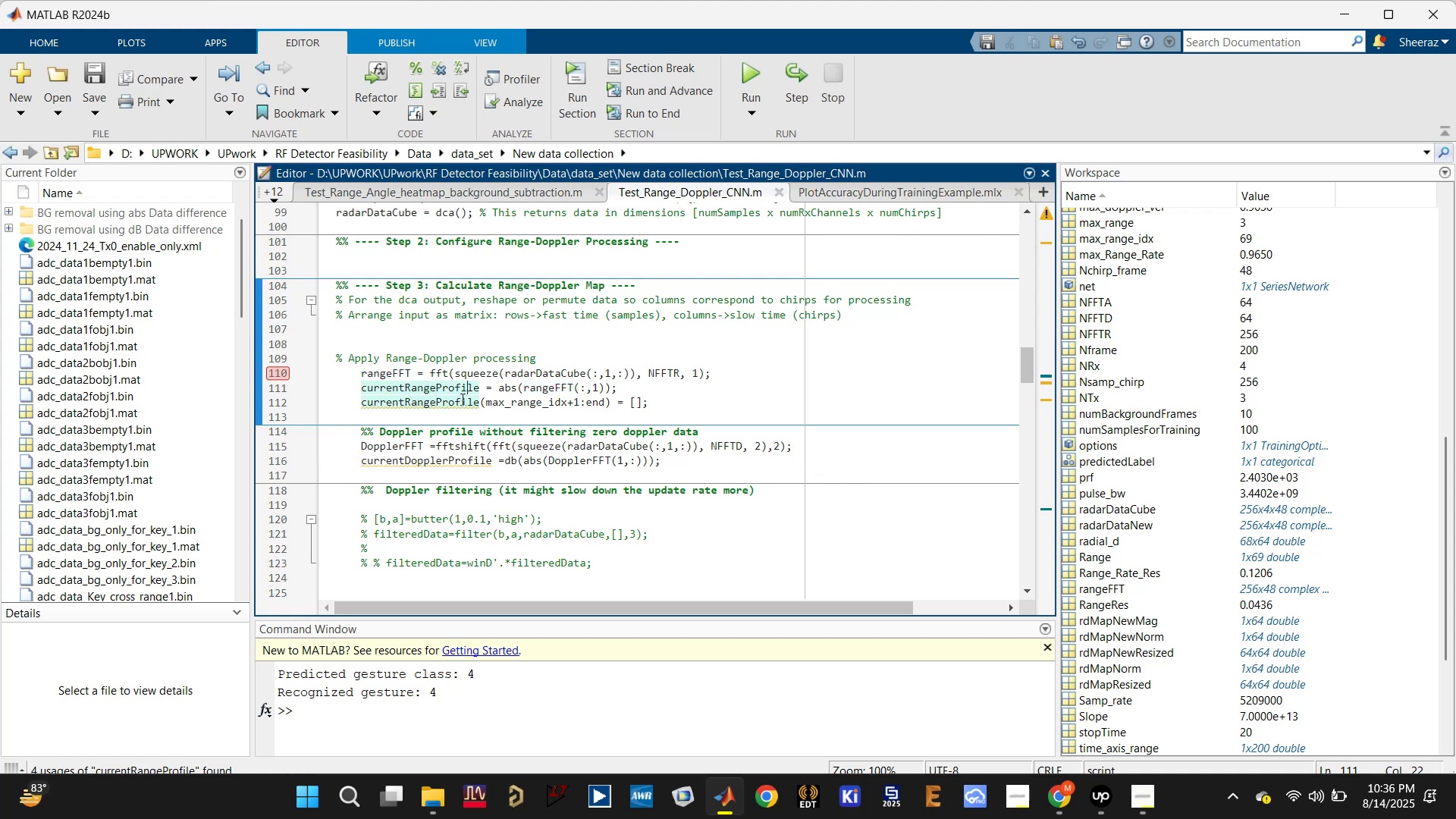 
left_click([462, 396])
 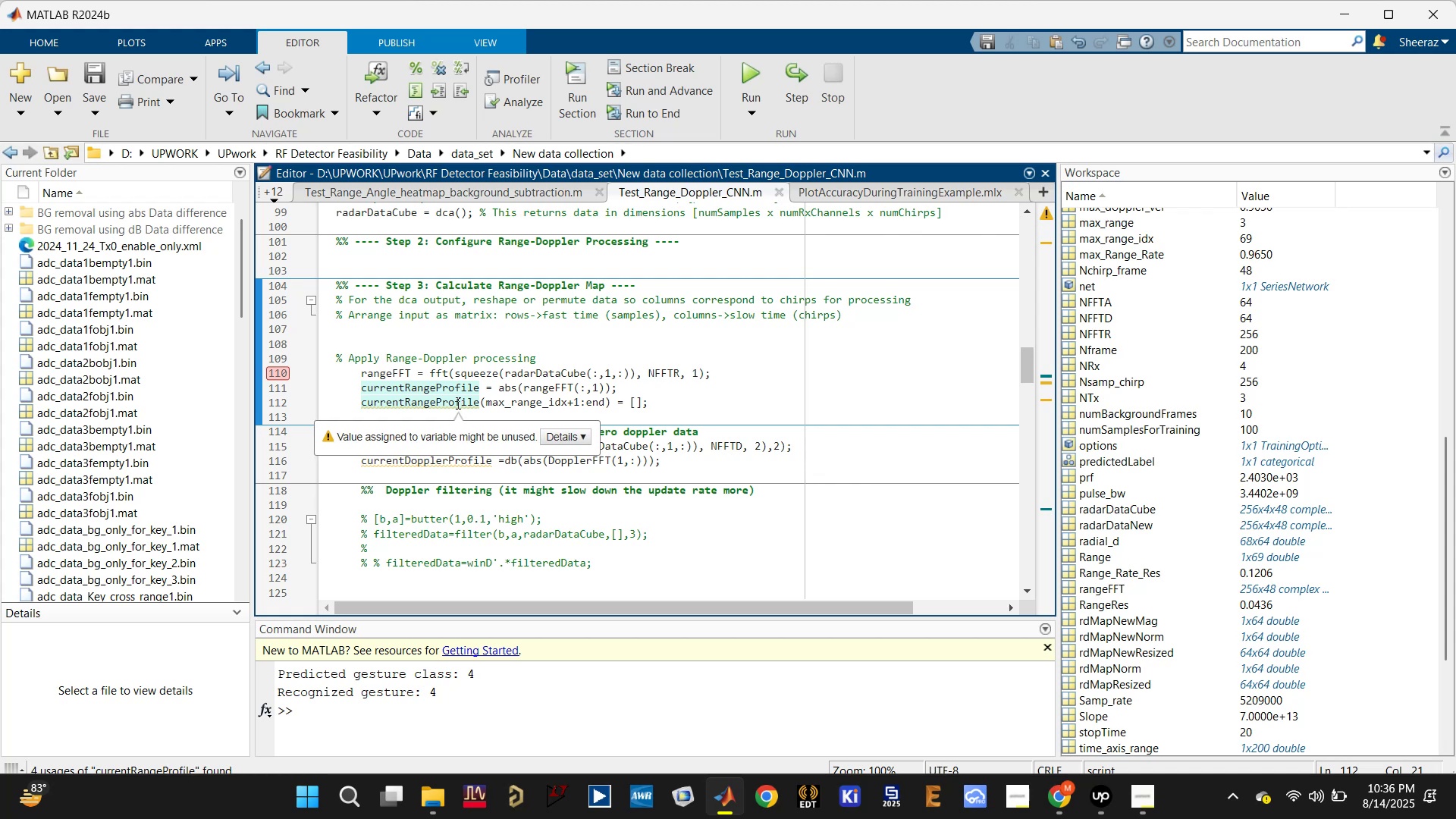 
wait(8.14)
 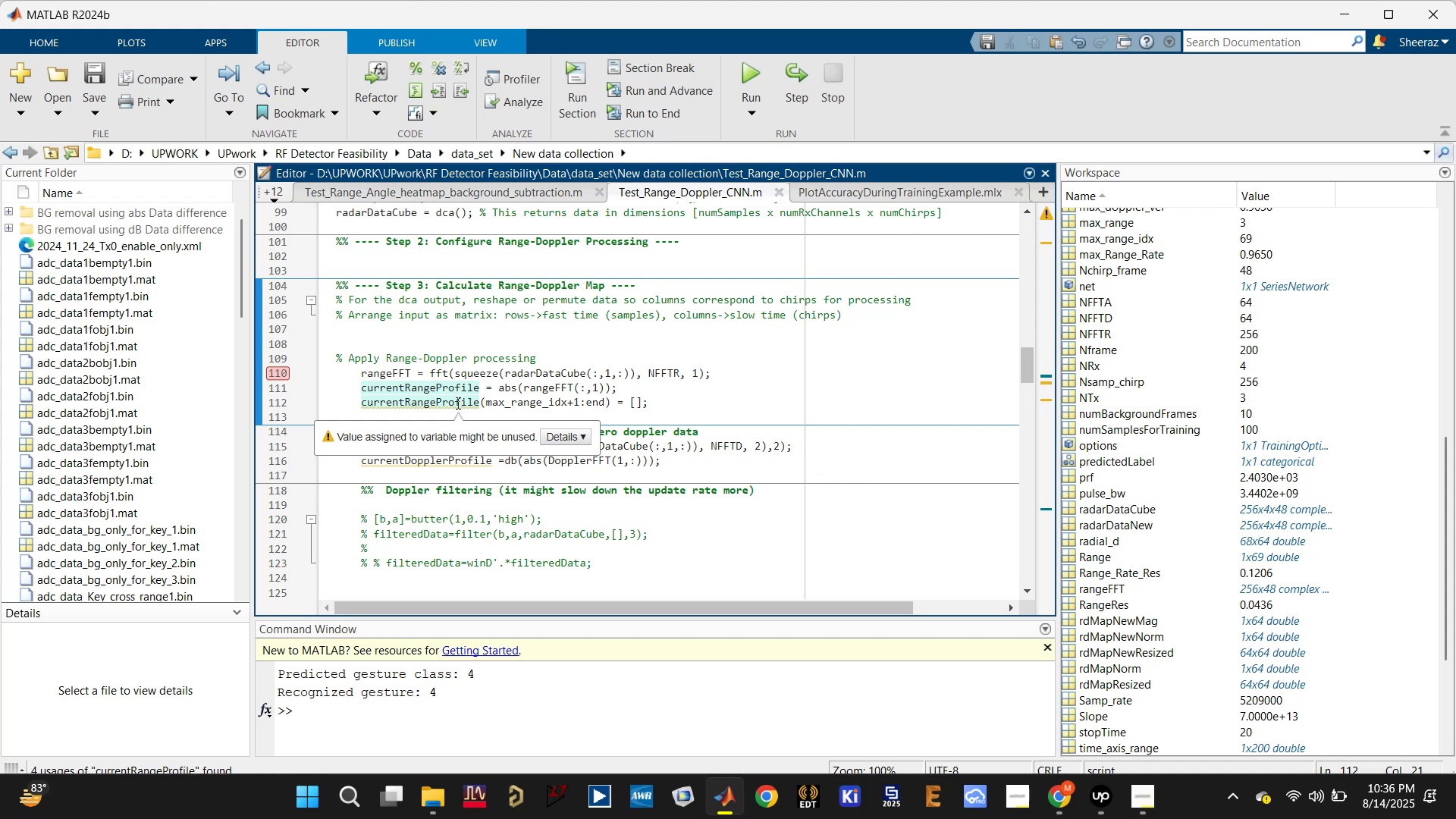 
scroll: coordinate [1178, 648], scroll_direction: down, amount: 3.0
 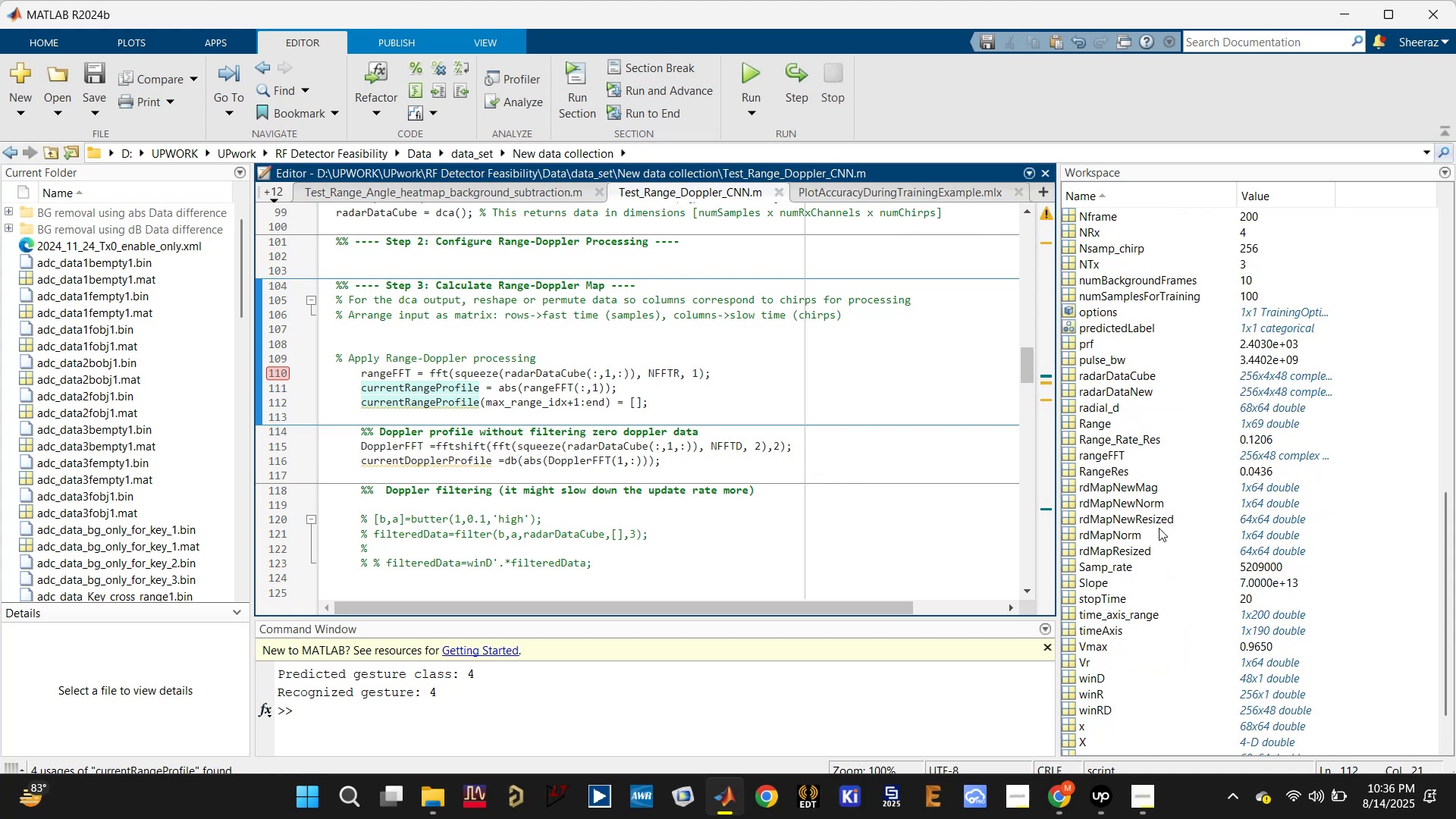 
scroll: coordinate [1144, 529], scroll_direction: up, amount: 17.0
 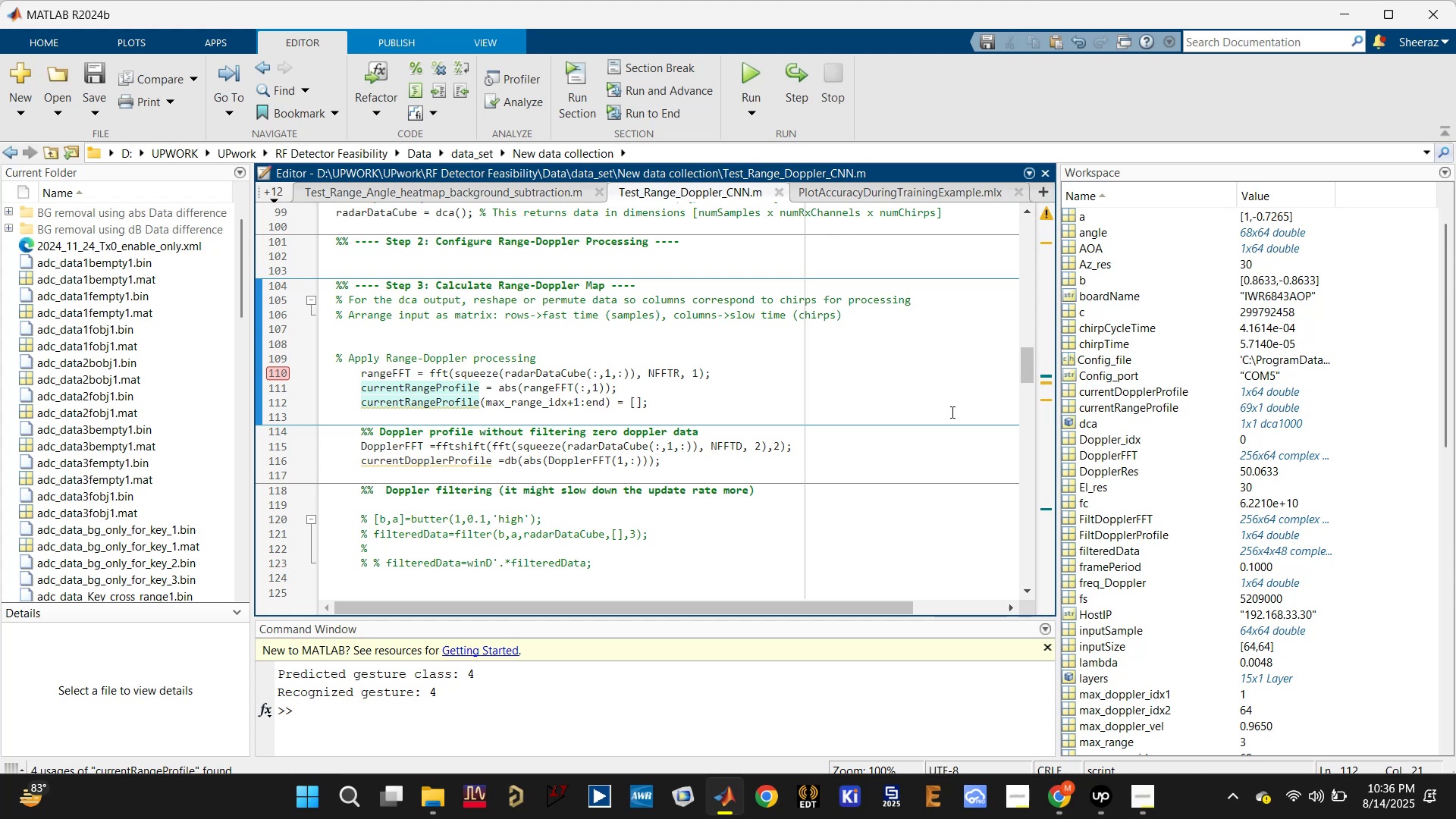 
left_click([570, 403])
 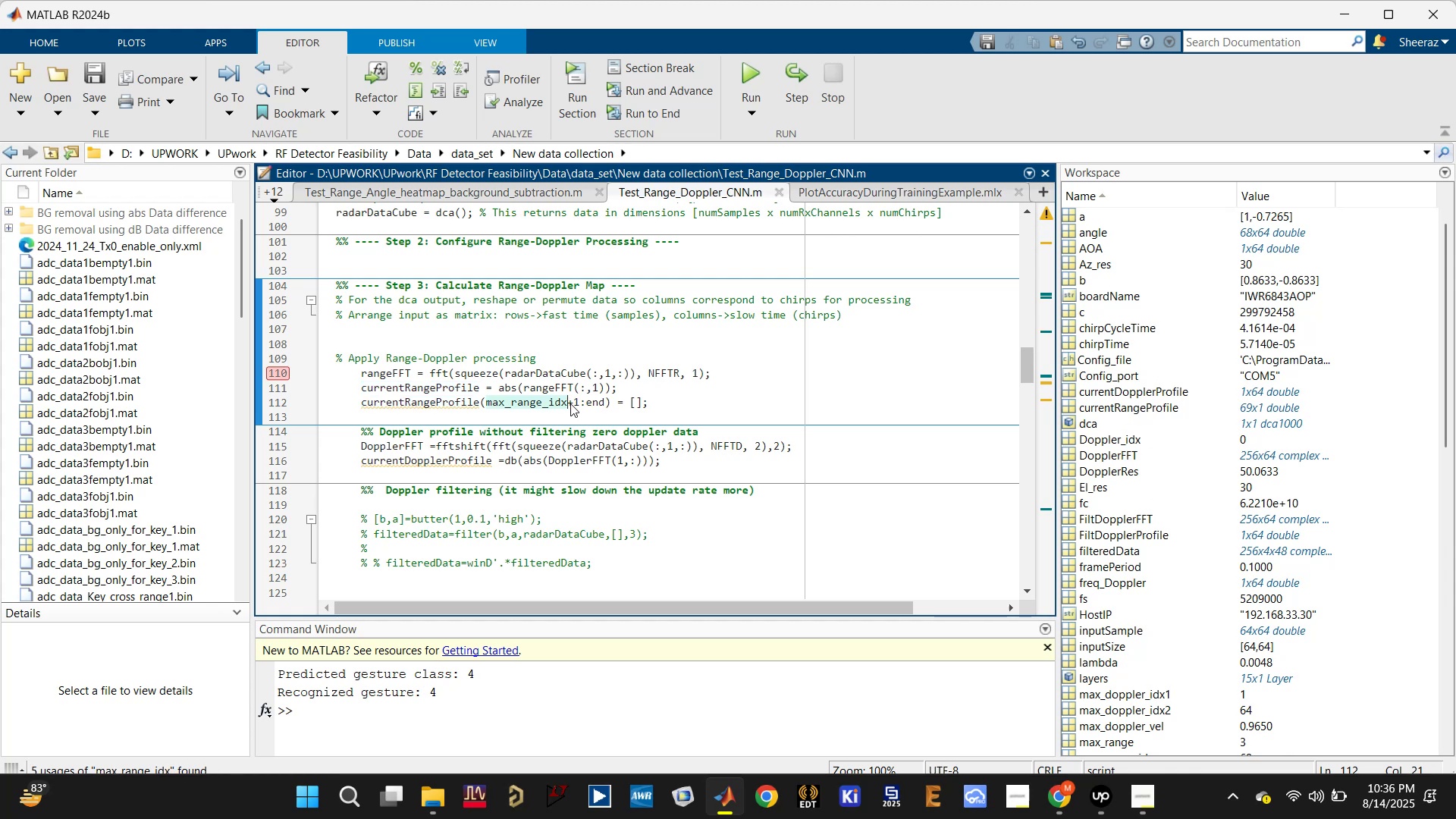 
key(Control+R)
 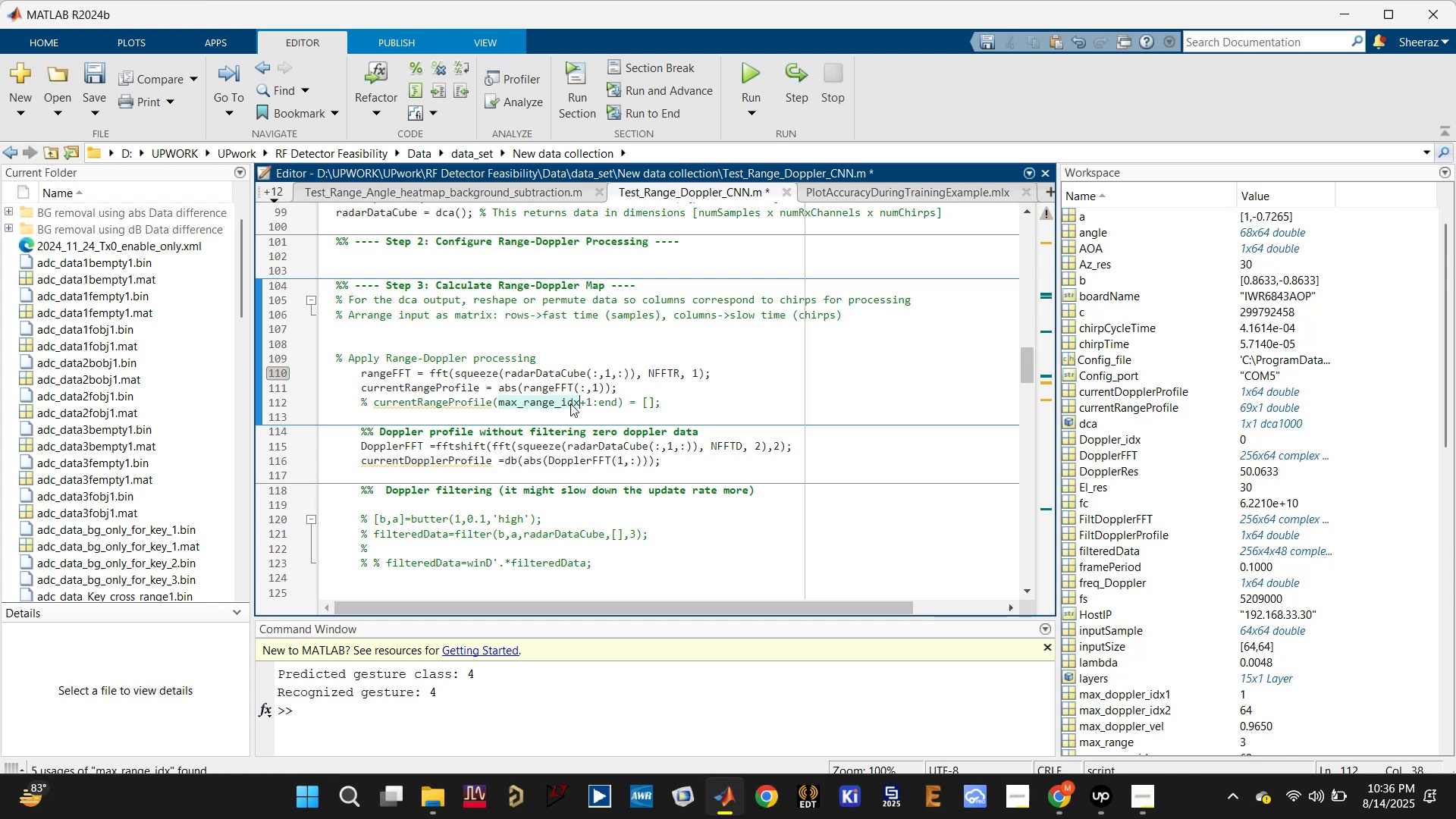 
key(Control+S)
 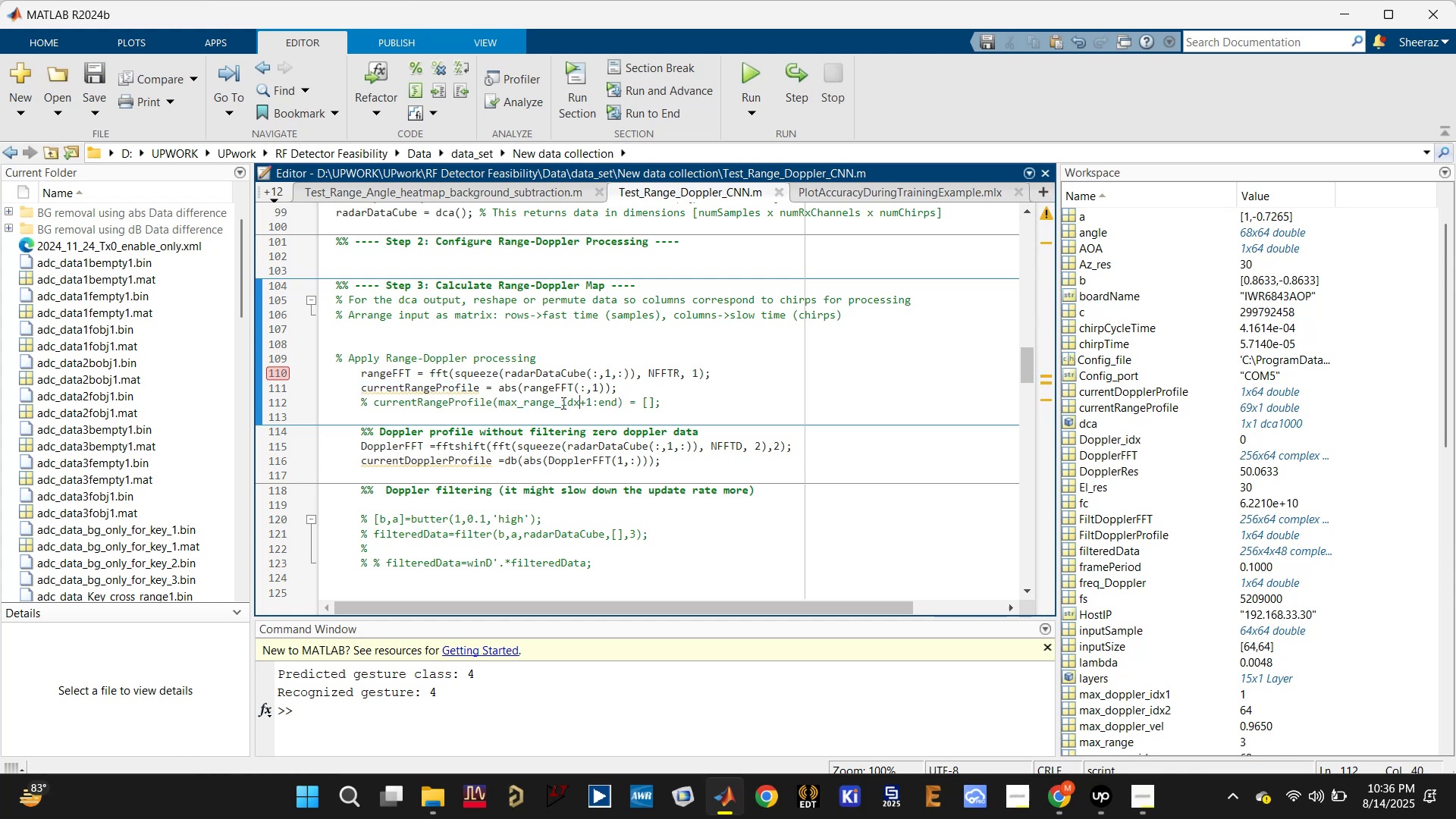 
wait(5.04)
 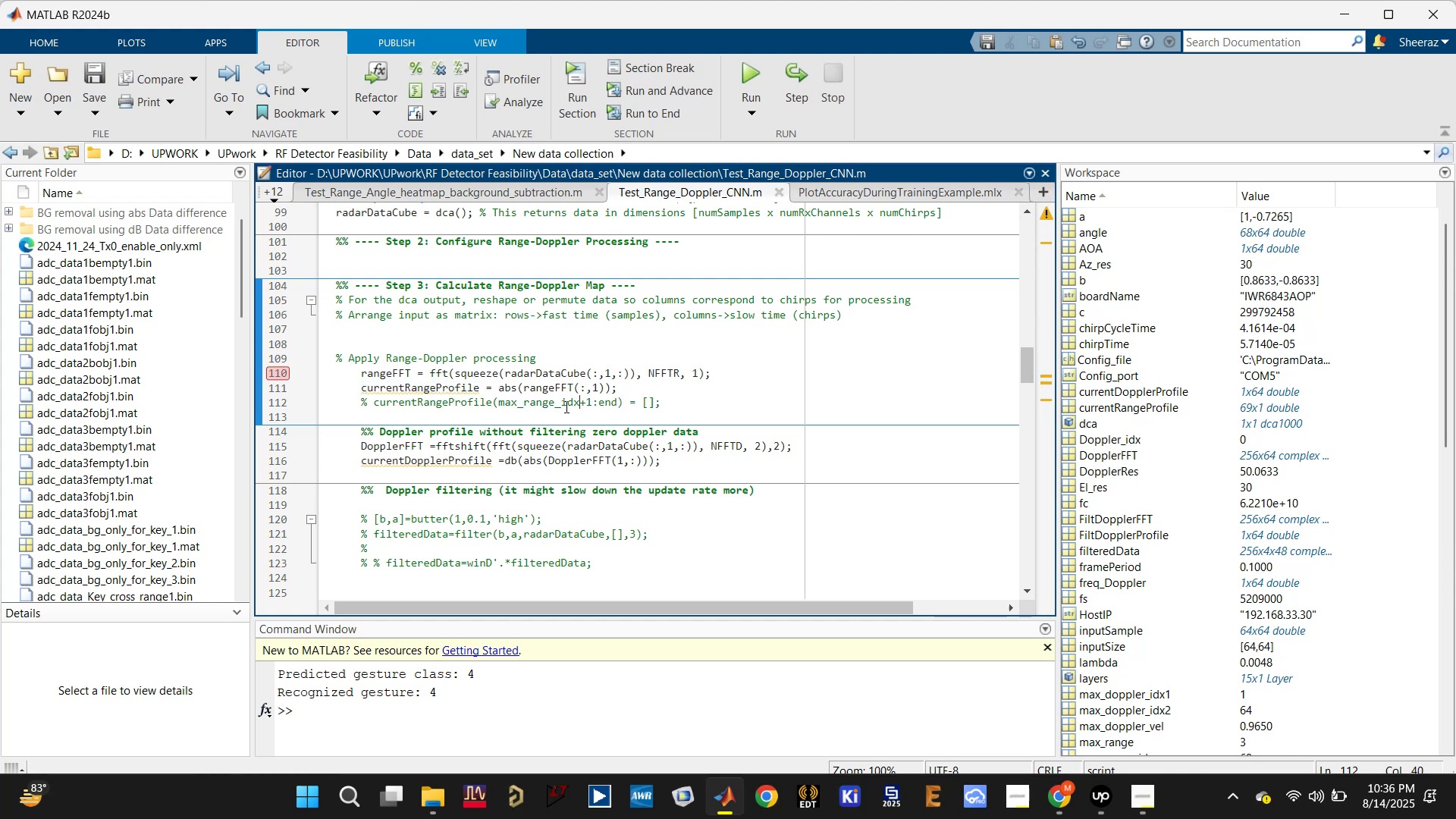 
left_click([419, 463])
 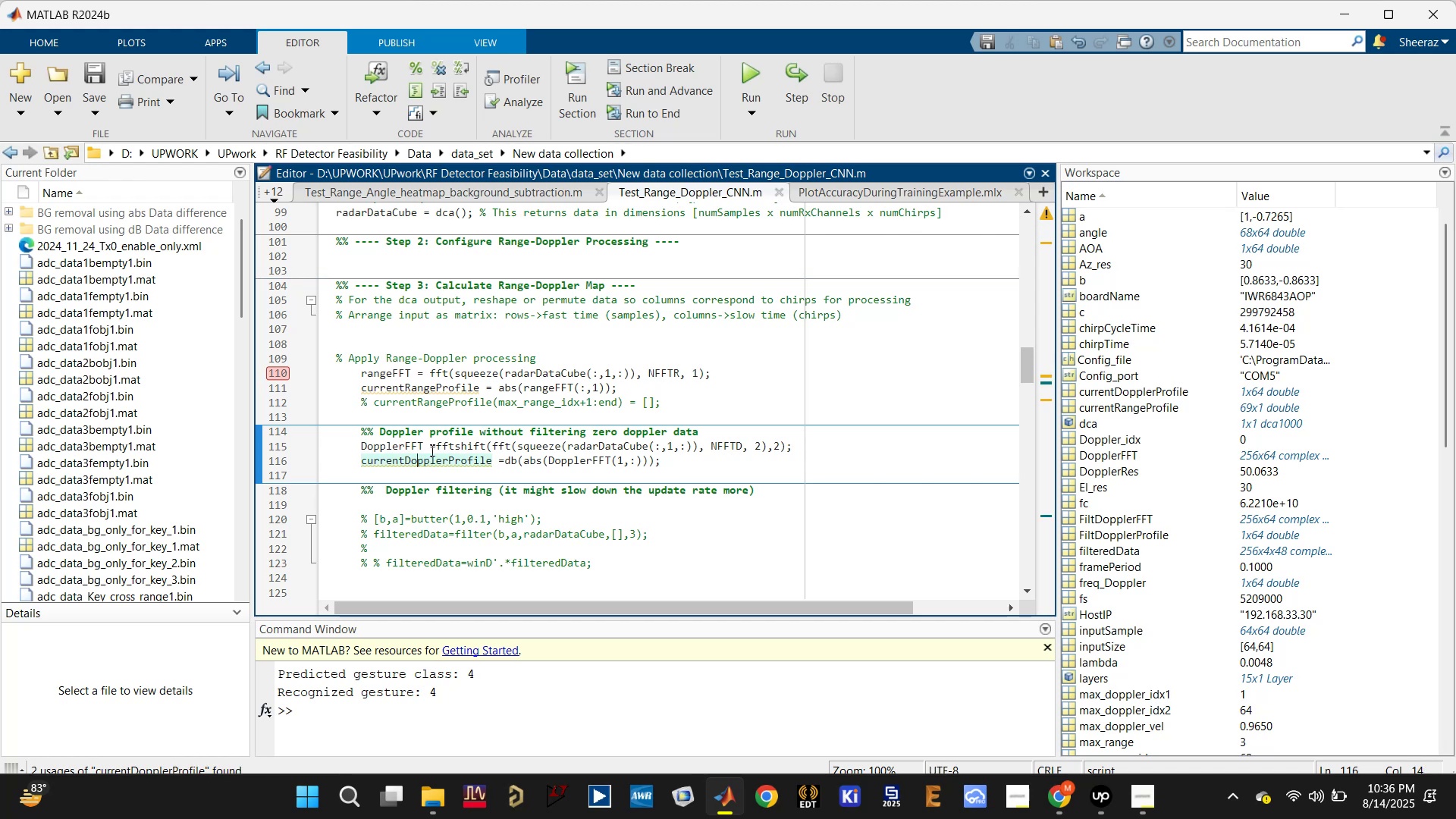 
key(Control+T)
 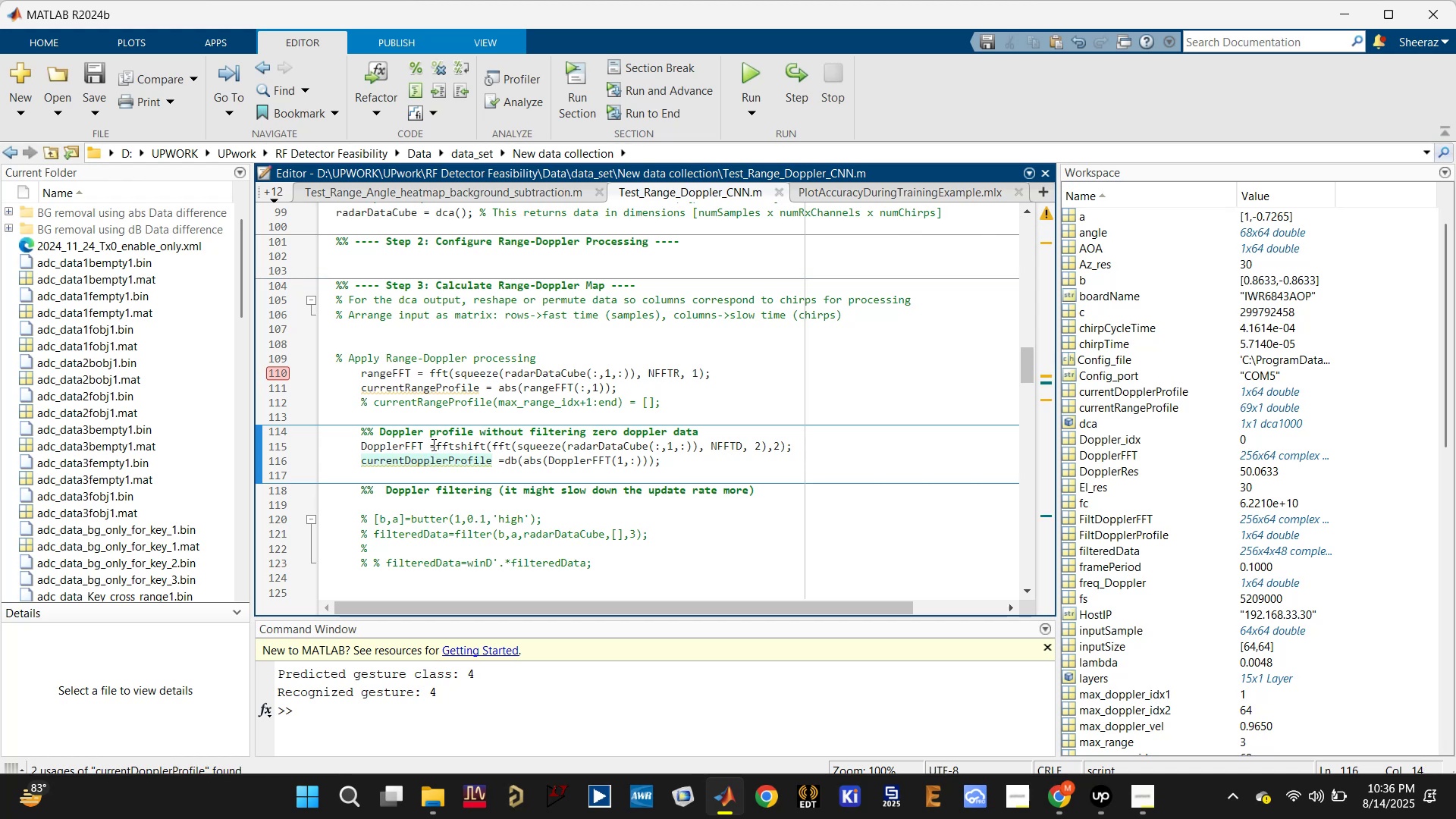 
key(Control+R)
 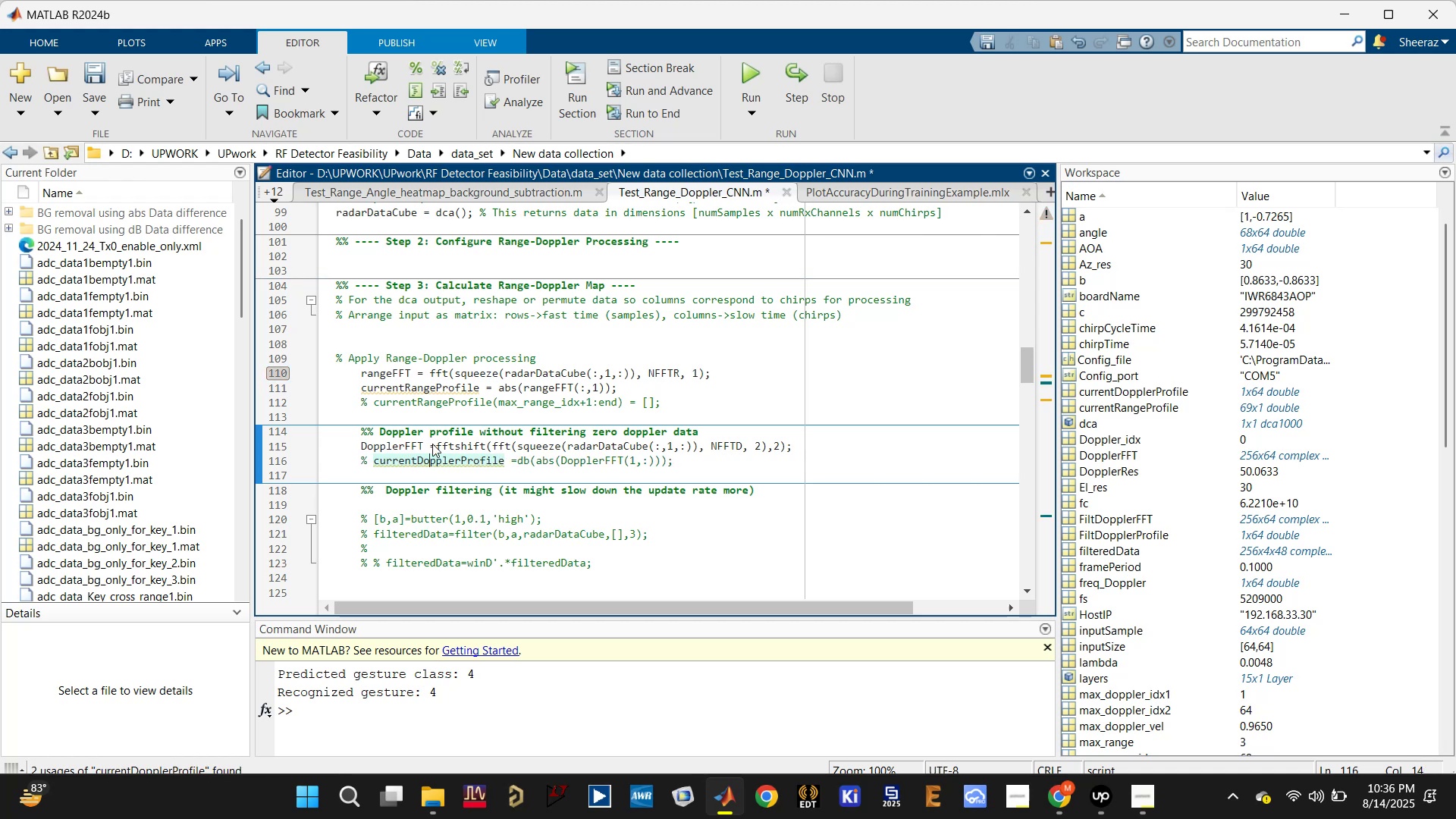 
key(Control+S)
 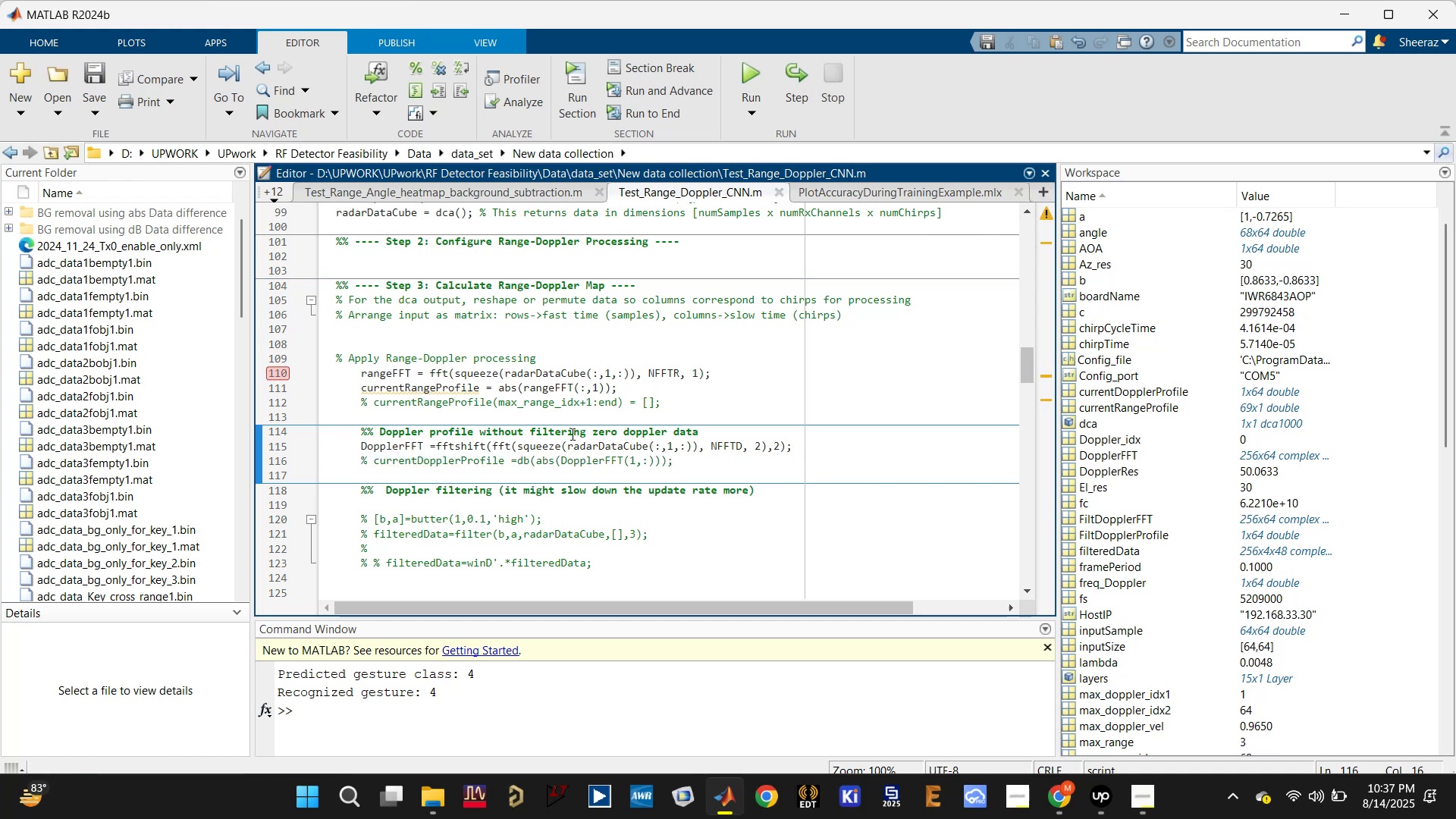 
left_click([611, 449])
 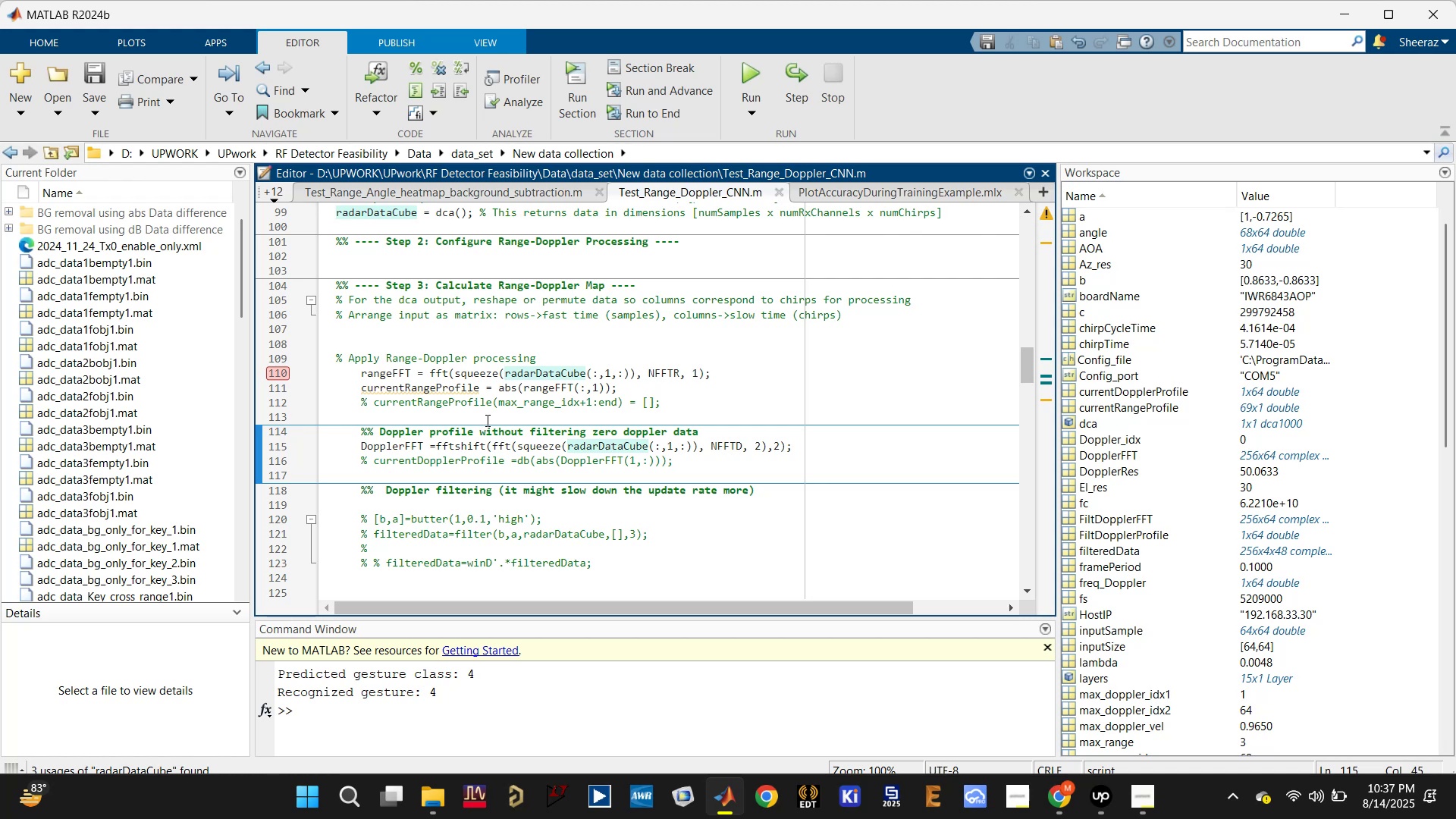 
wait(7.85)
 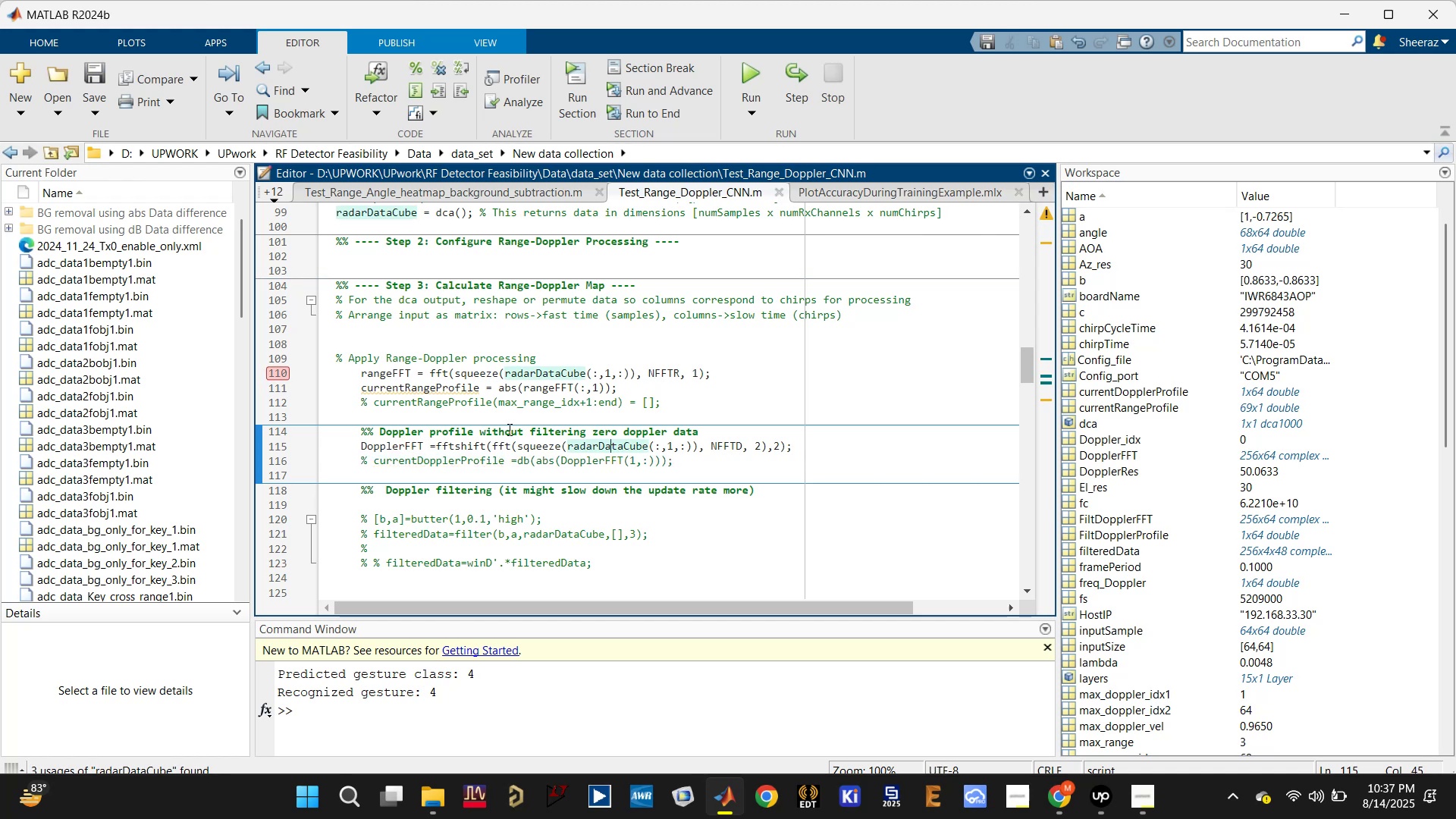 
scroll: coordinate [486, 420], scroll_direction: down, amount: 1.0
 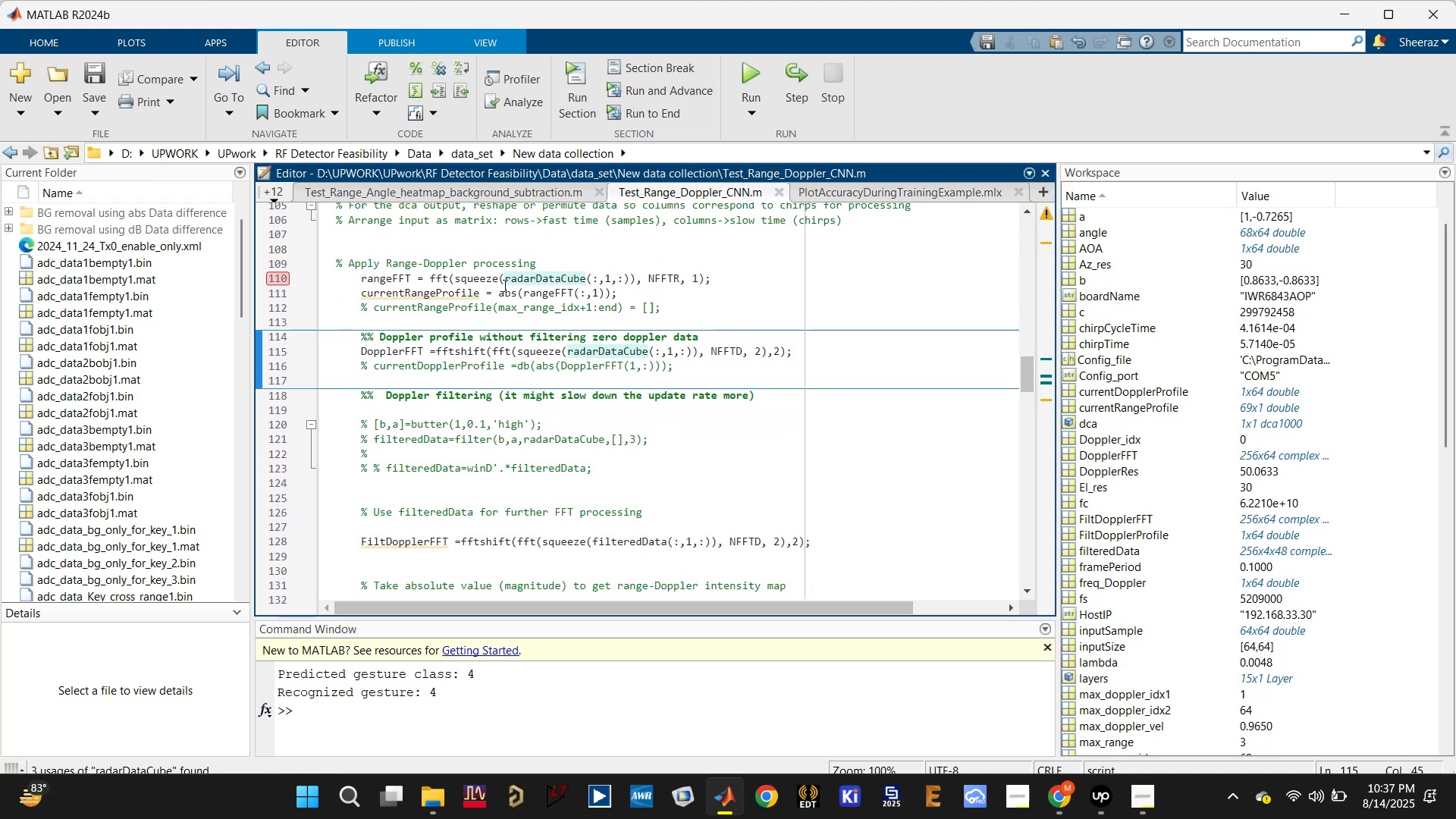 
left_click([406, 280])
 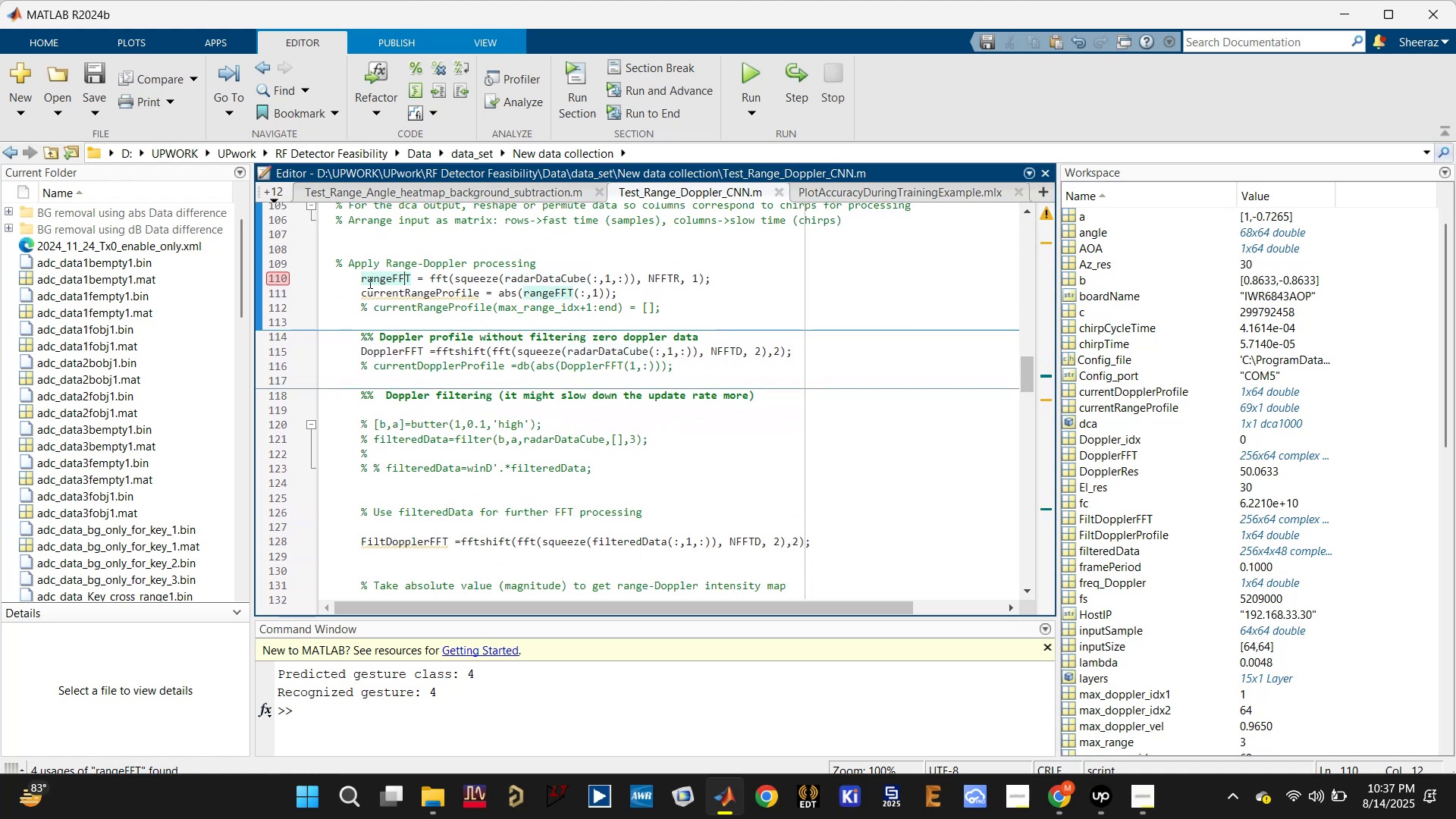 
double_click([377, 276])
 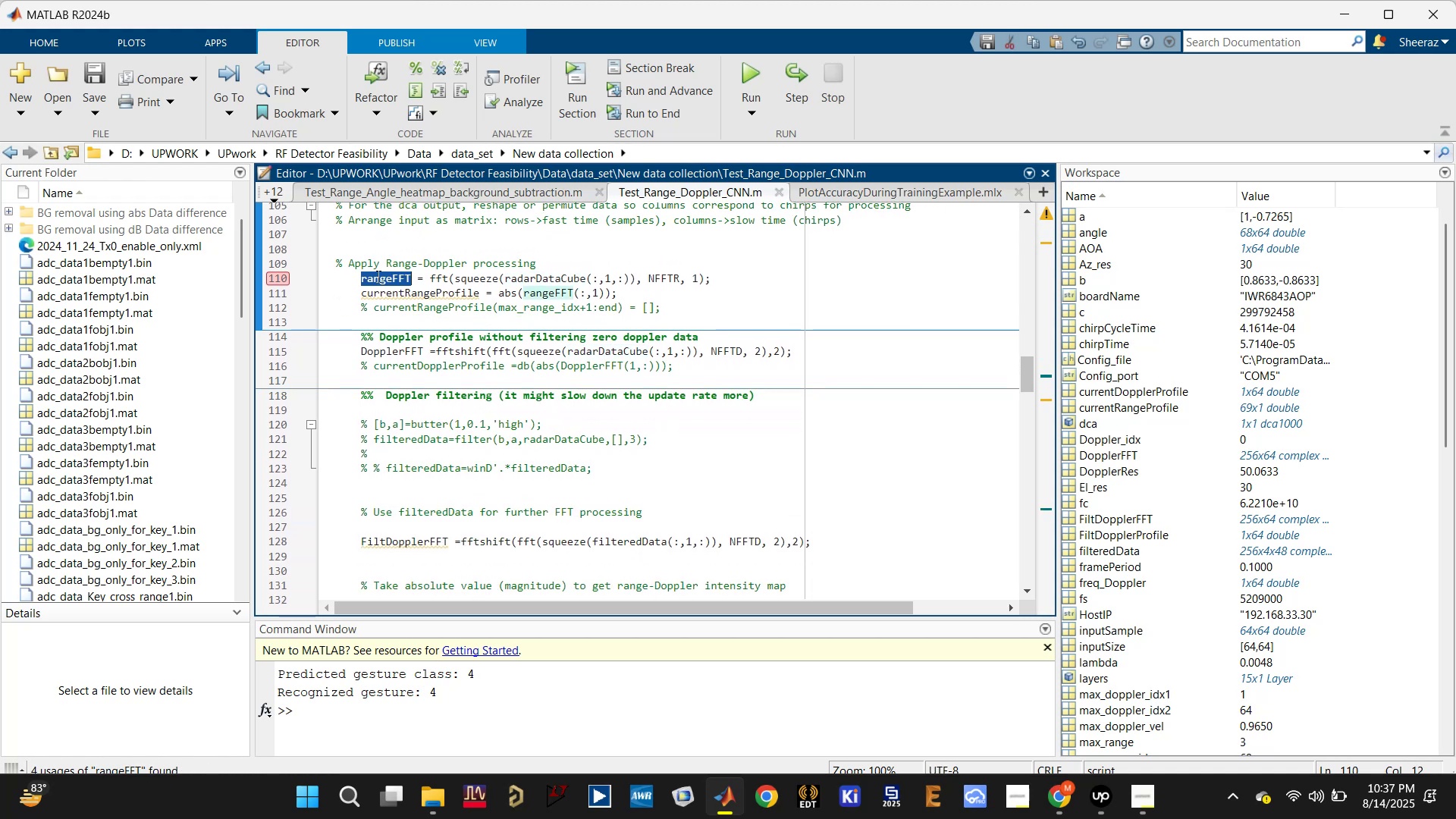 
key(Control+C)
 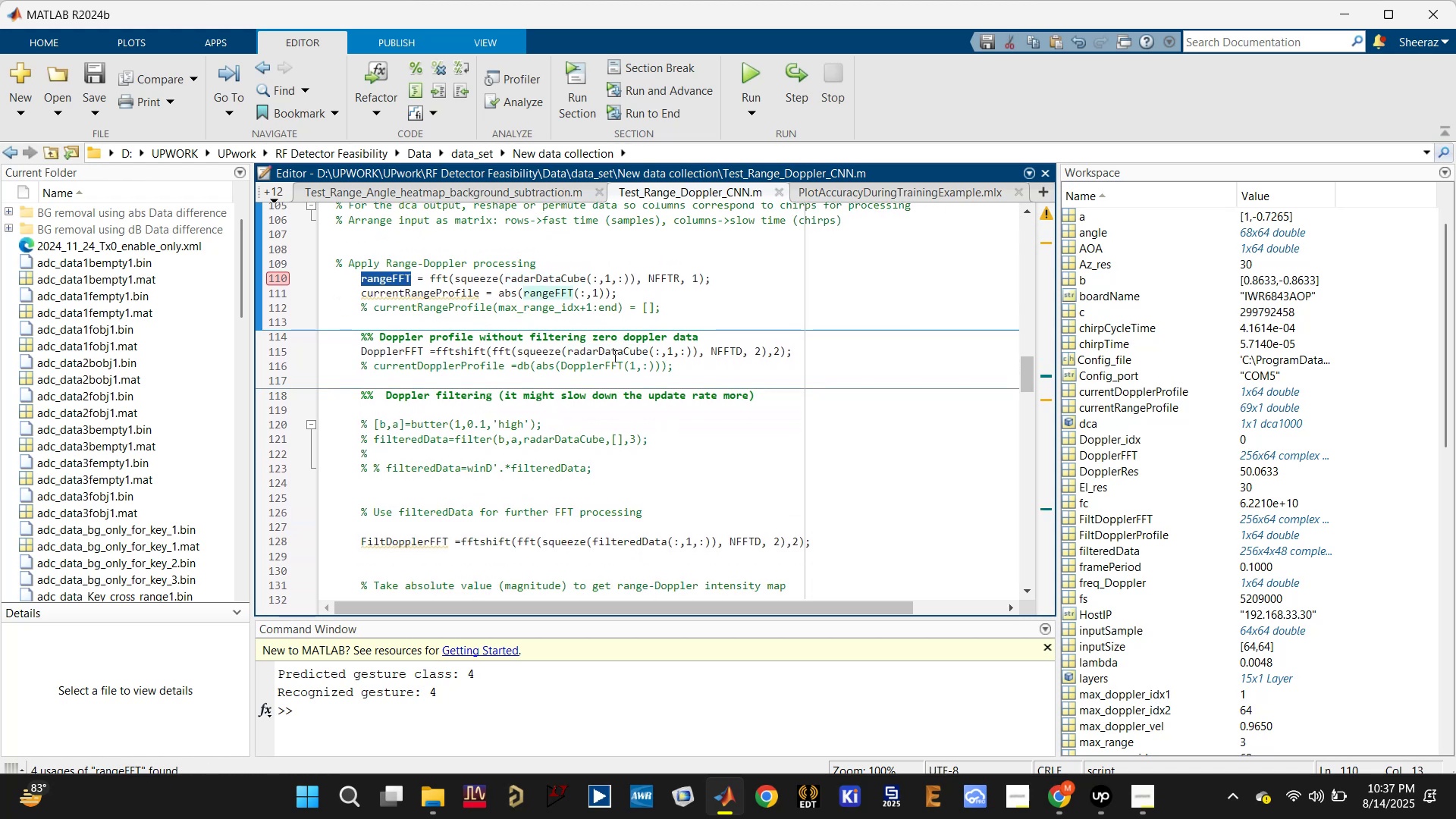 
left_click([611, 353])
 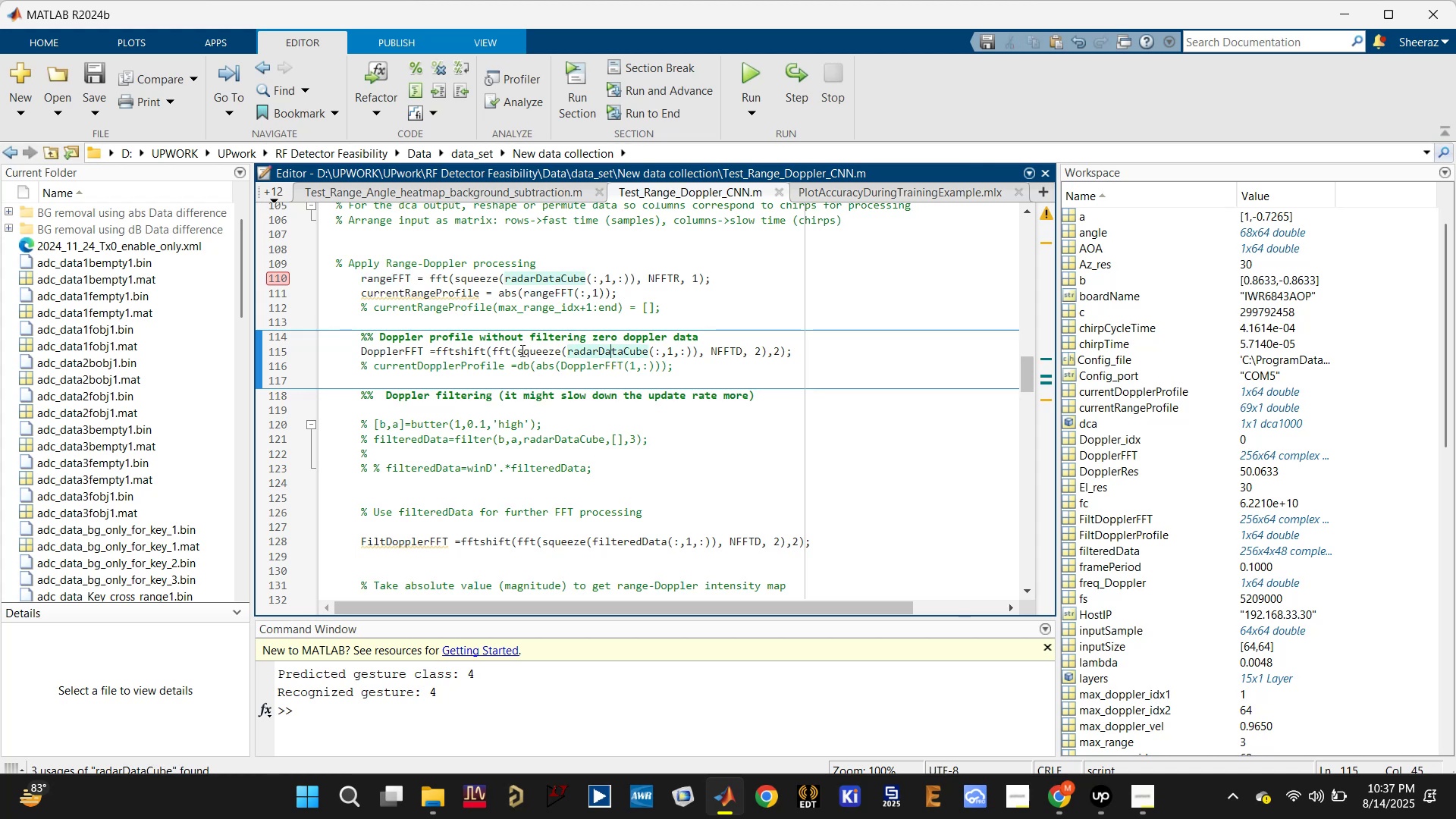 
left_click_drag(start_coordinate=[519, 350], to_coordinate=[696, 352])
 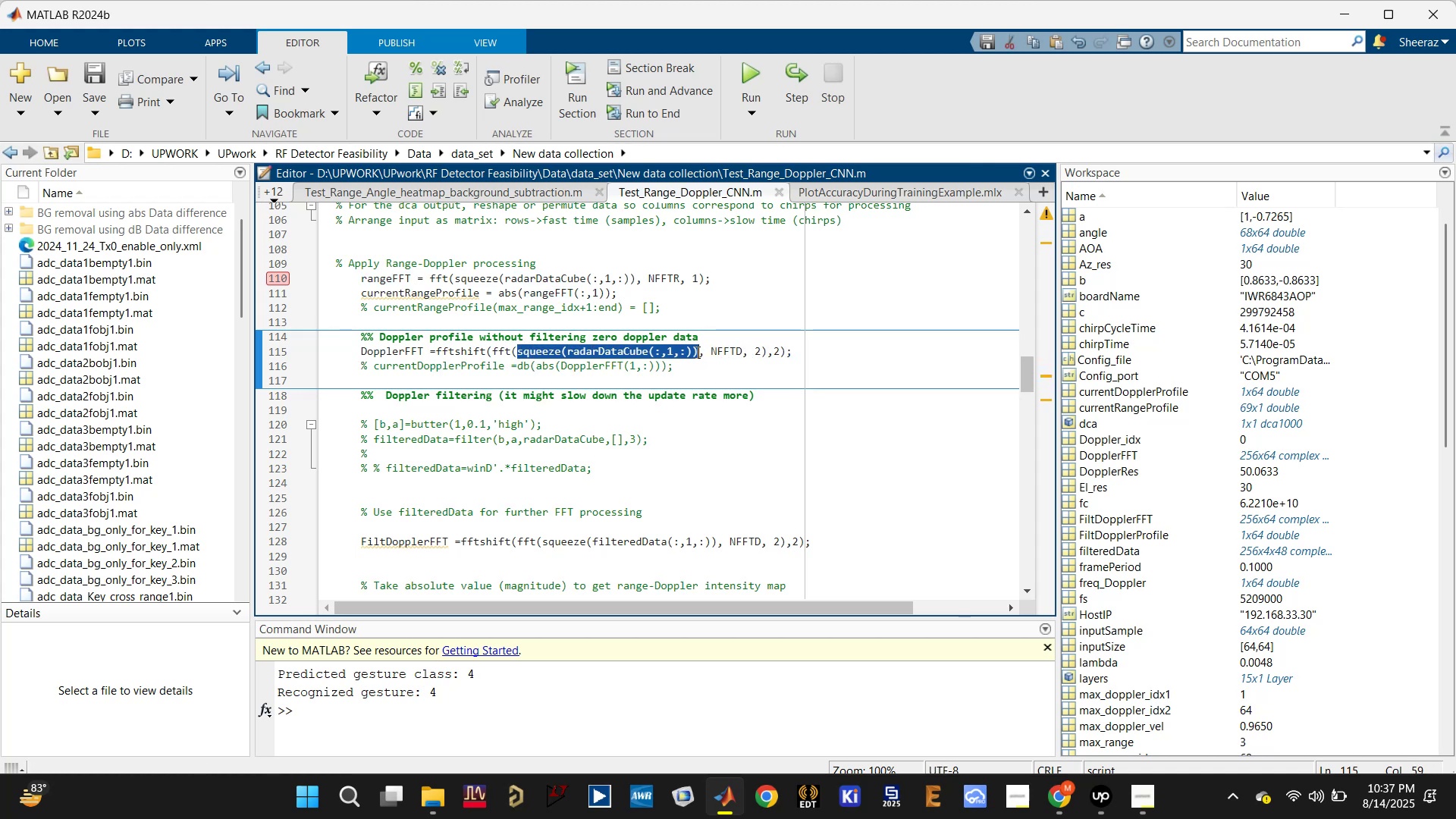 
key(Control+V)
 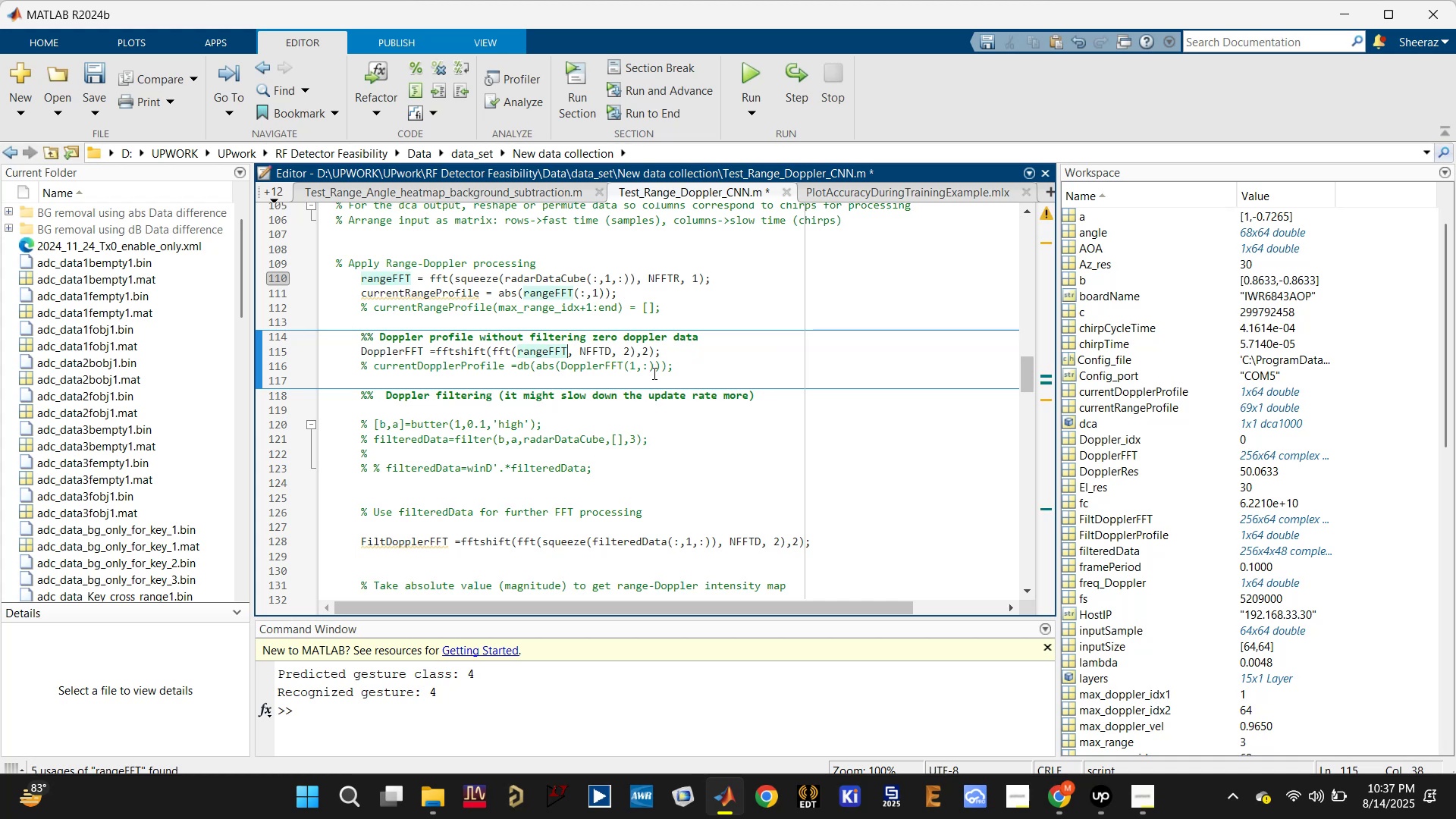 
key(Control+S)
 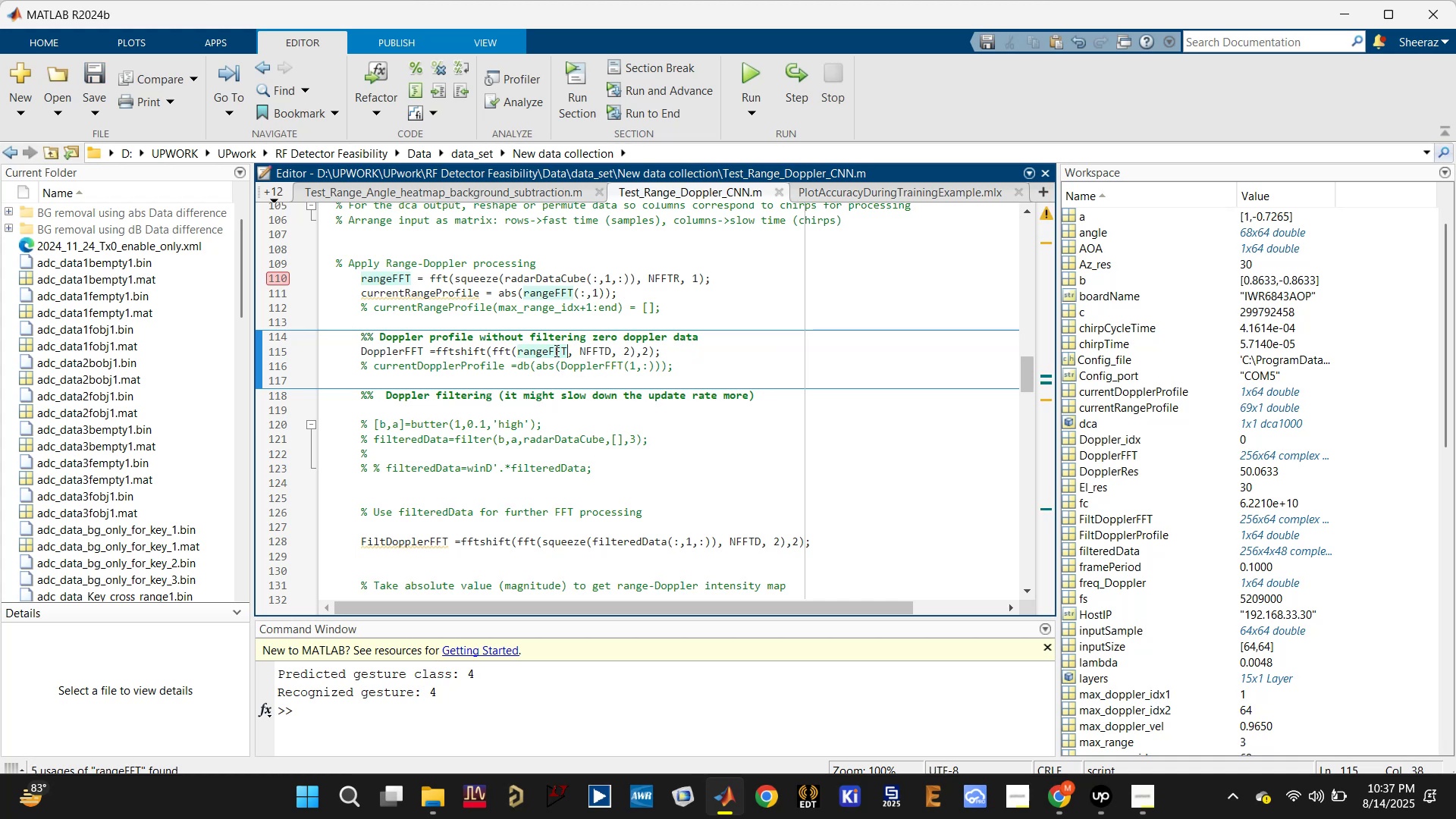 
left_click([403, 350])
 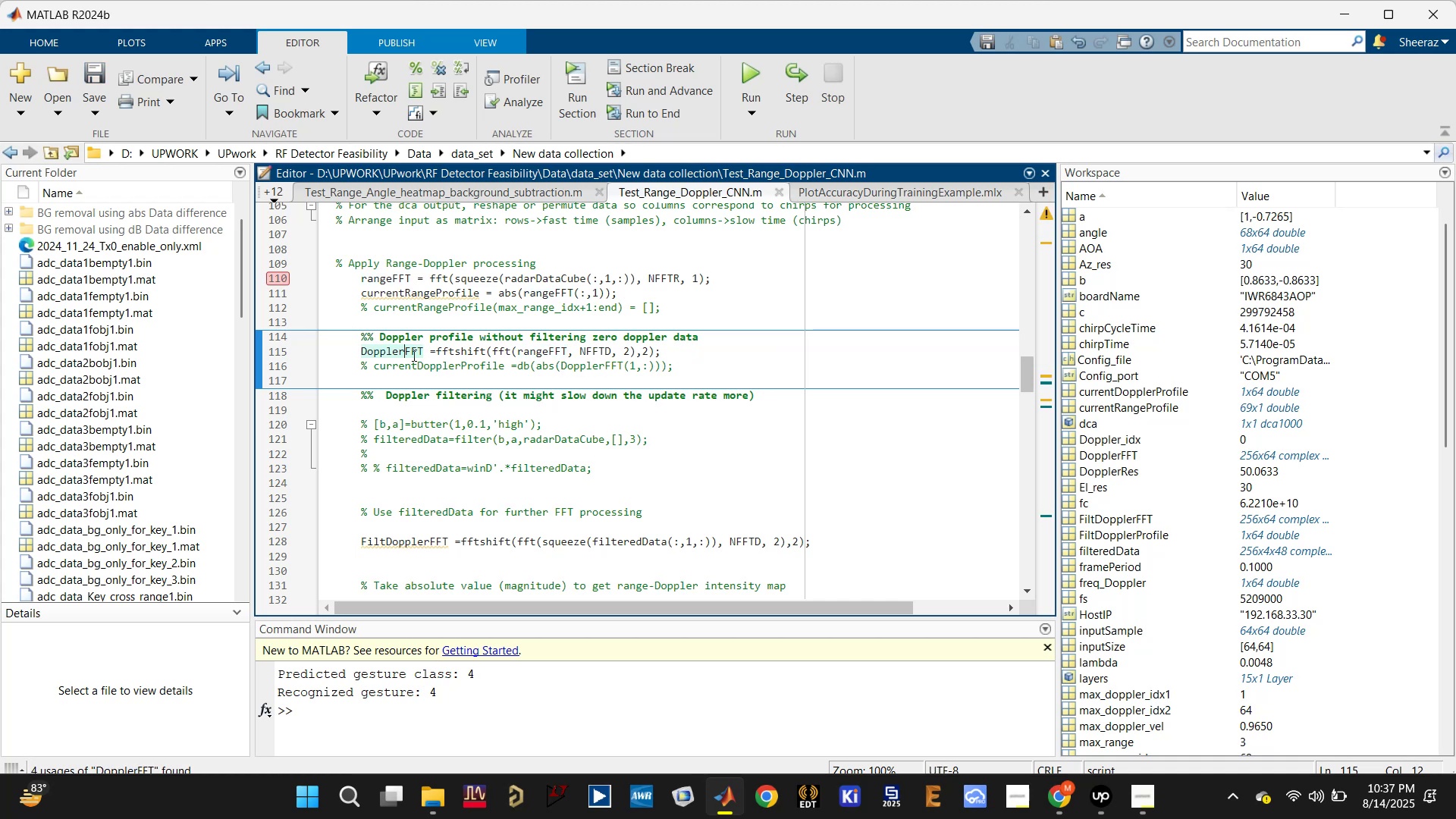 
scroll: coordinate [485, 398], scroll_direction: down, amount: 2.0
 